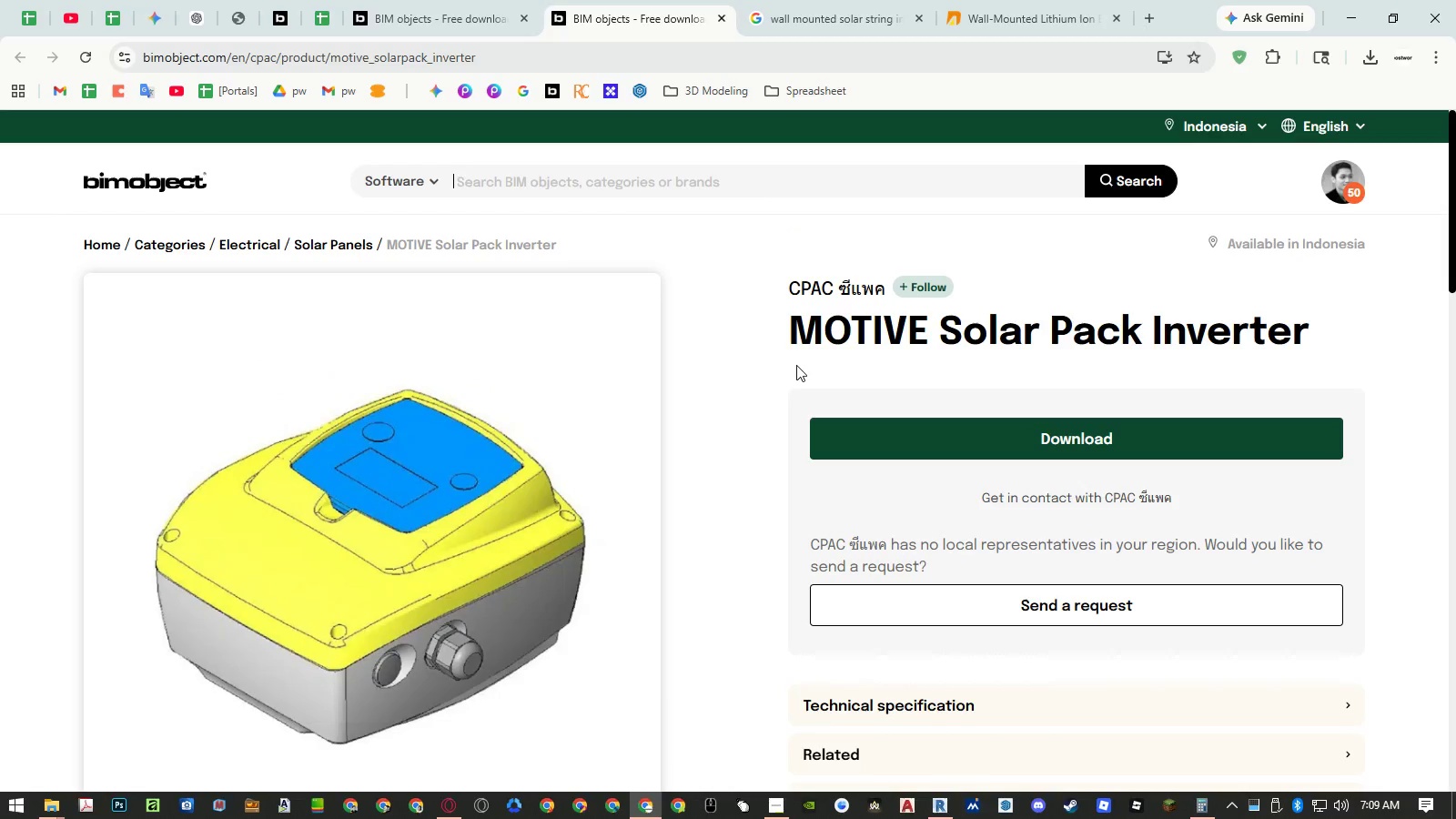 
scroll: coordinate [796, 410], scroll_direction: down, amount: 2.0
 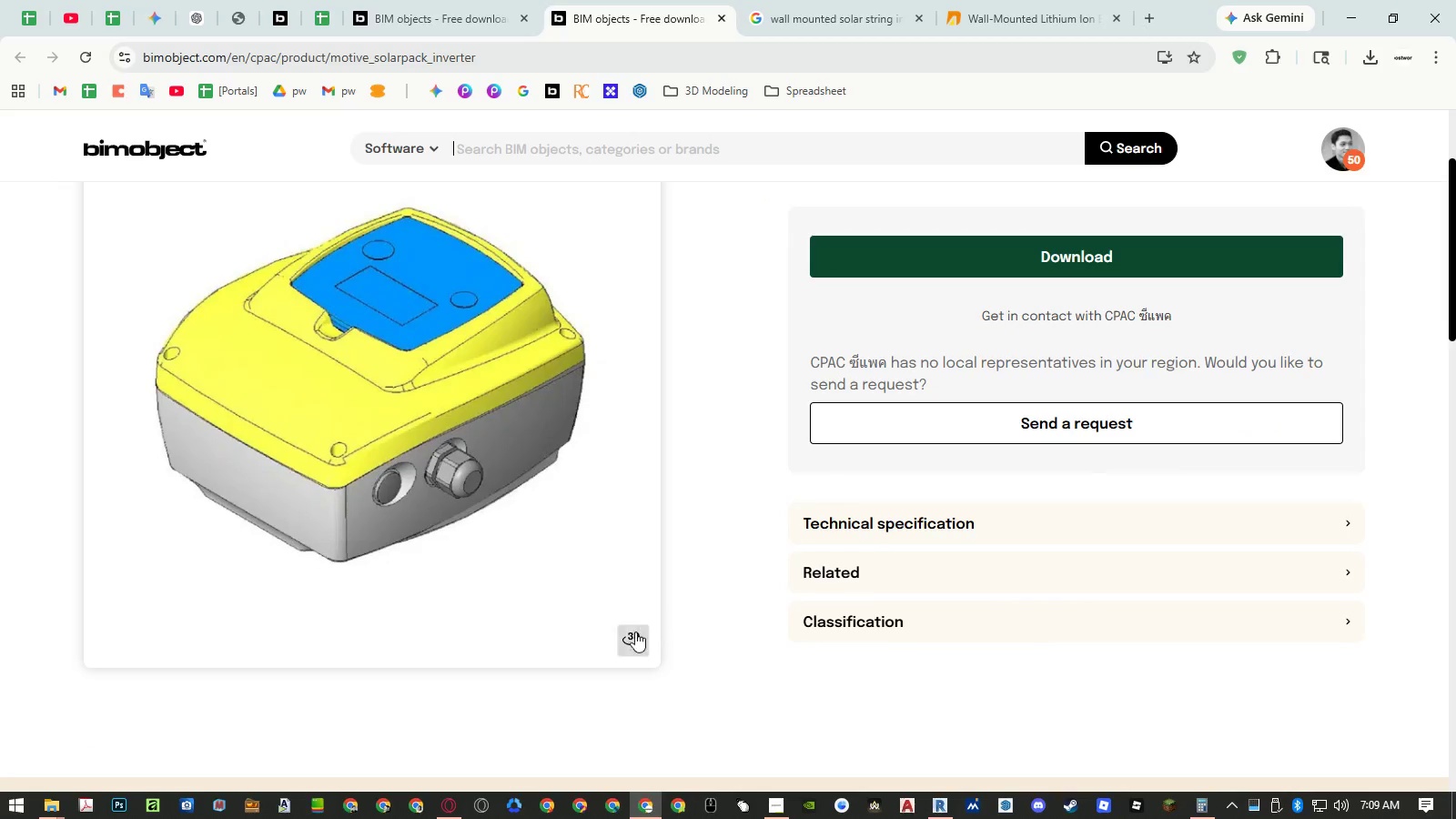 
left_click([626, 637])
 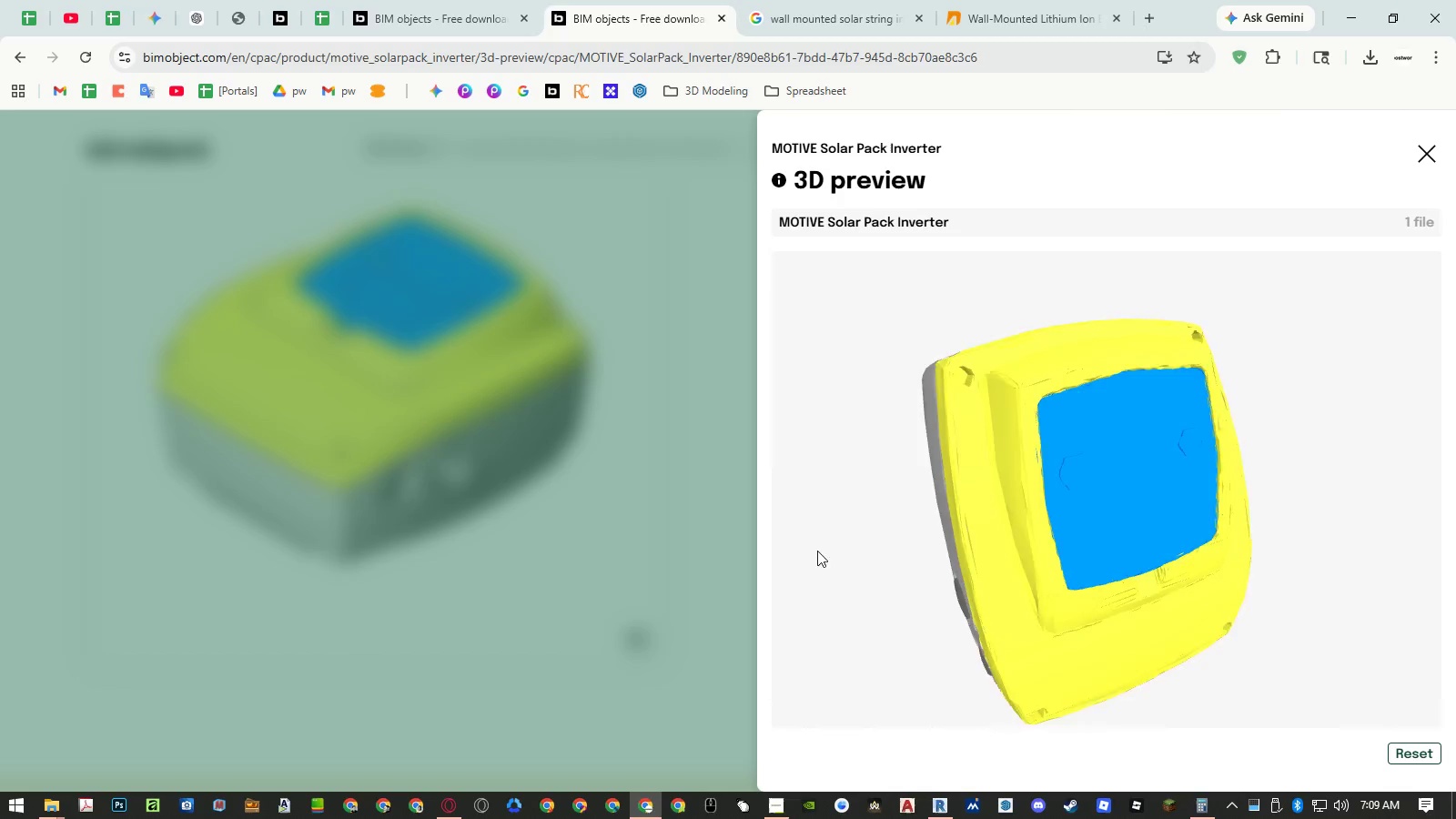 
left_click_drag(start_coordinate=[1081, 564], to_coordinate=[1027, 682])
 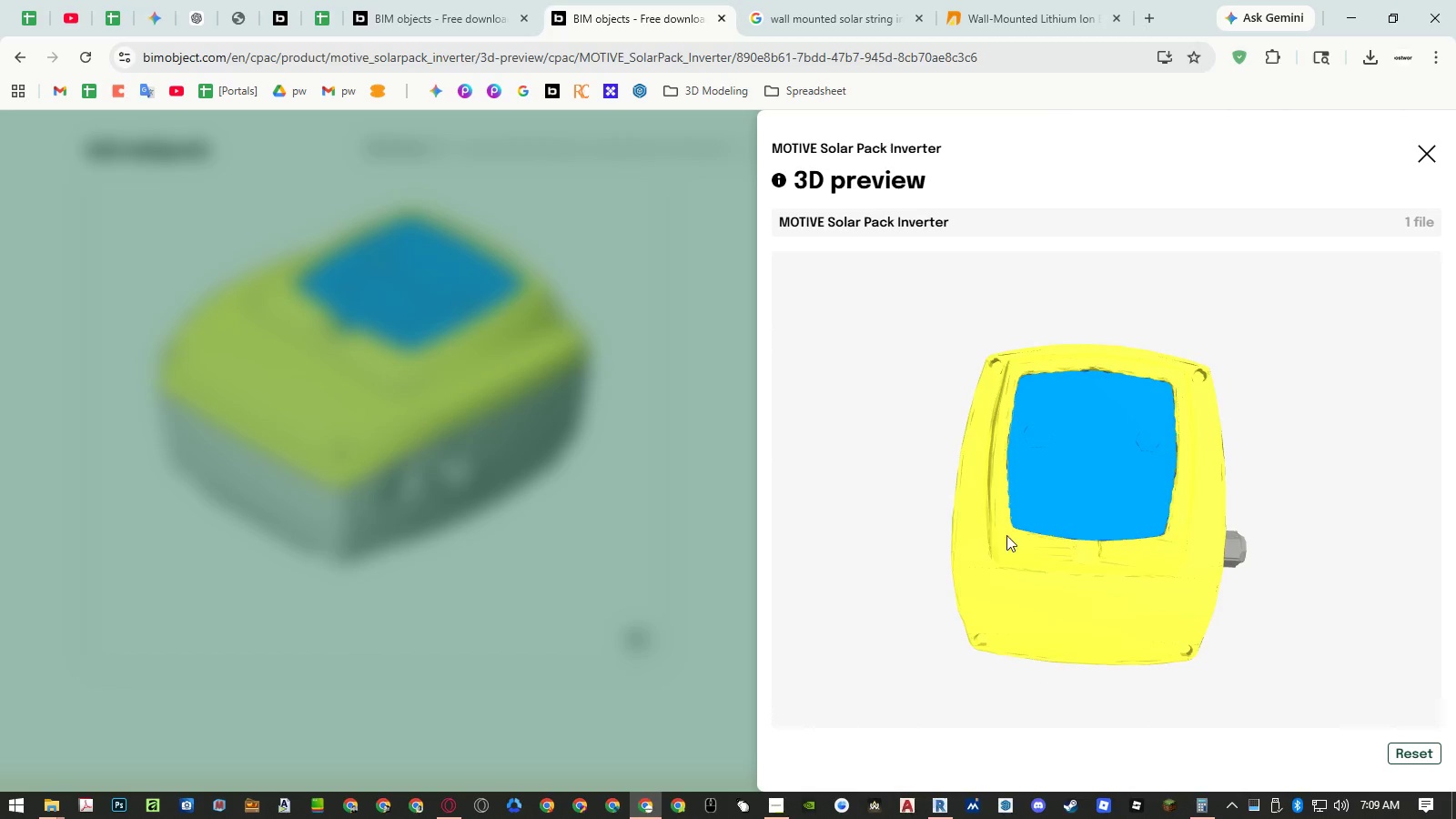 
left_click([653, 516])
 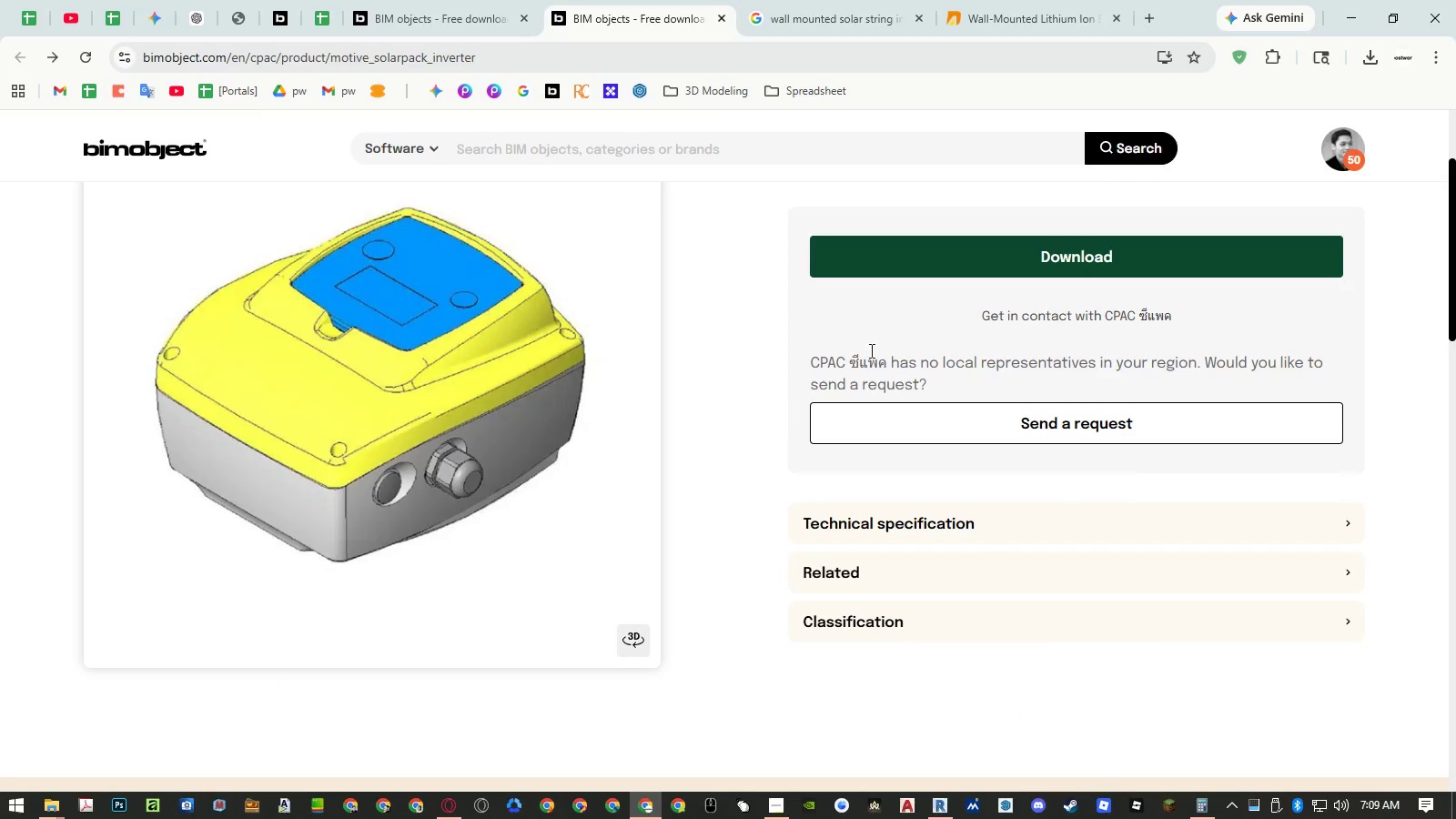 
left_click([875, 266])
 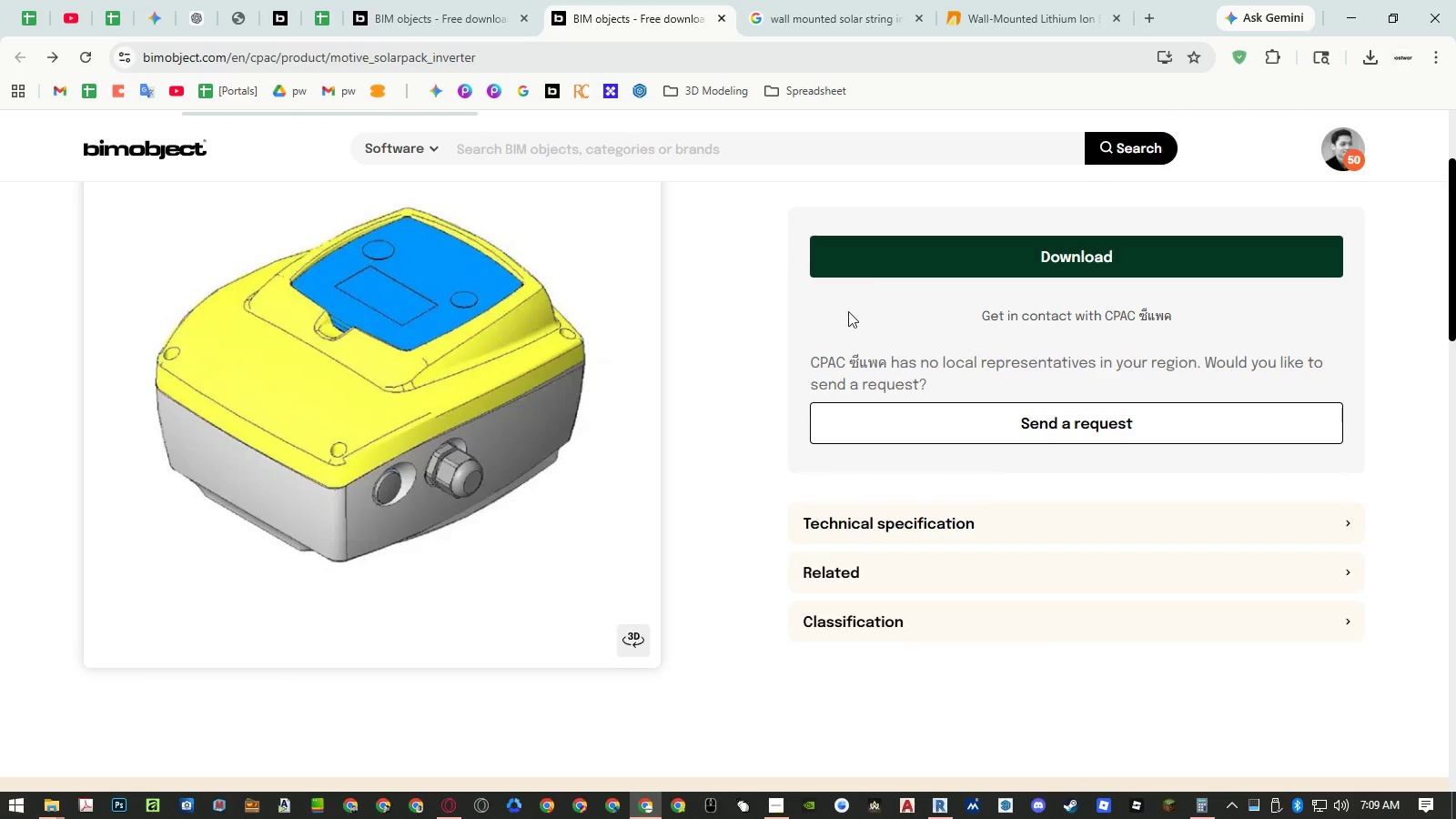 
mouse_move([815, 404])
 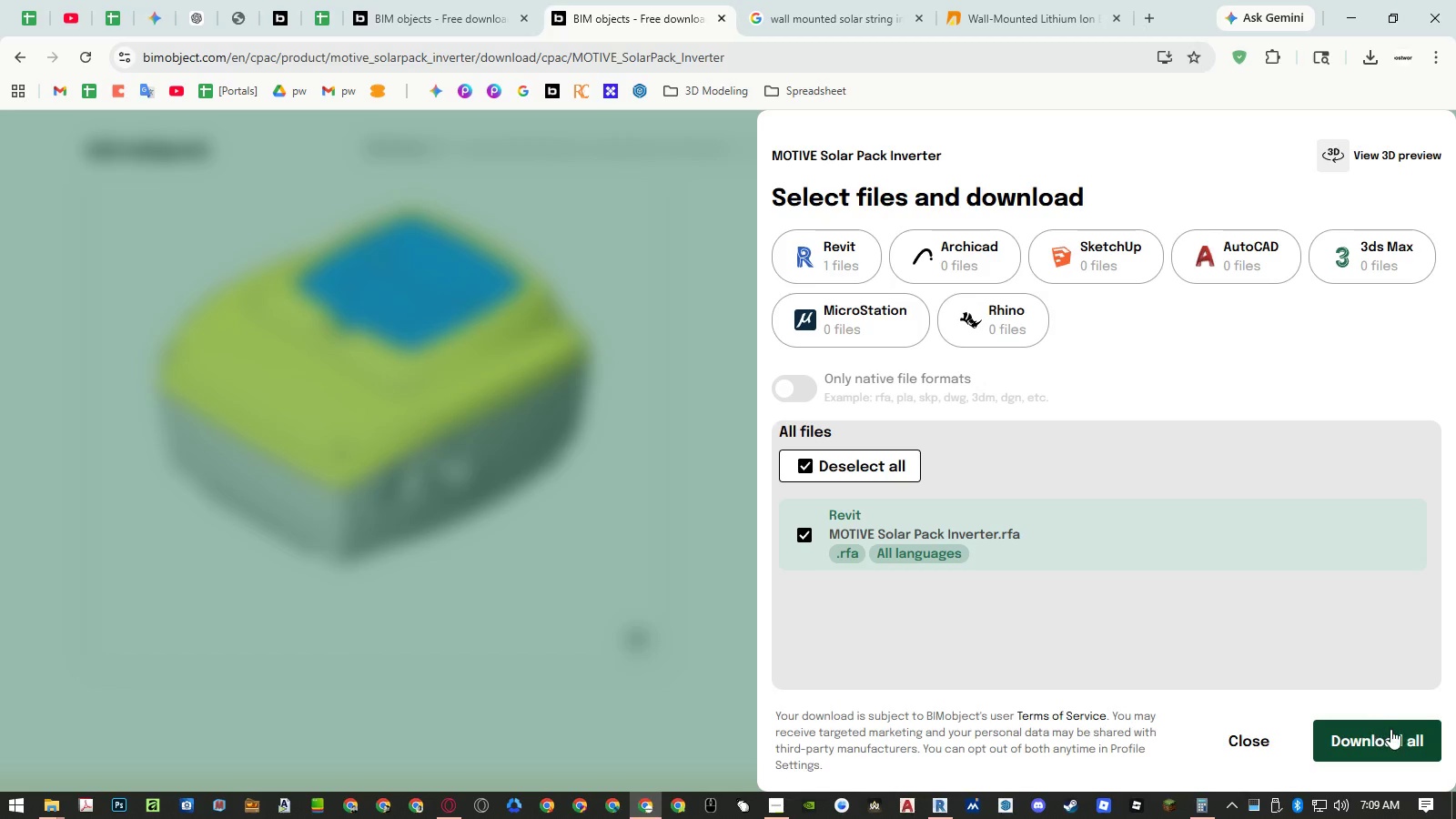 
left_click([1390, 730])
 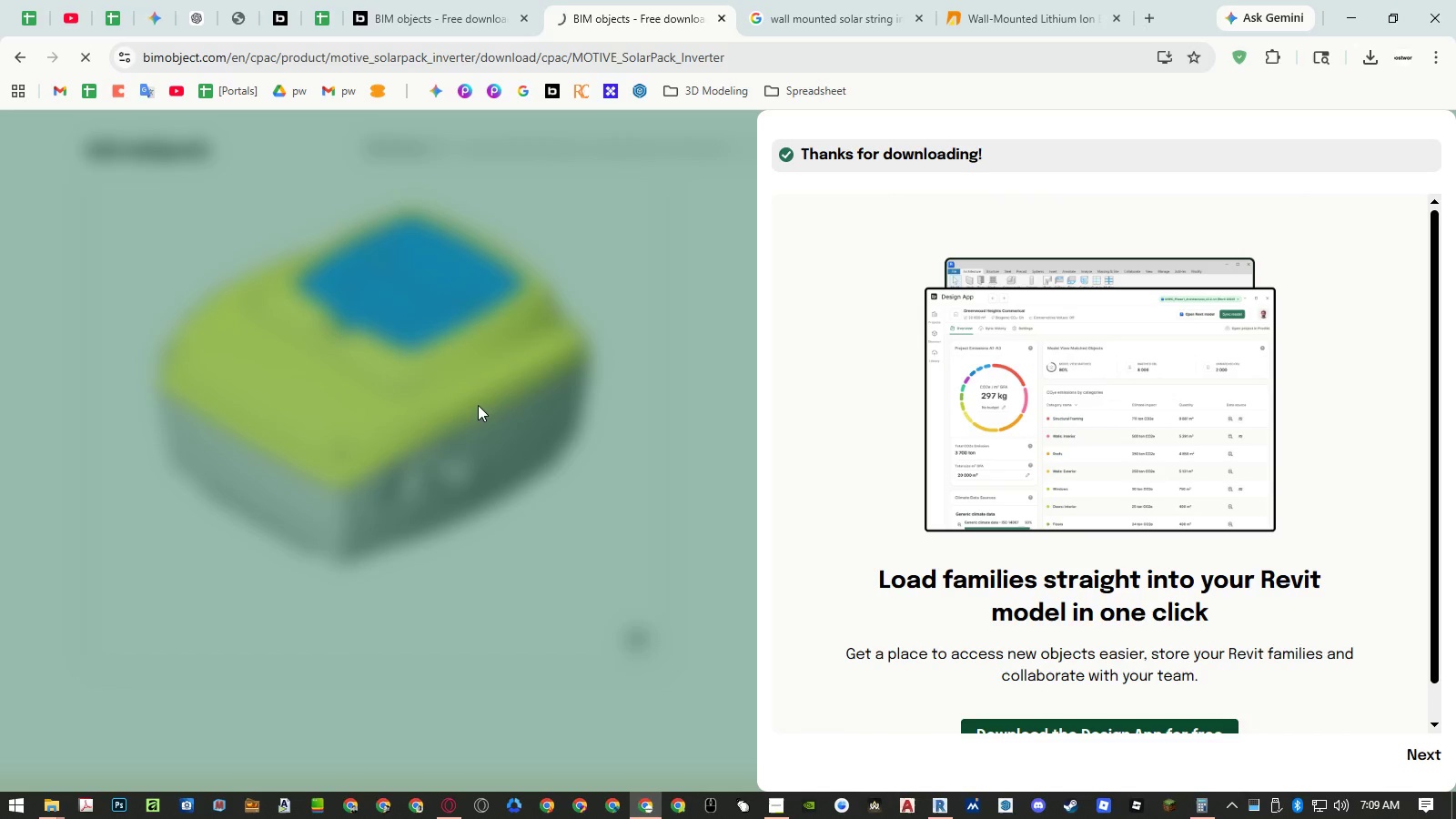 
left_click([528, 380])
 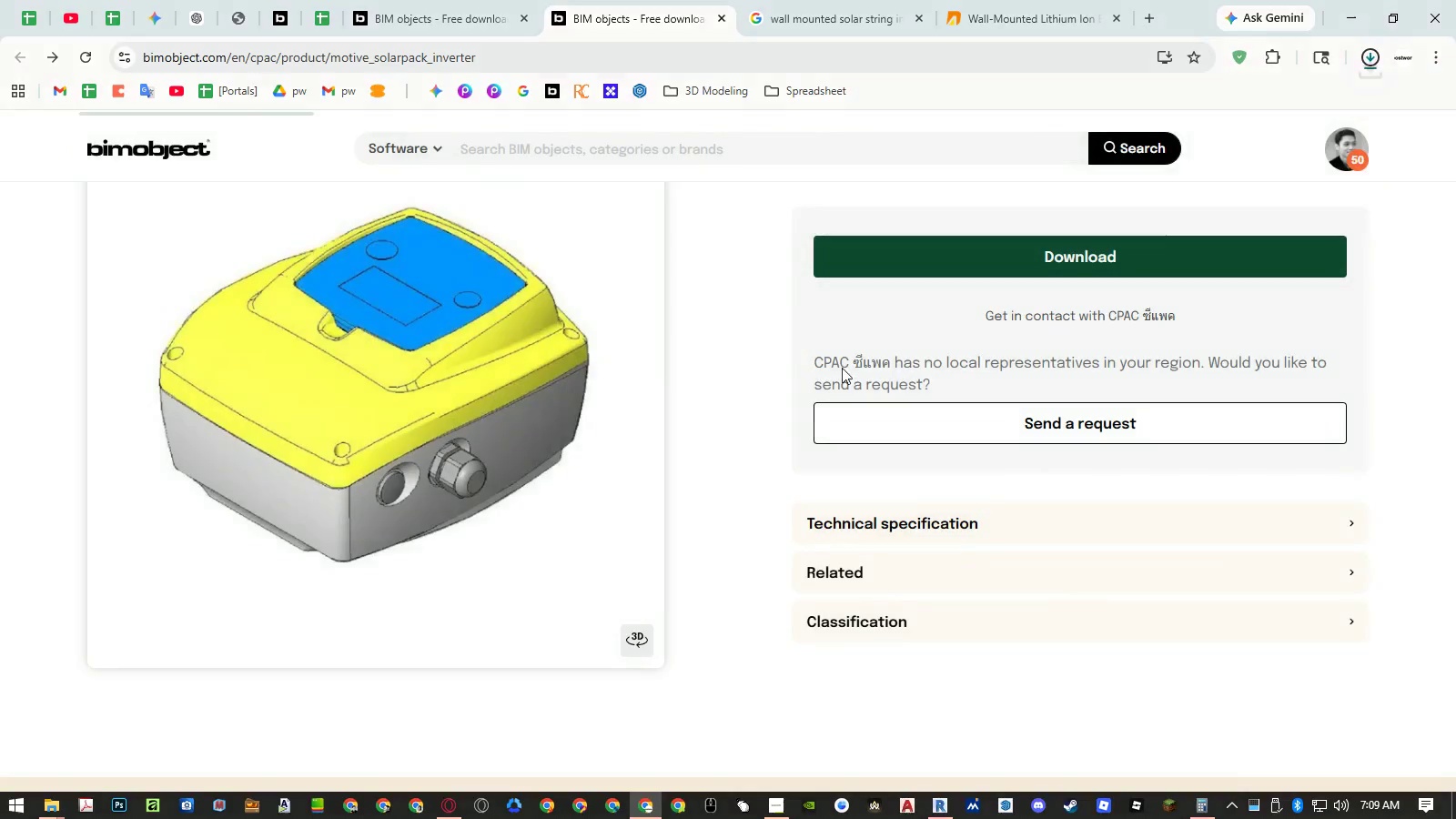 
scroll: coordinate [847, 351], scroll_direction: up, amount: 10.0
 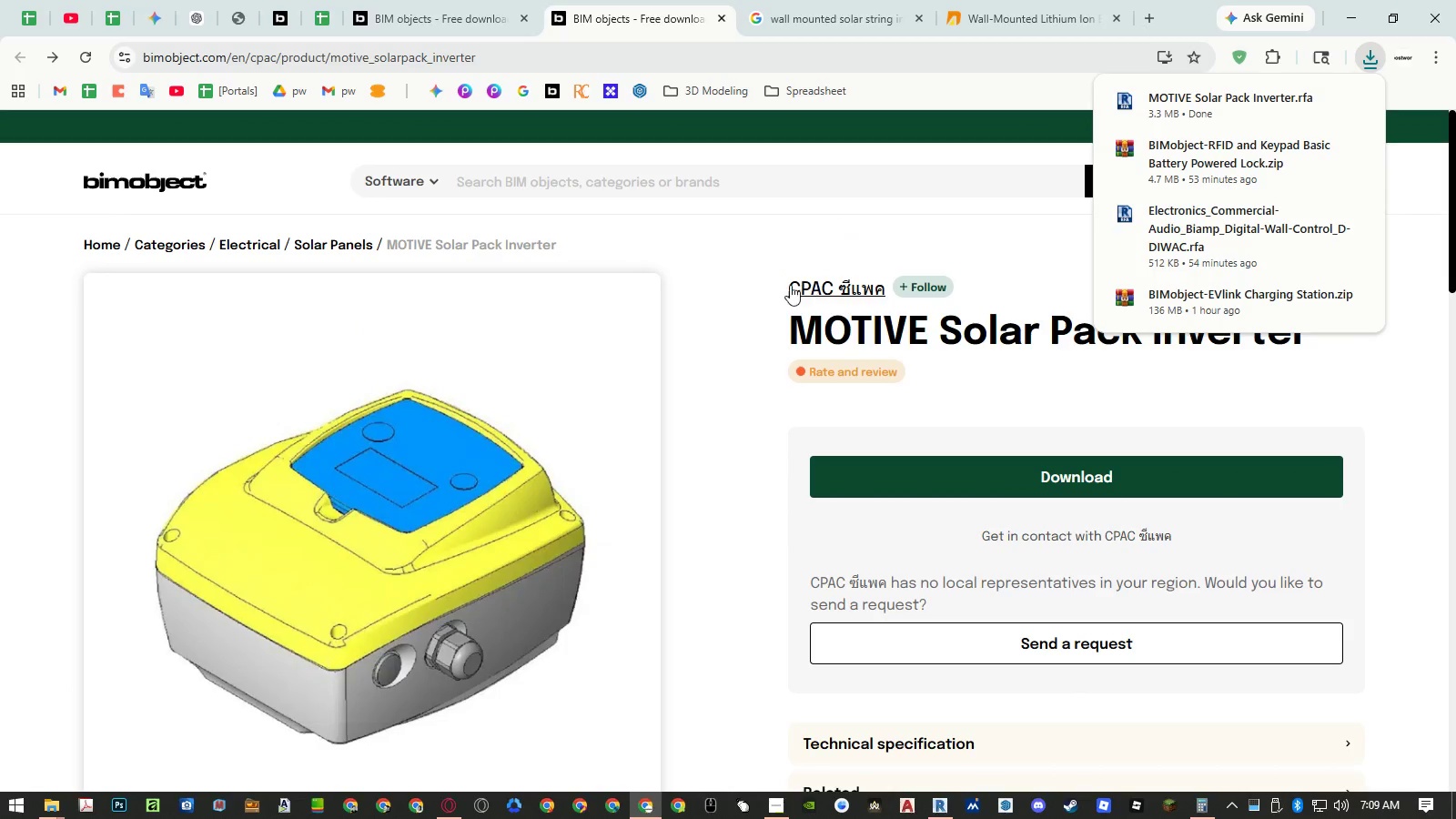 
left_click([814, 287])
 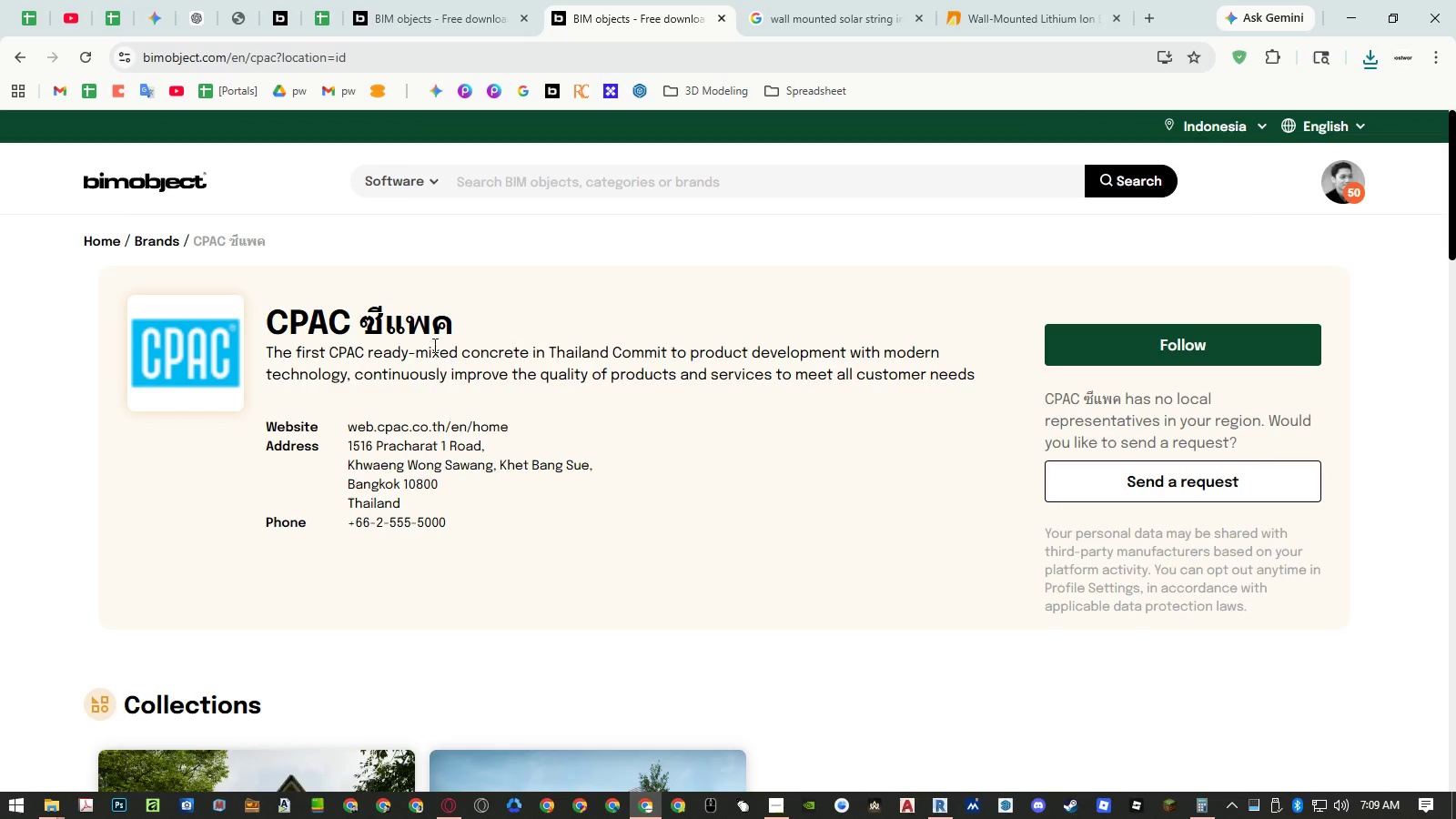 
left_click([320, 310])
 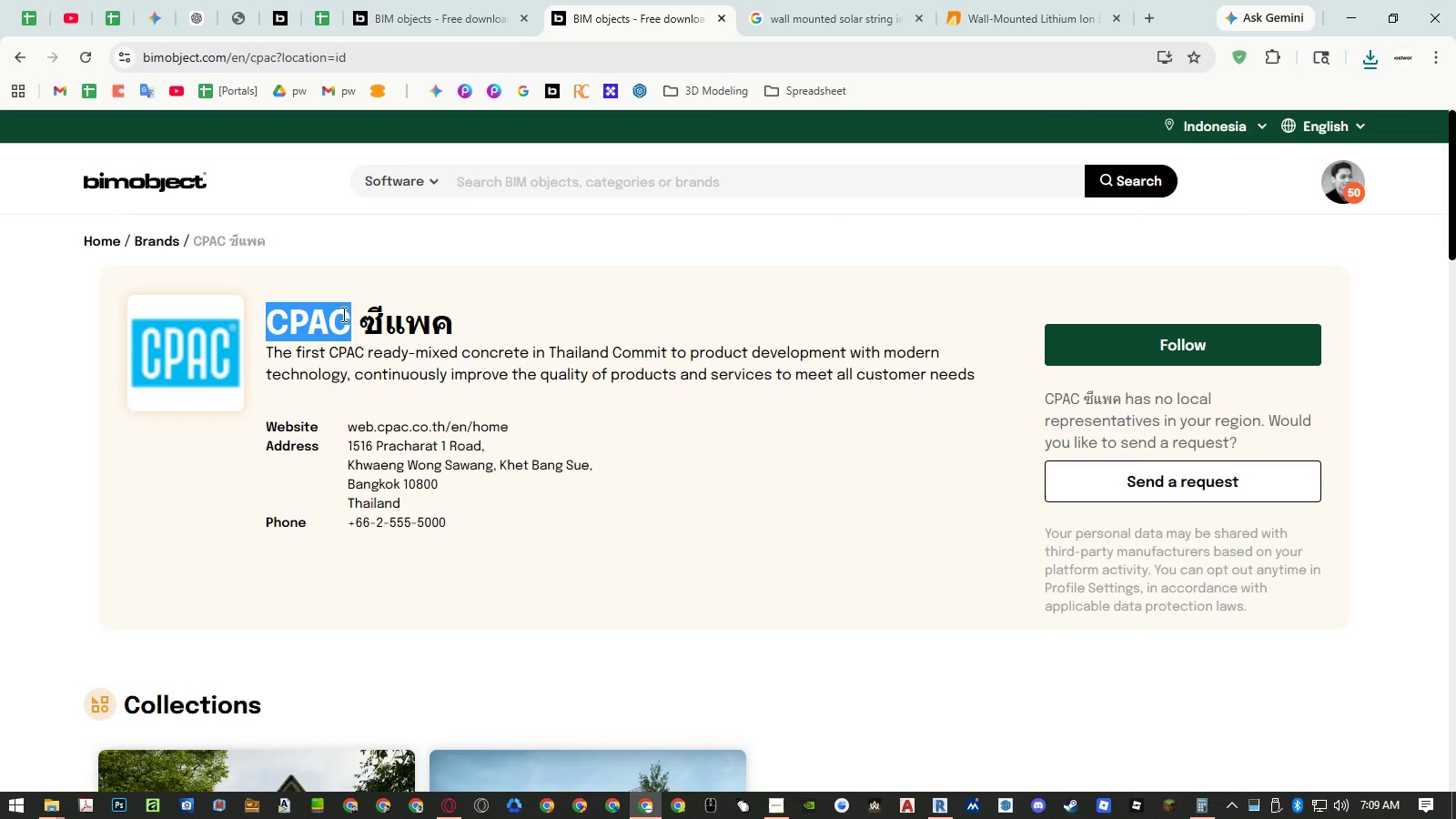 
left_click_drag(start_coordinate=[320, 310], to_coordinate=[406, 320])
 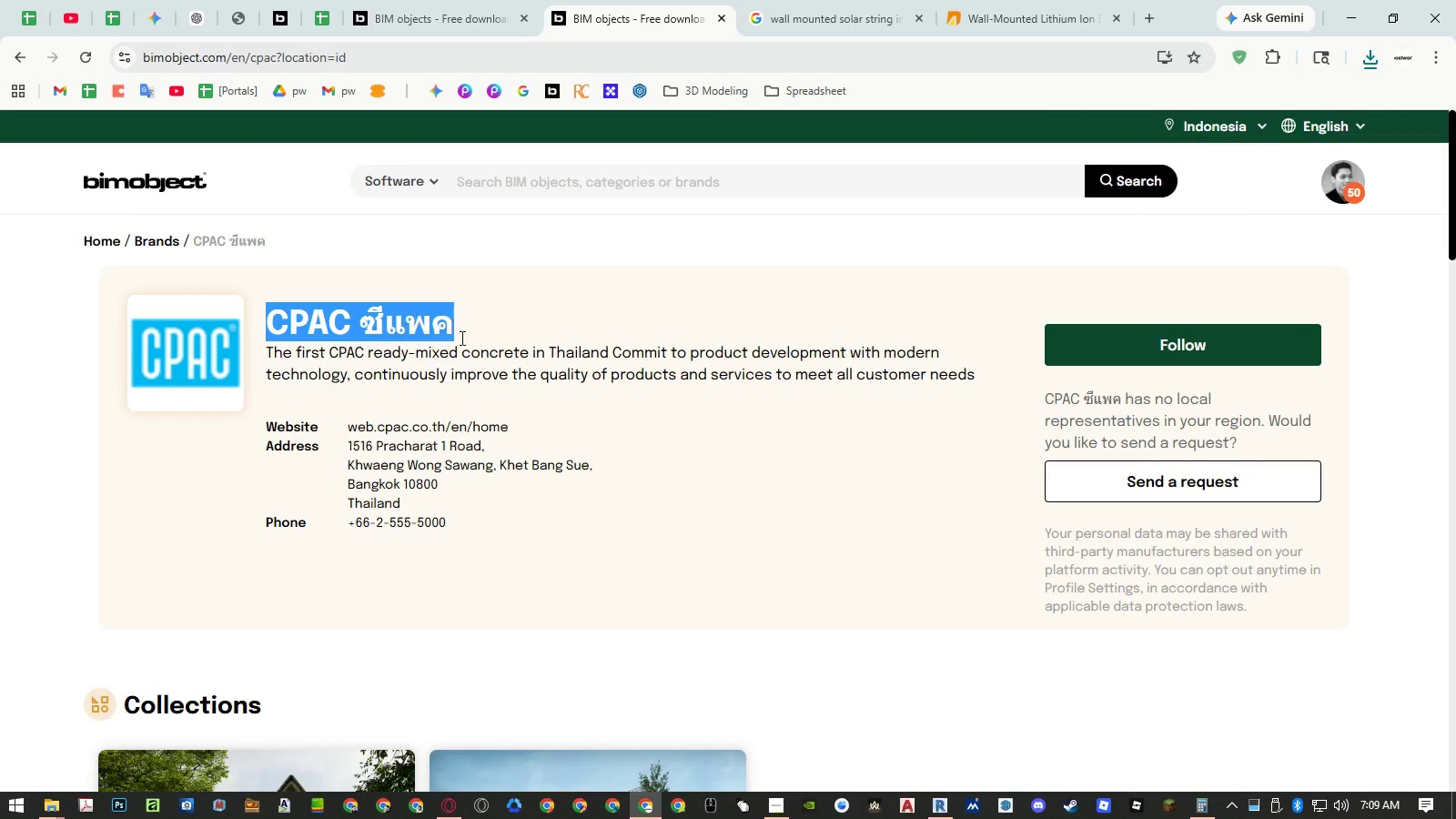 
key(Control+ControlLeft)
 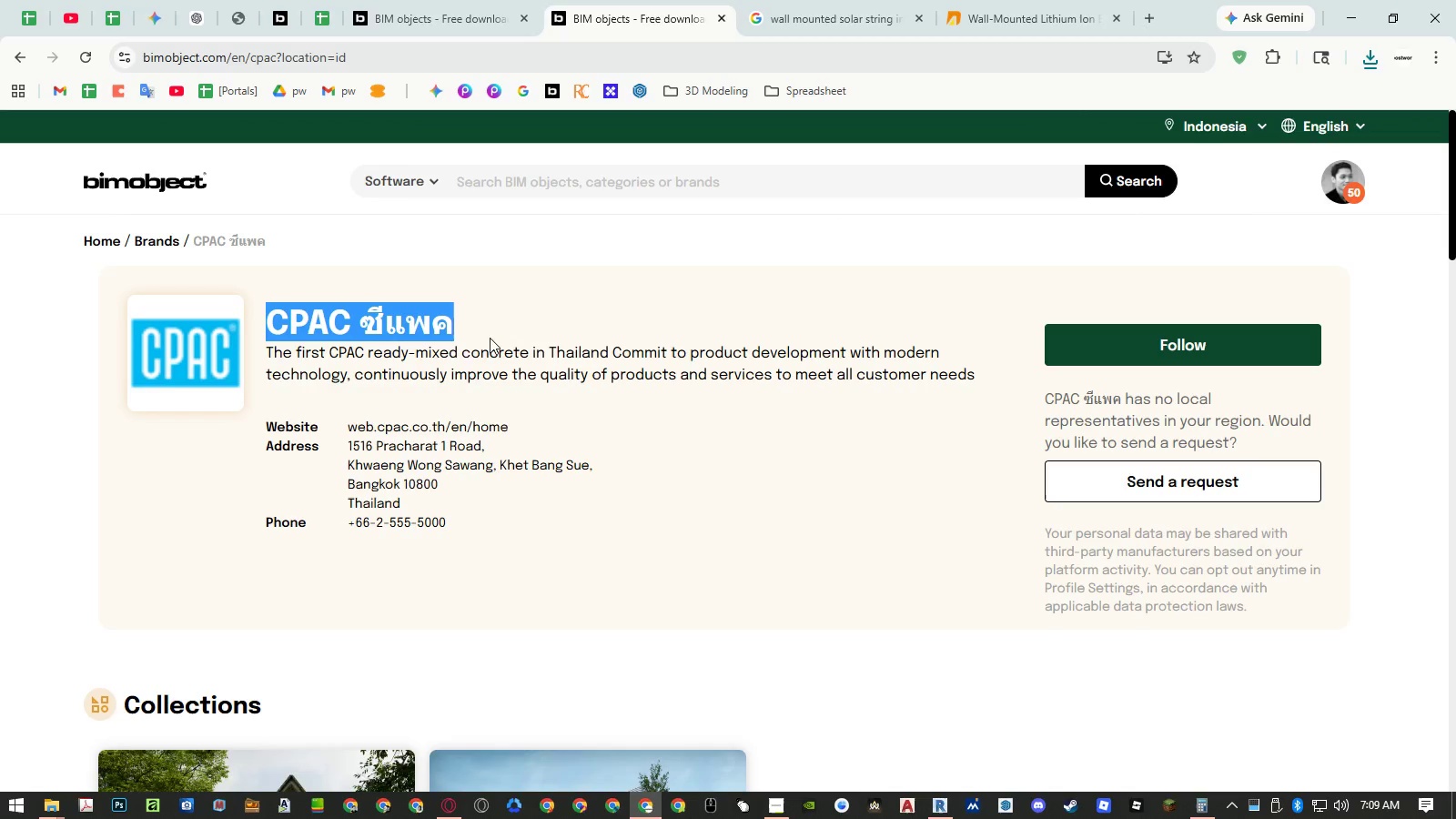 
key(Control+C)
 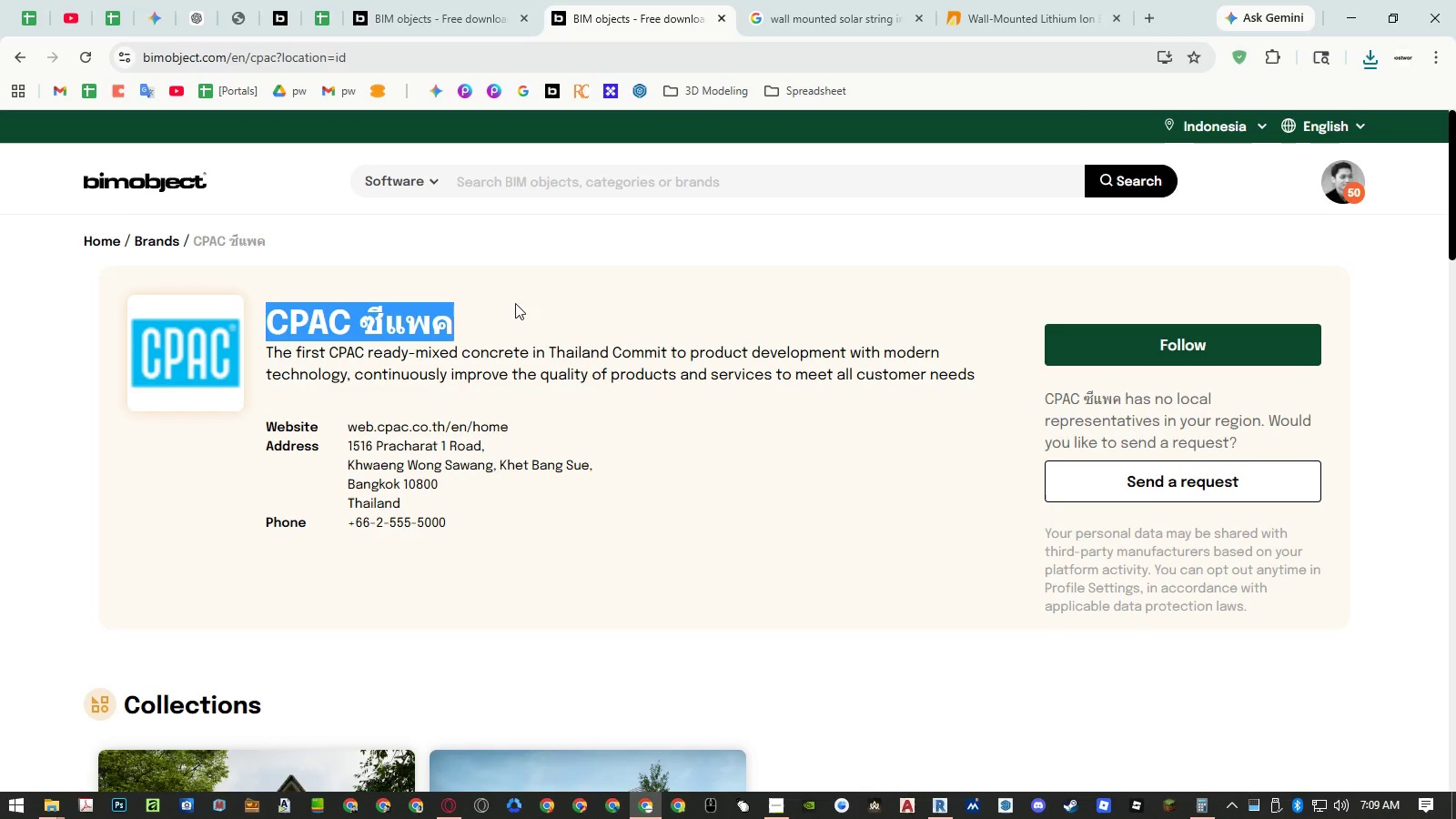 
scroll: coordinate [399, 413], scroll_direction: down, amount: 25.0
 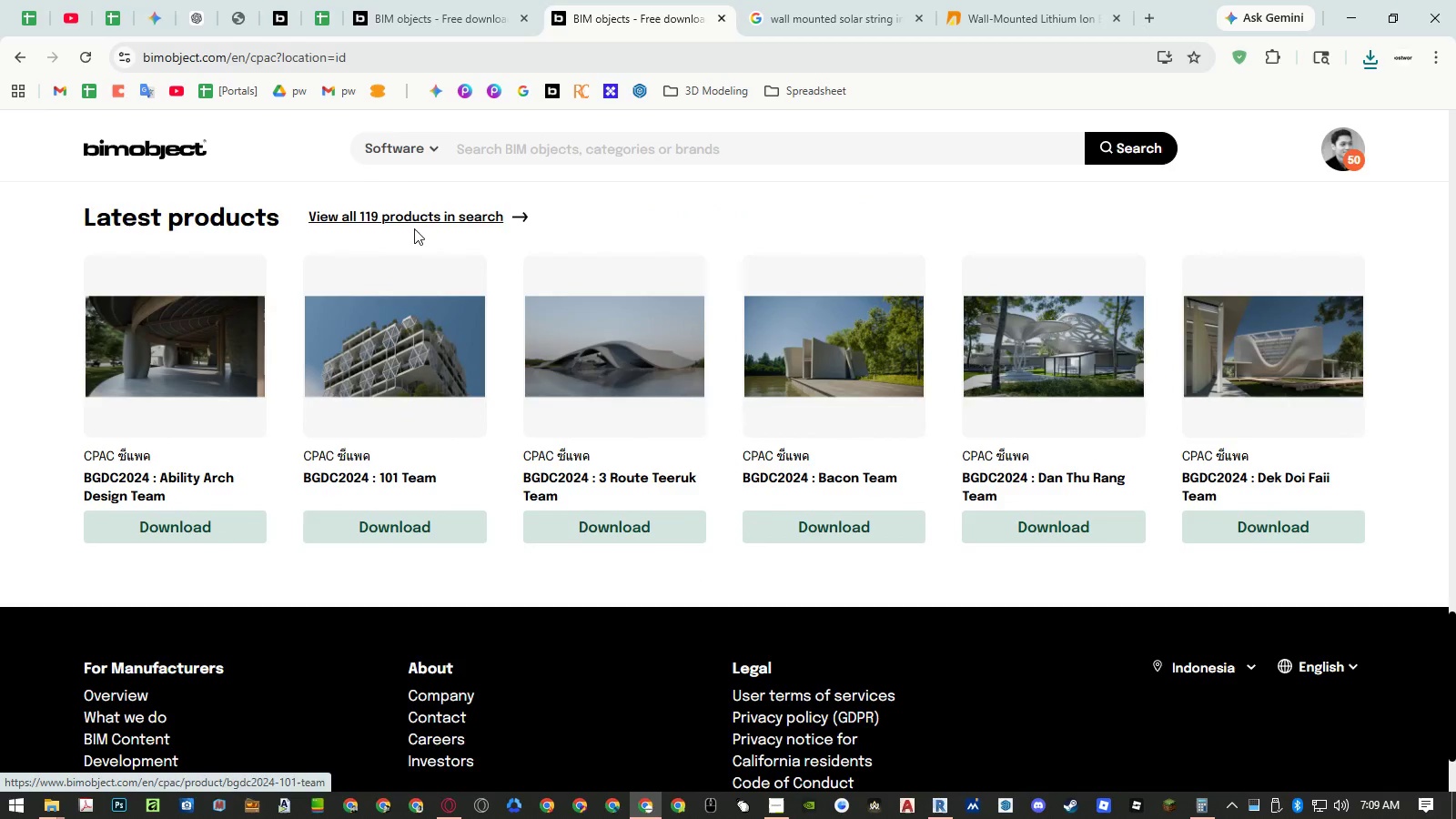 
left_click([415, 218])
 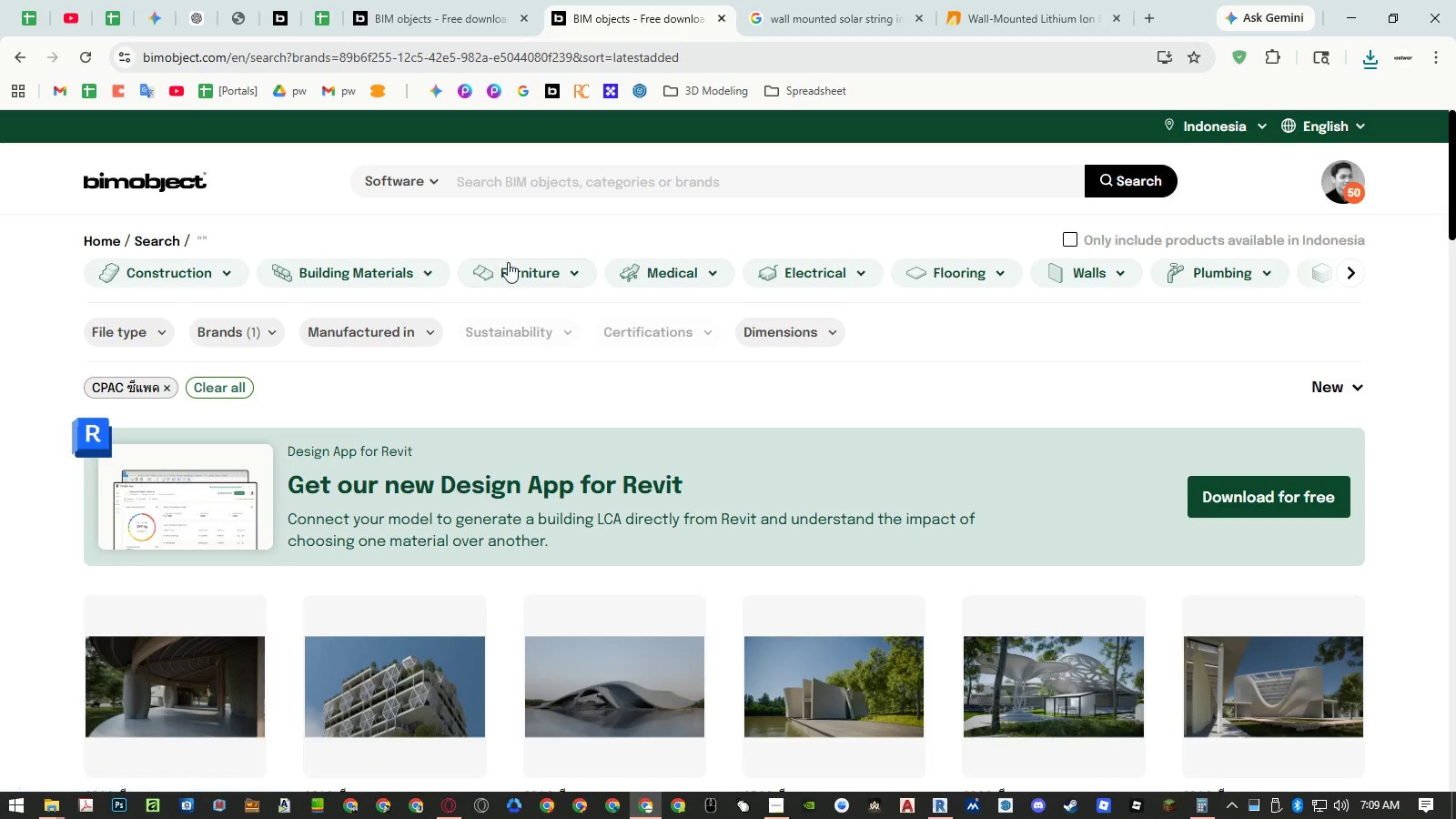 
left_click([519, 185])
 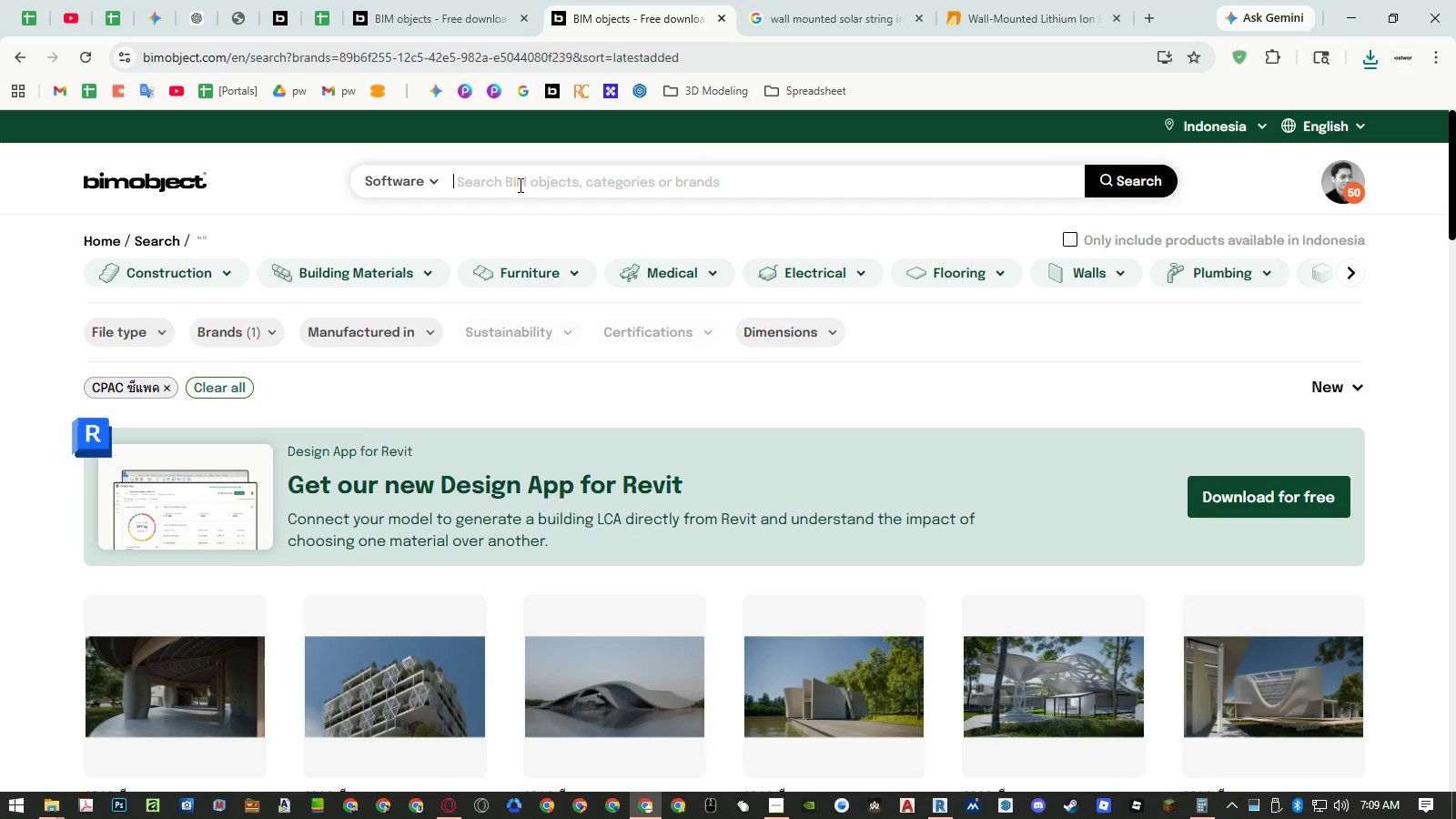 
type(solar)
 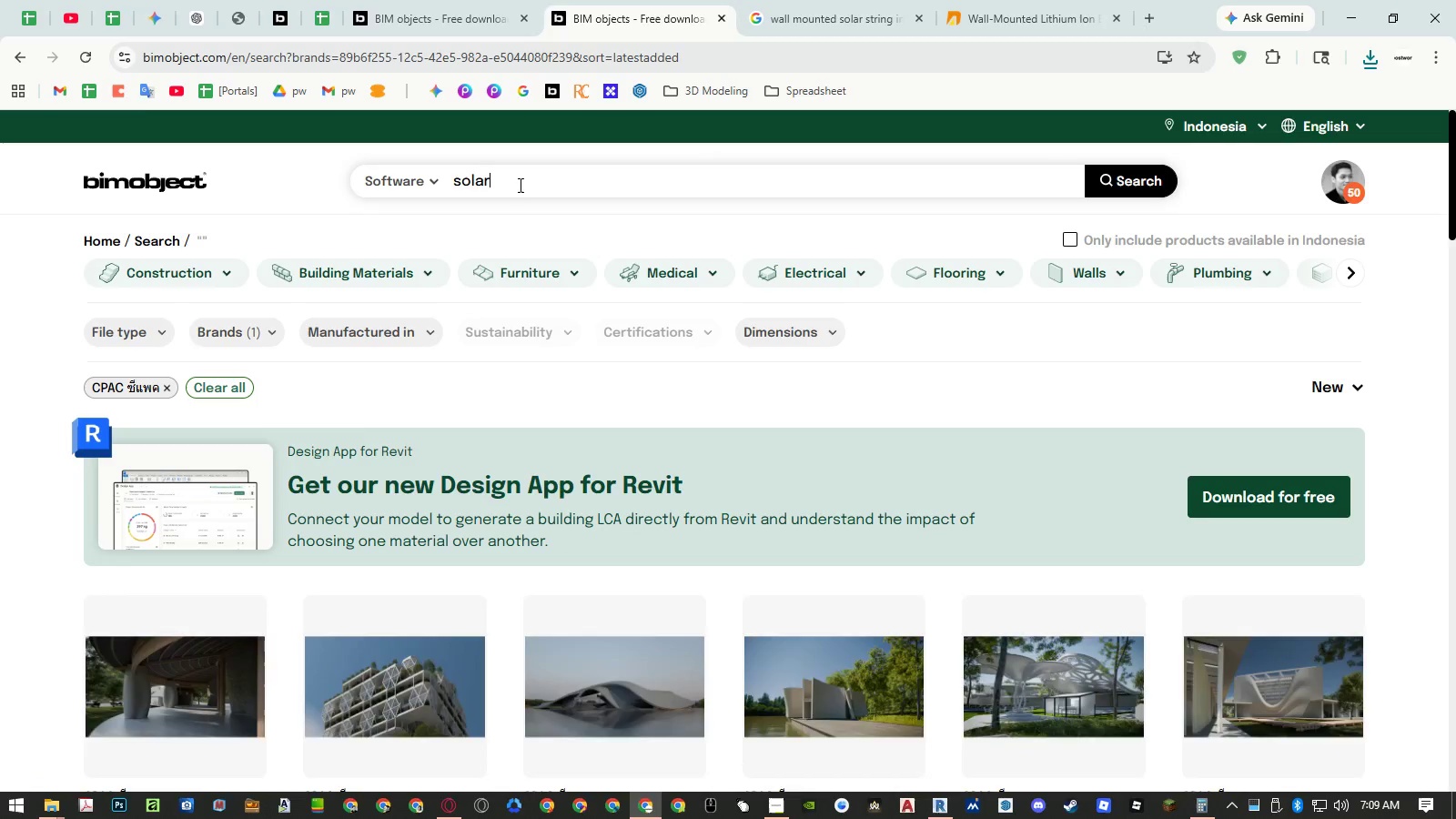 
key(Enter)
 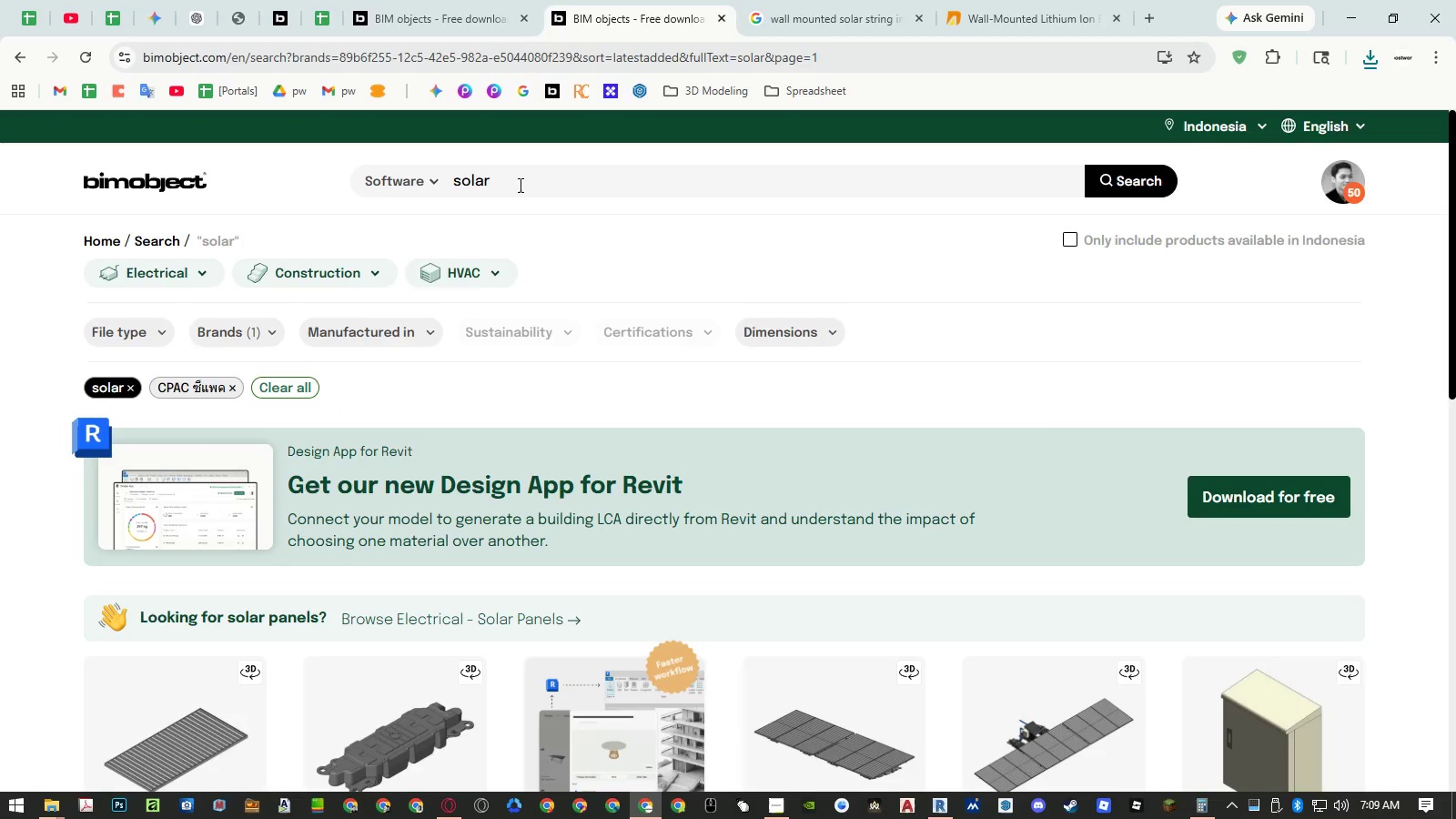 
scroll: coordinate [541, 254], scroll_direction: down, amount: 5.0
 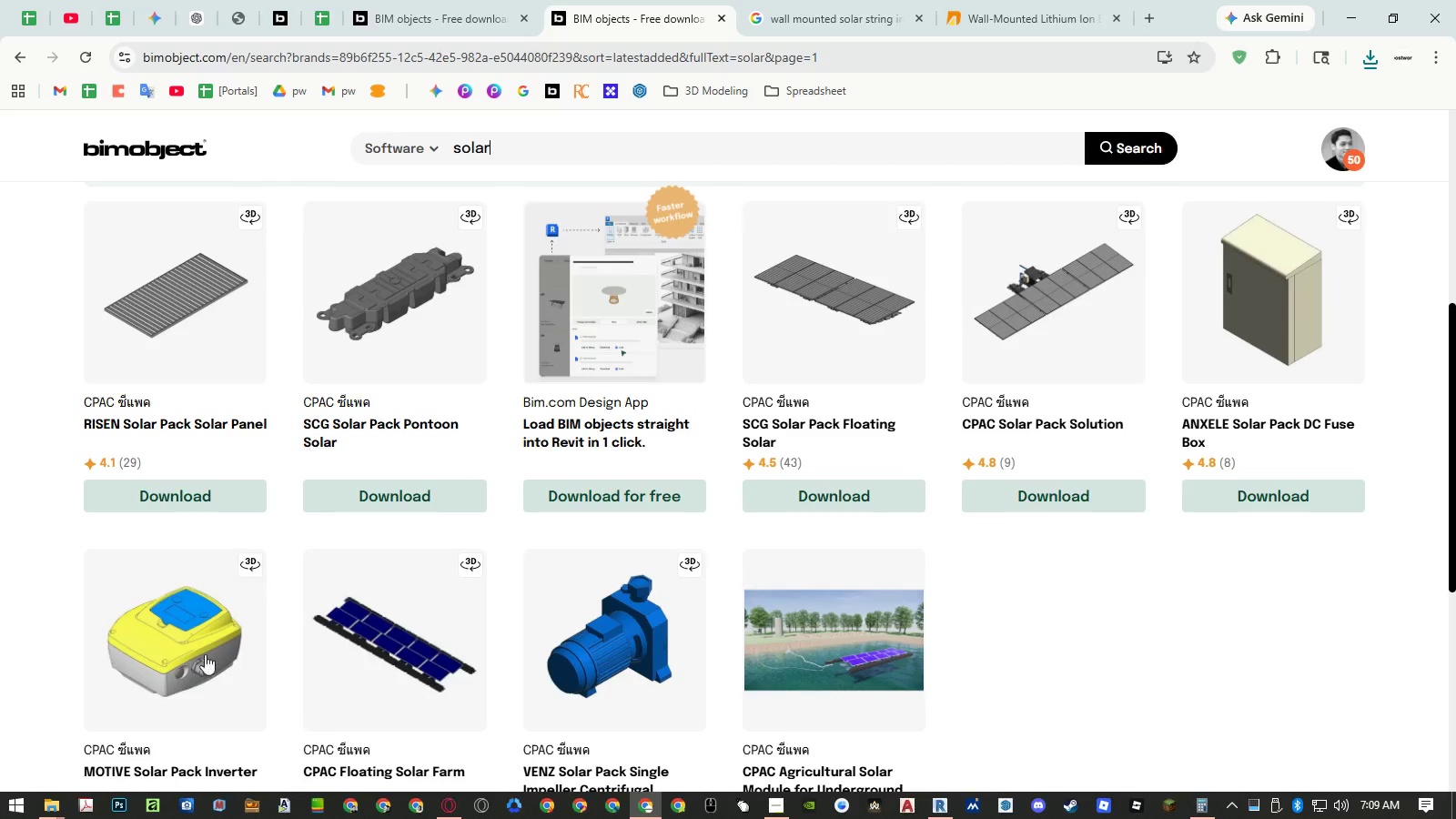 
wait(5.03)
 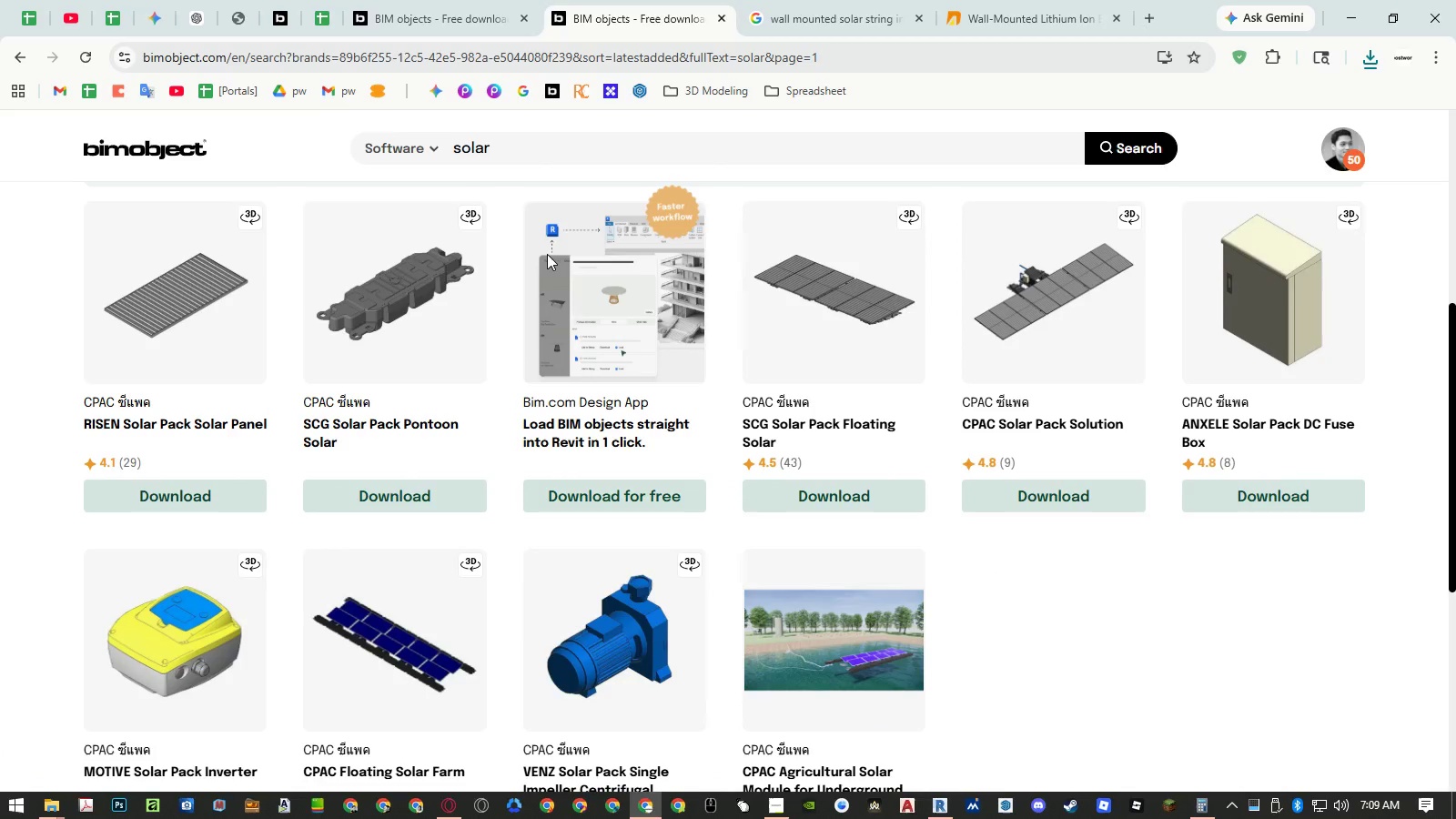 
left_click([50, 806])
 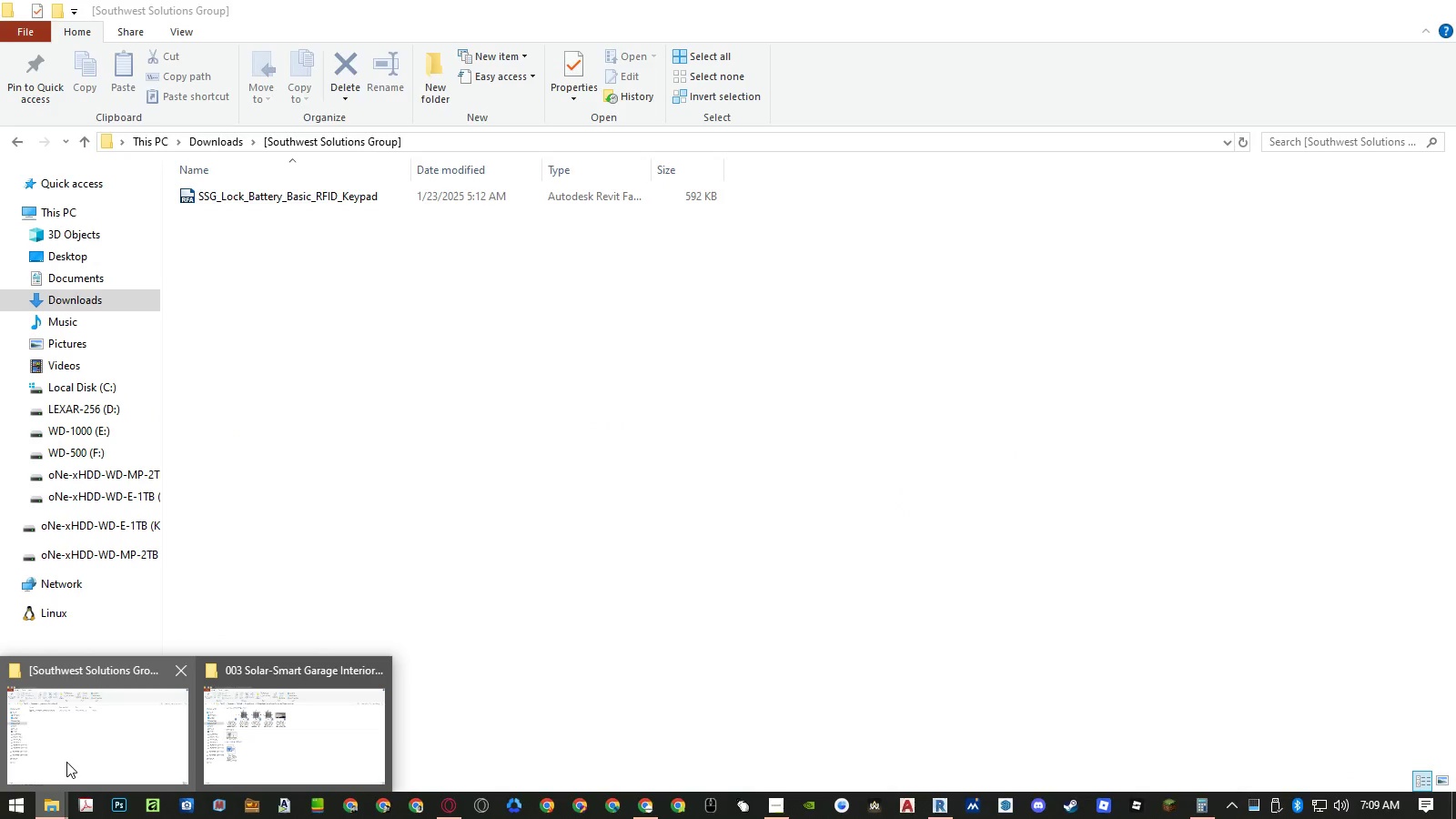 
left_click([66, 762])
 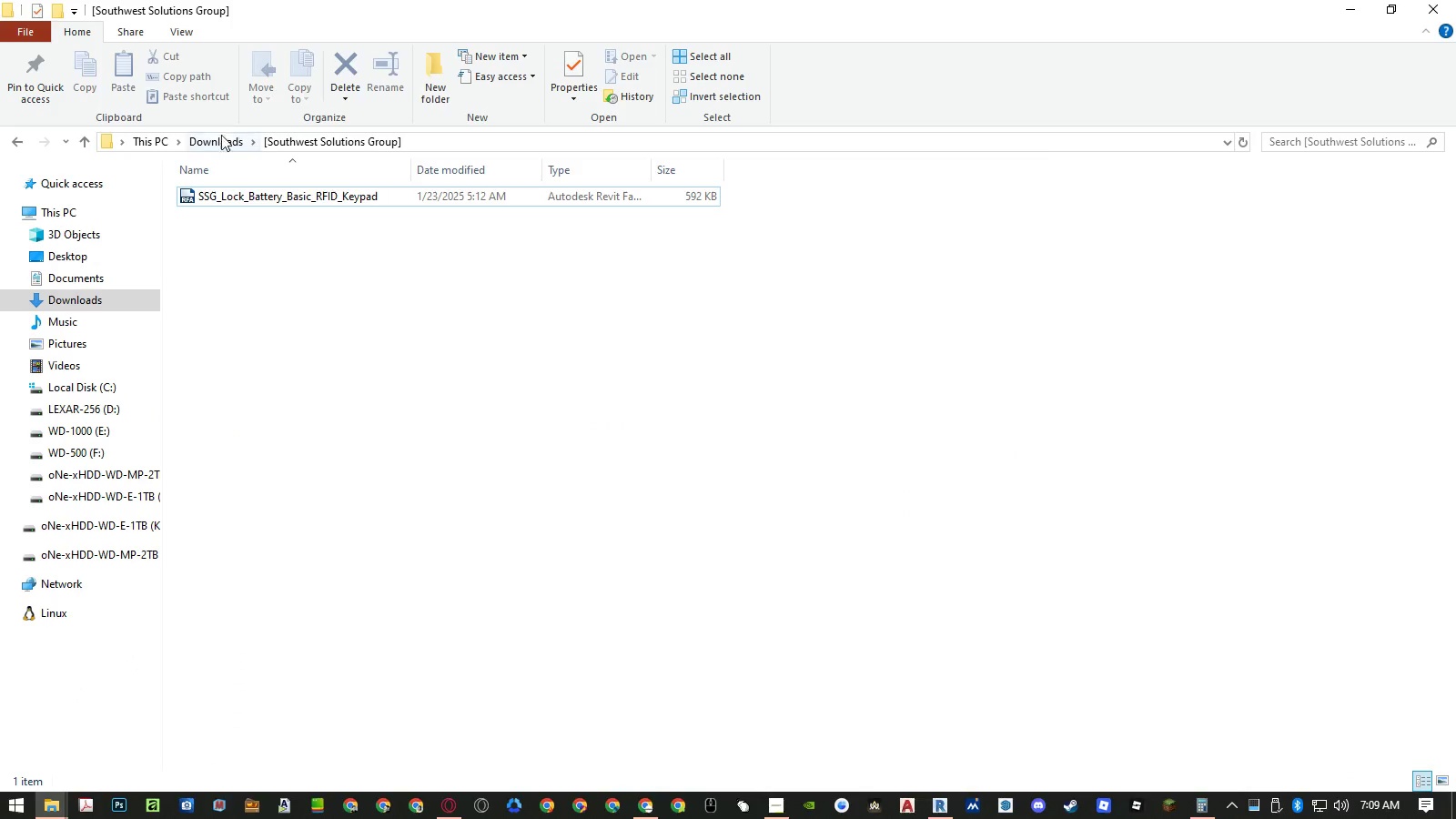 
left_click([204, 136])
 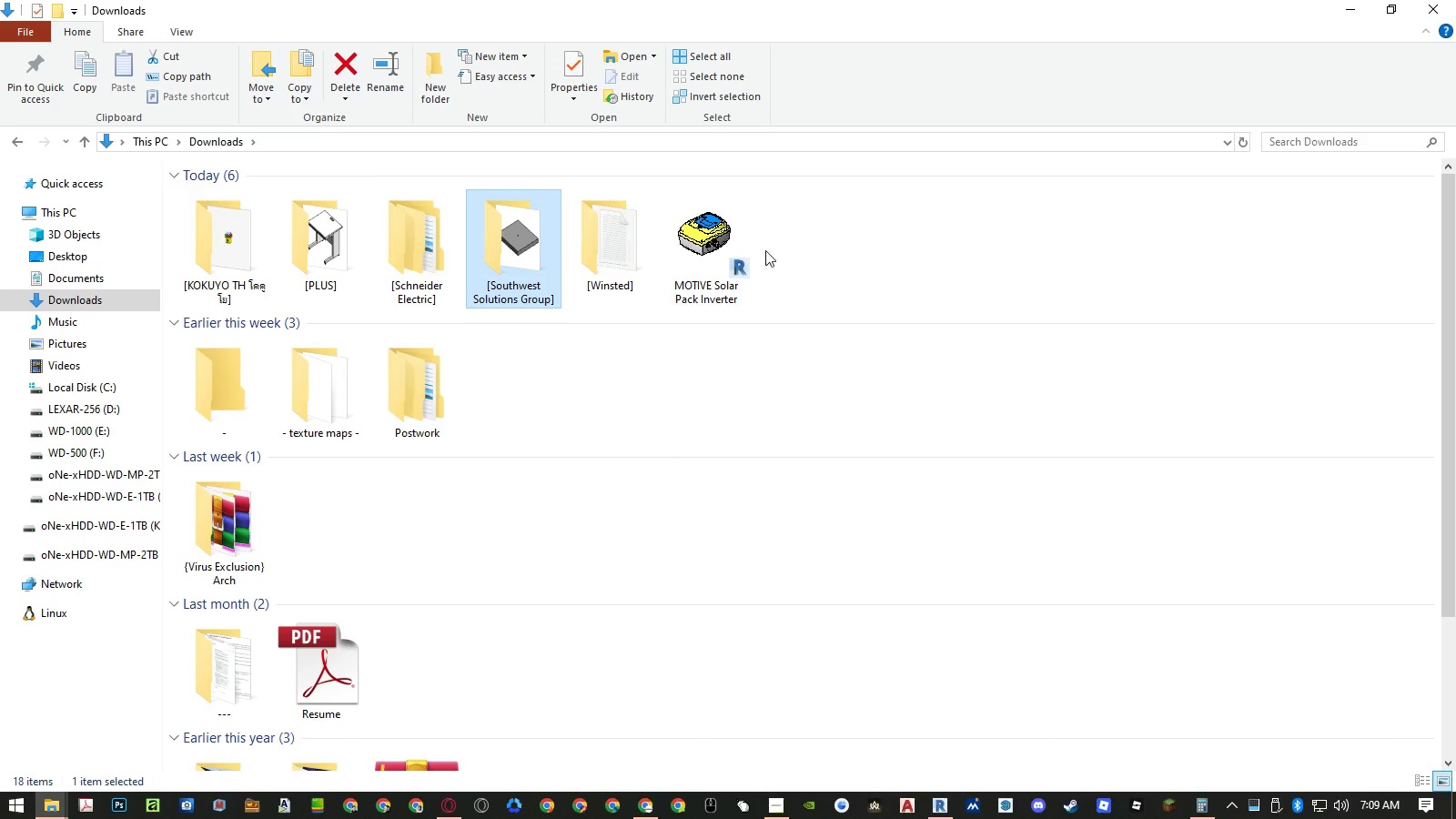 
right_click([838, 240])
 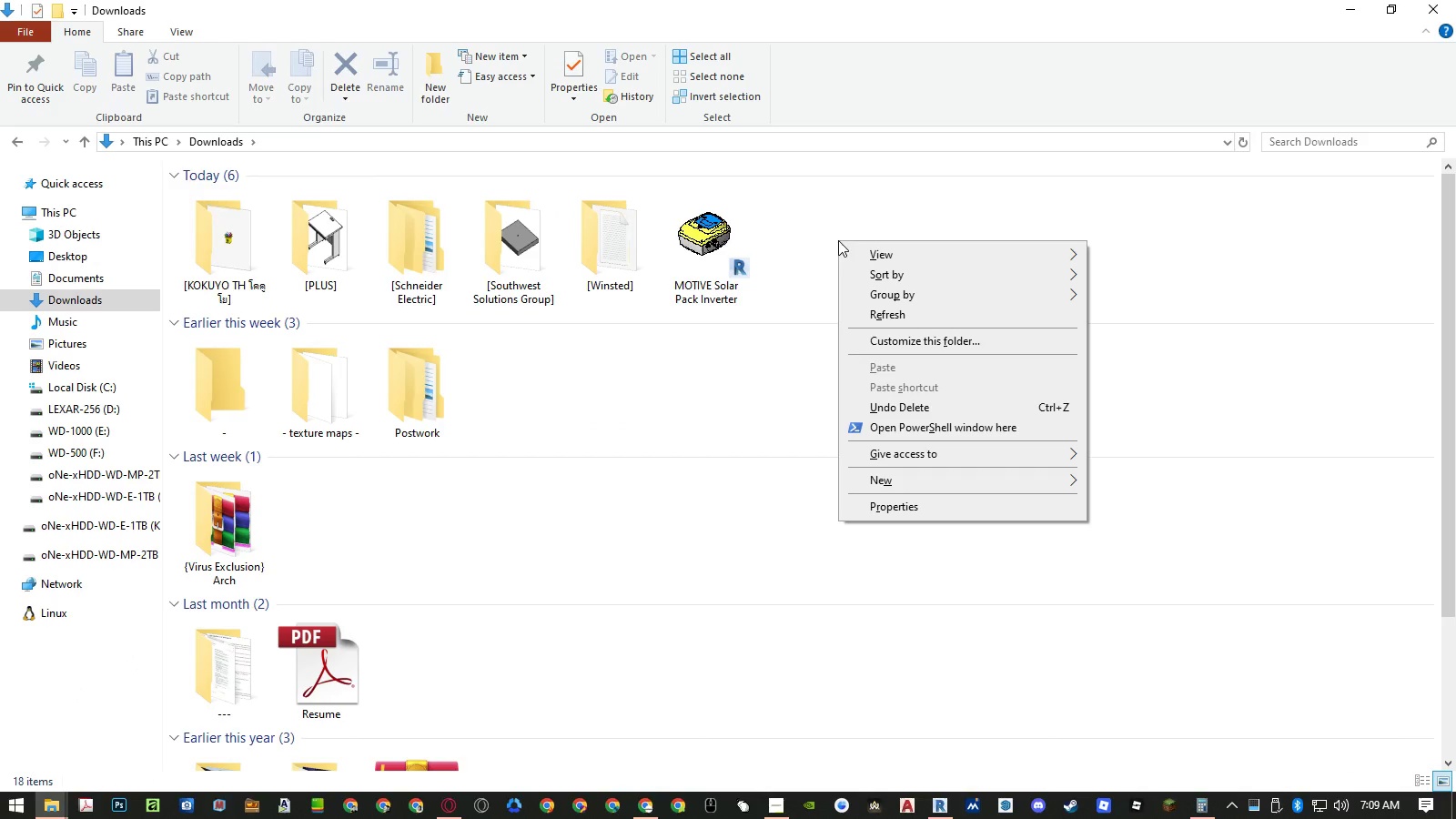 
key(W)
 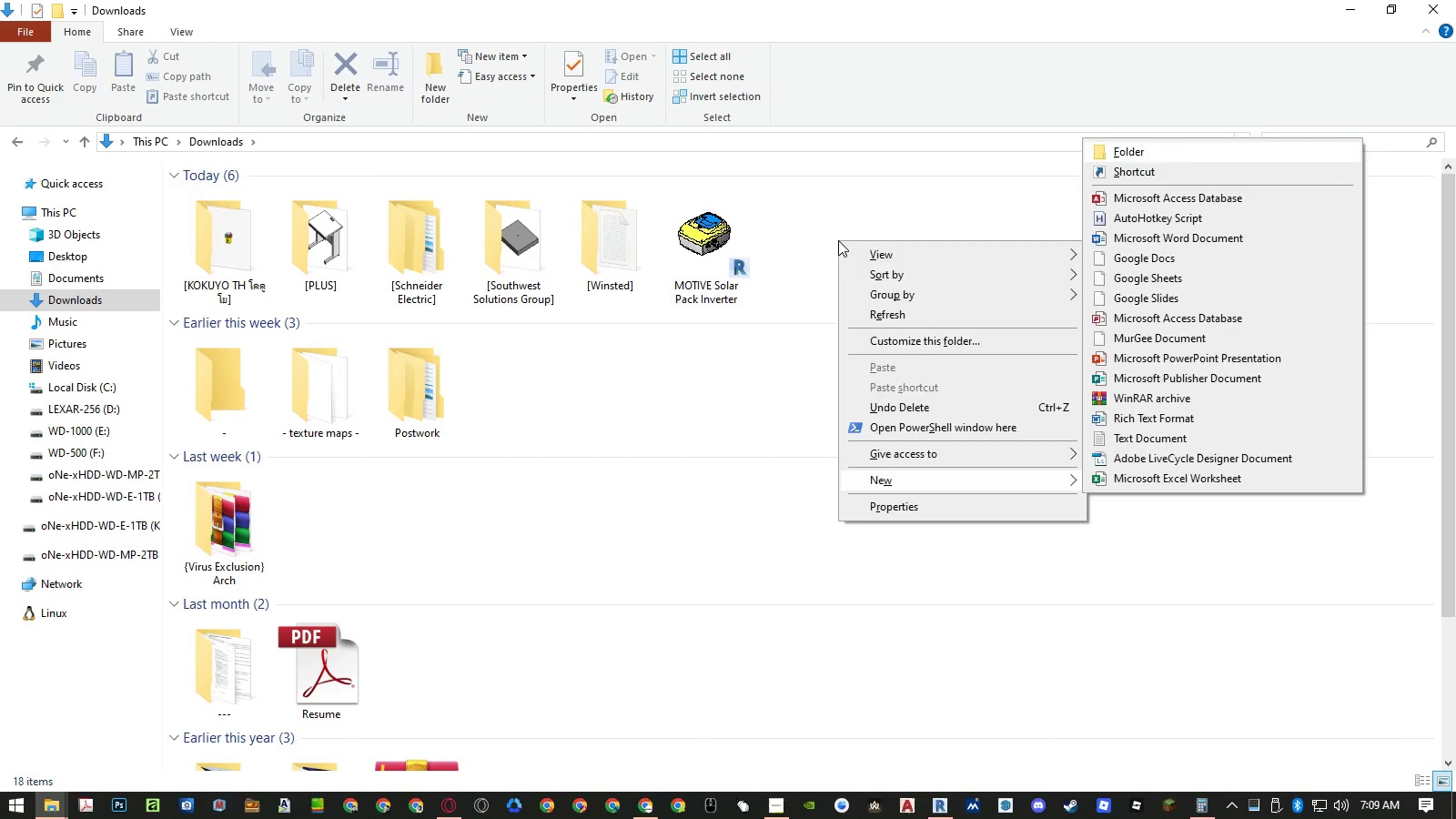 
key(Enter)
 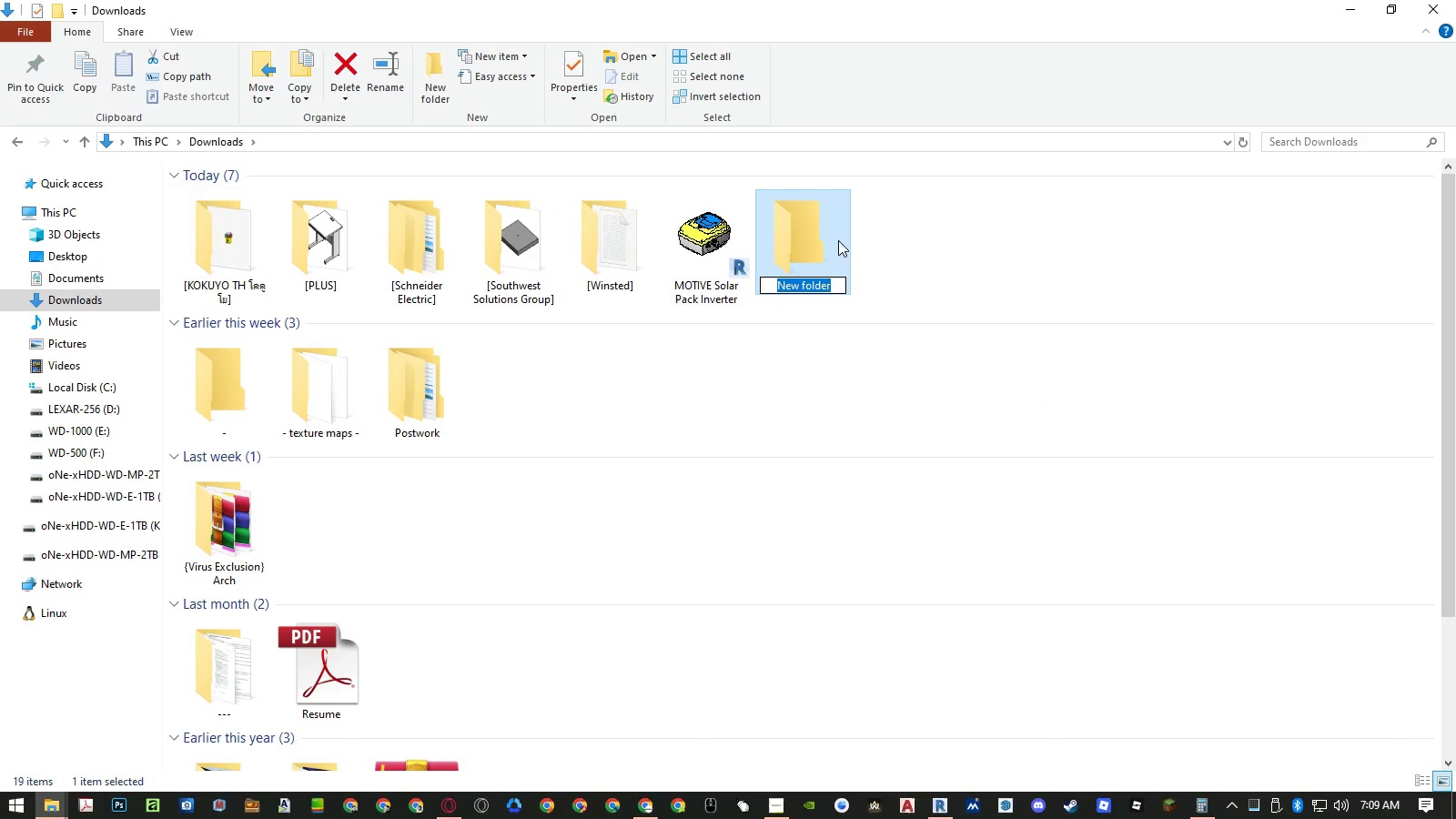 
key(BracketLeft)
 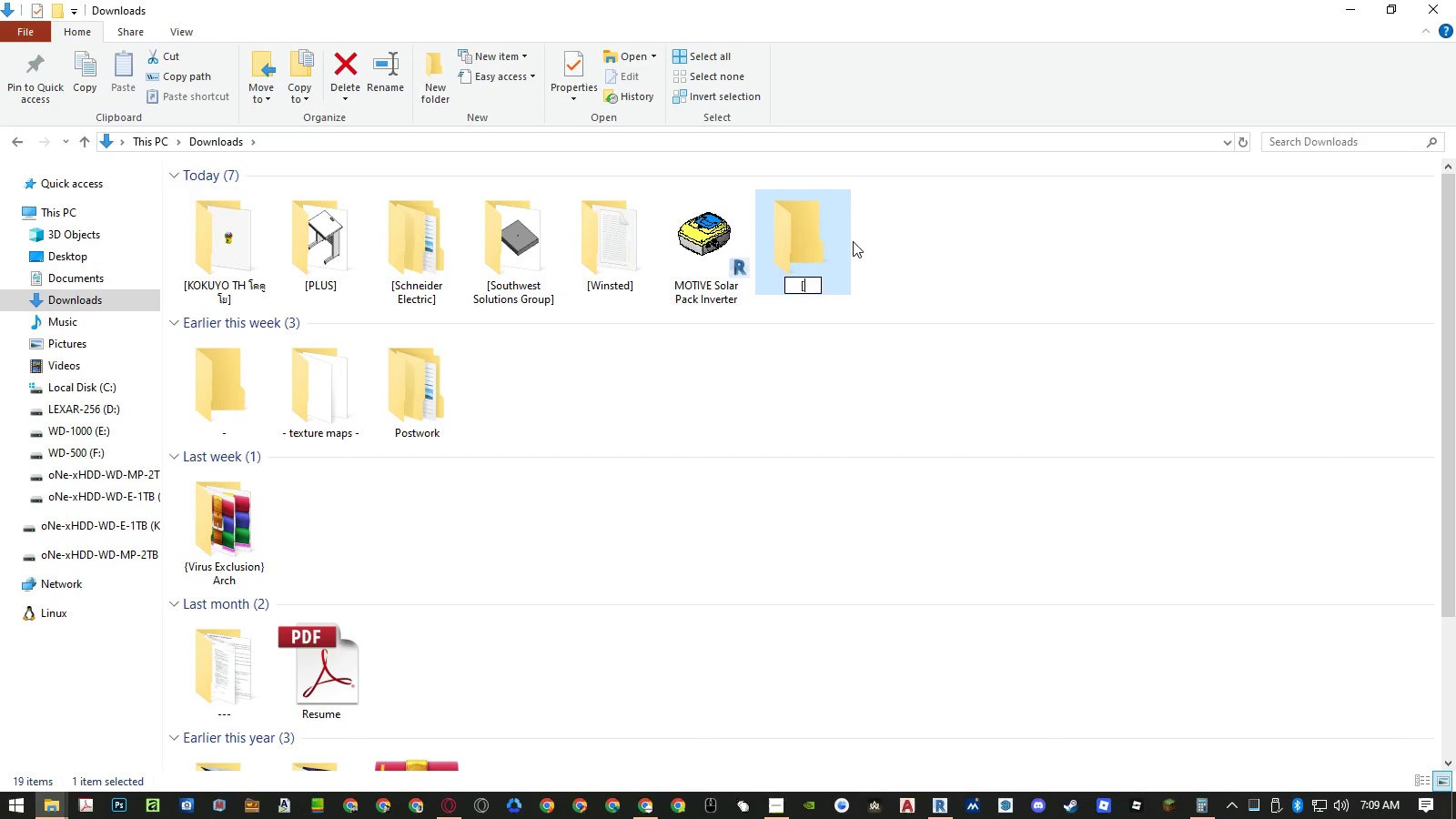 
key(Control+ControlLeft)
 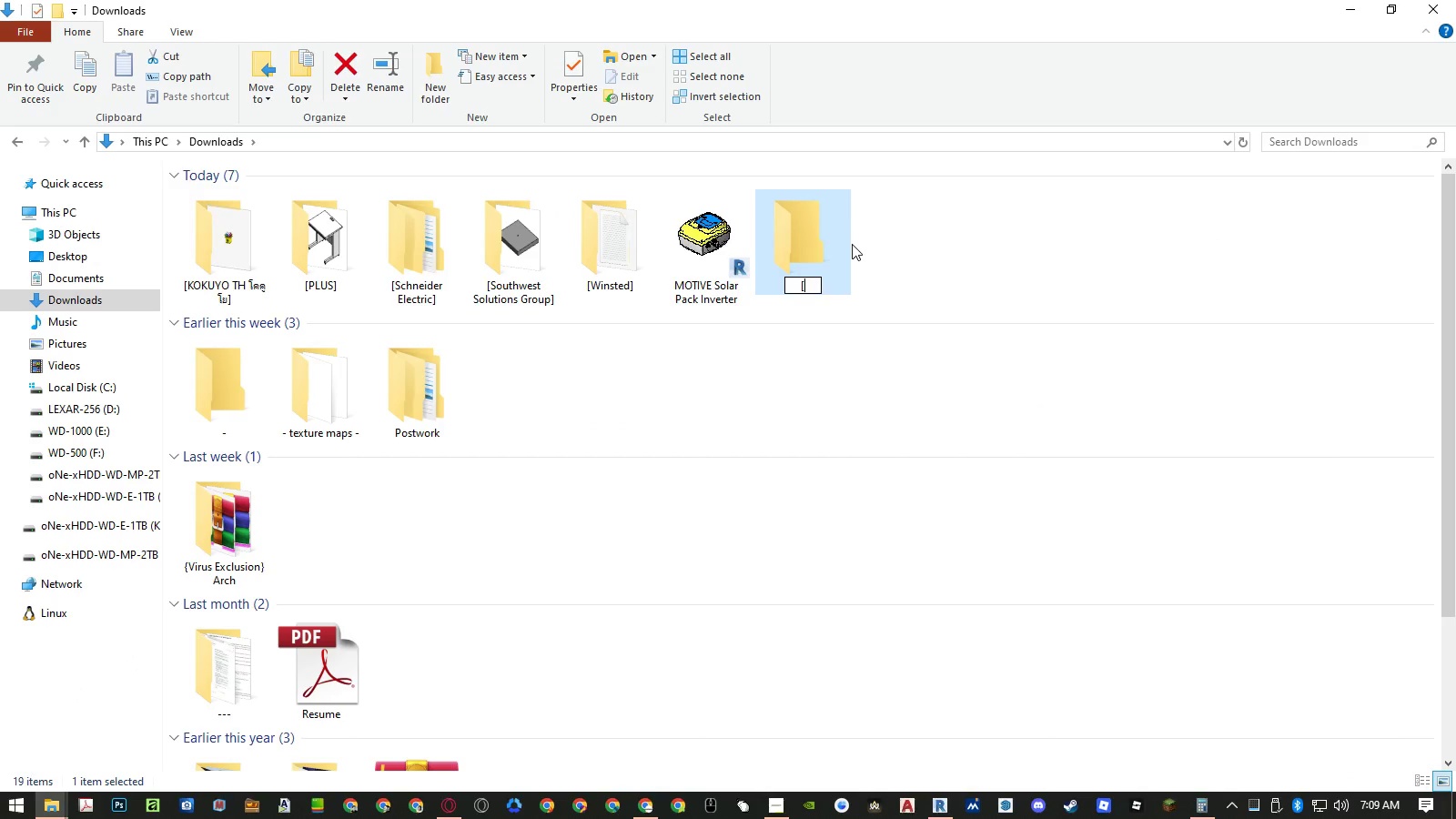 
key(Control+Shift+ShiftLeft)
 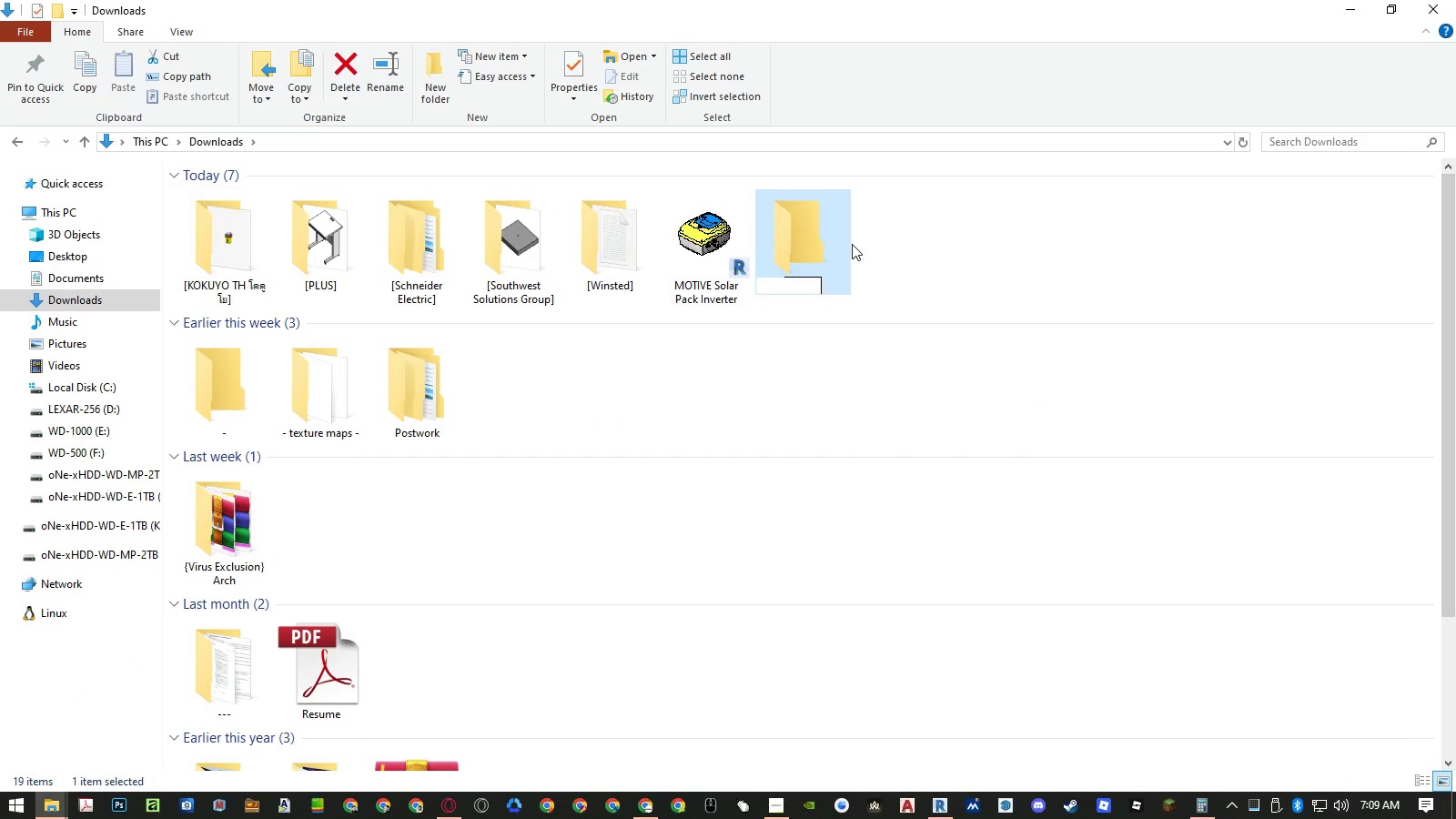 
key(Control+Shift+V)
 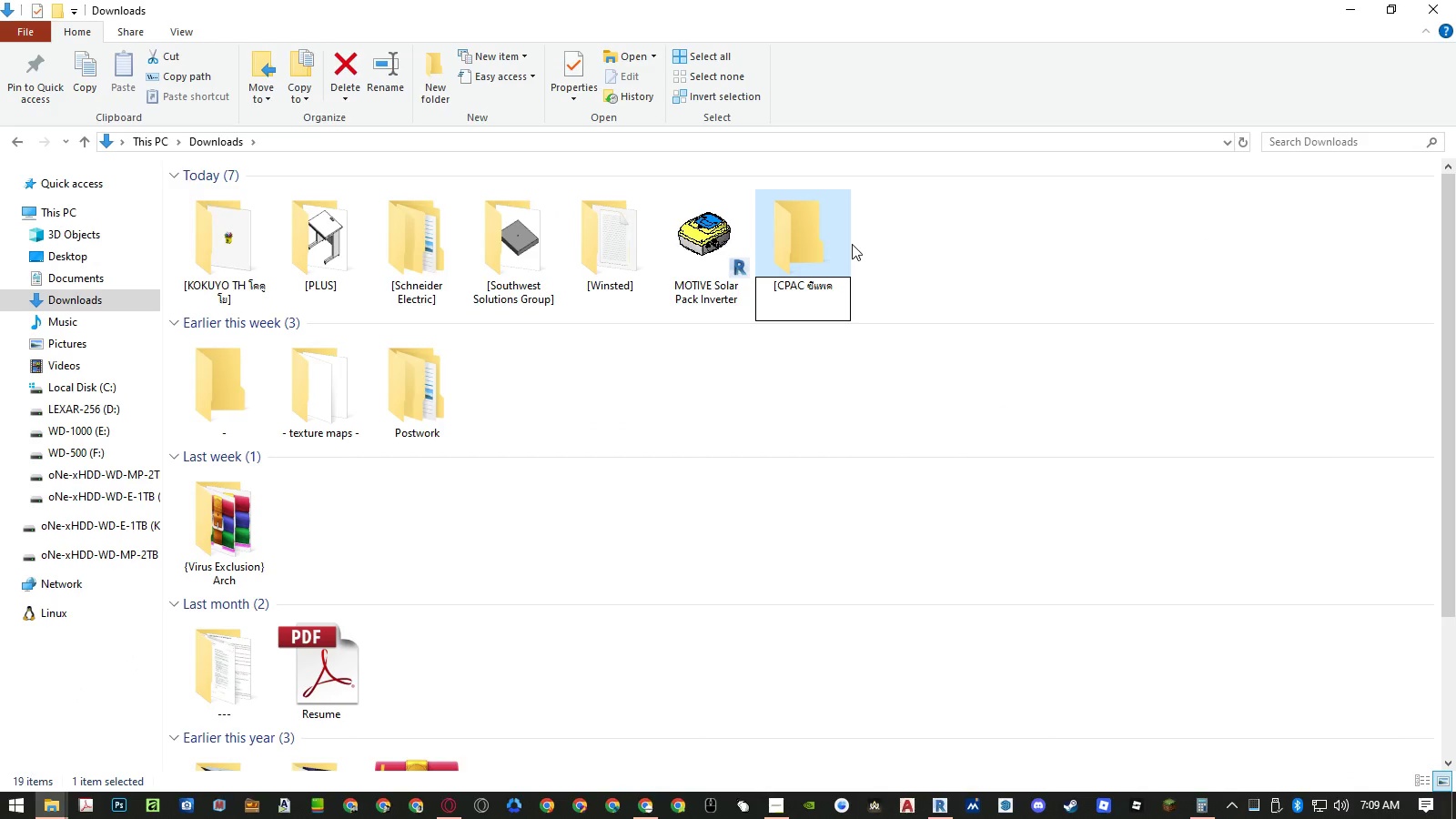 
key(BracketRight)
 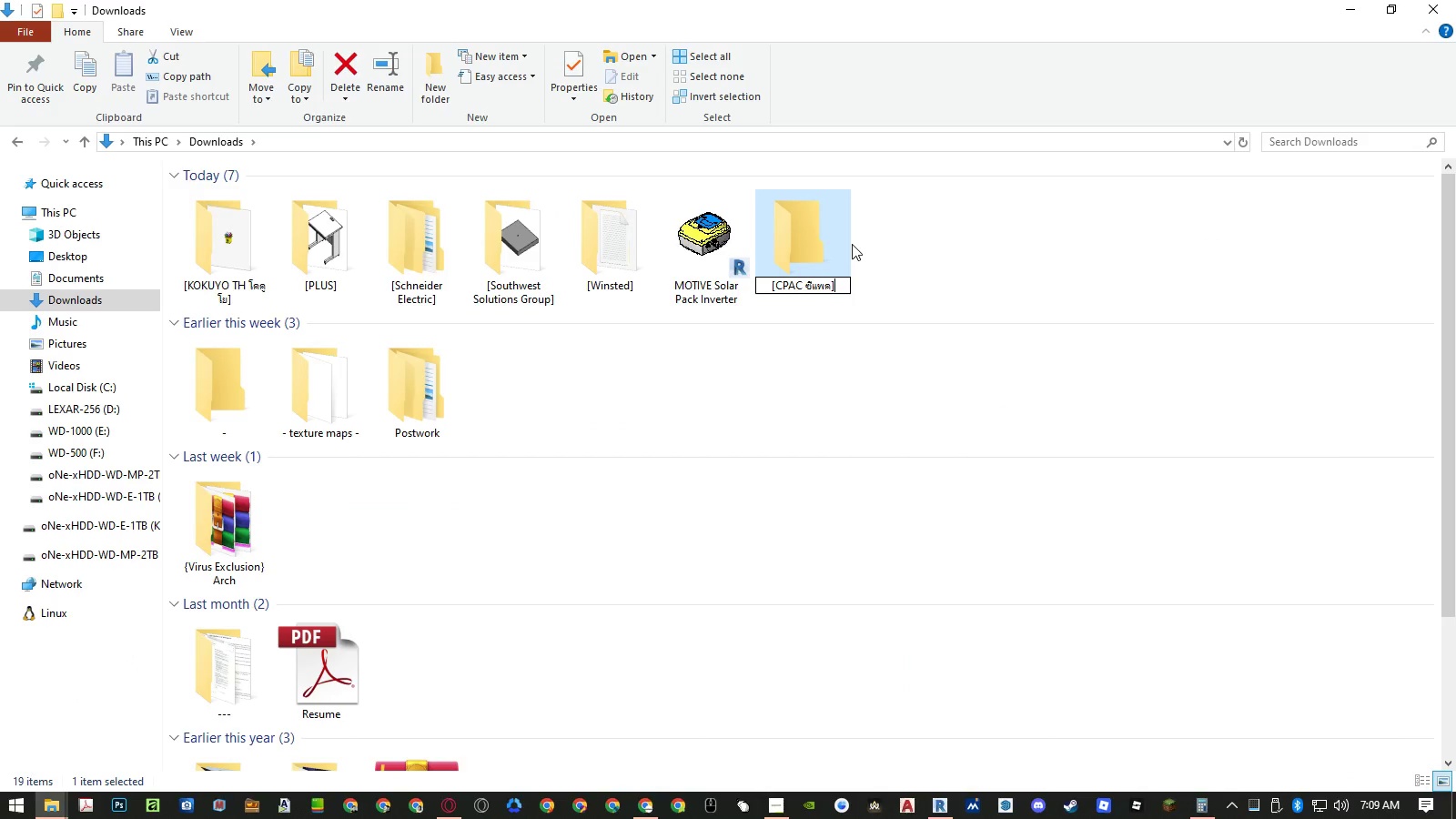 
key(Enter)
 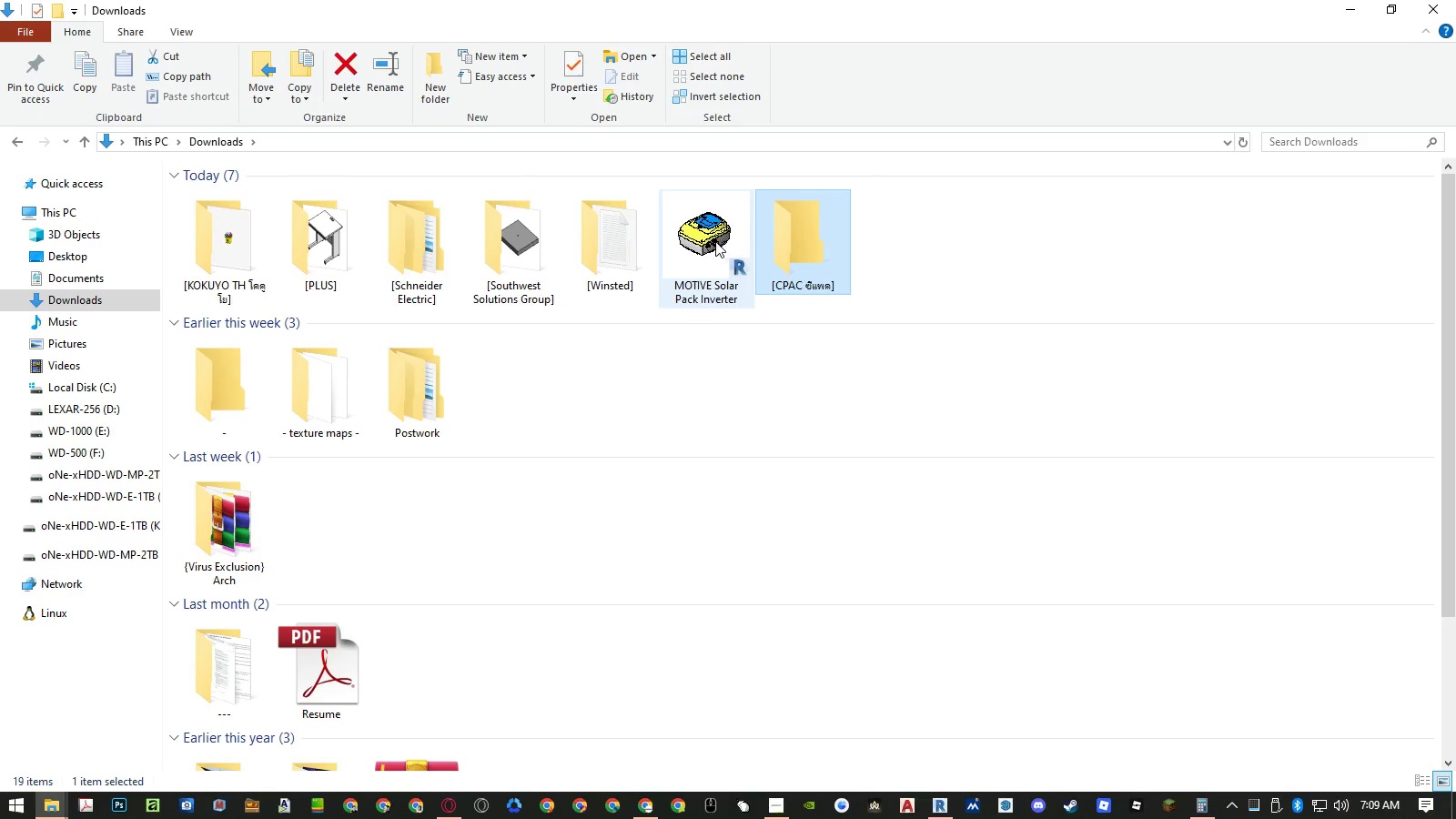 
left_click([709, 239])
 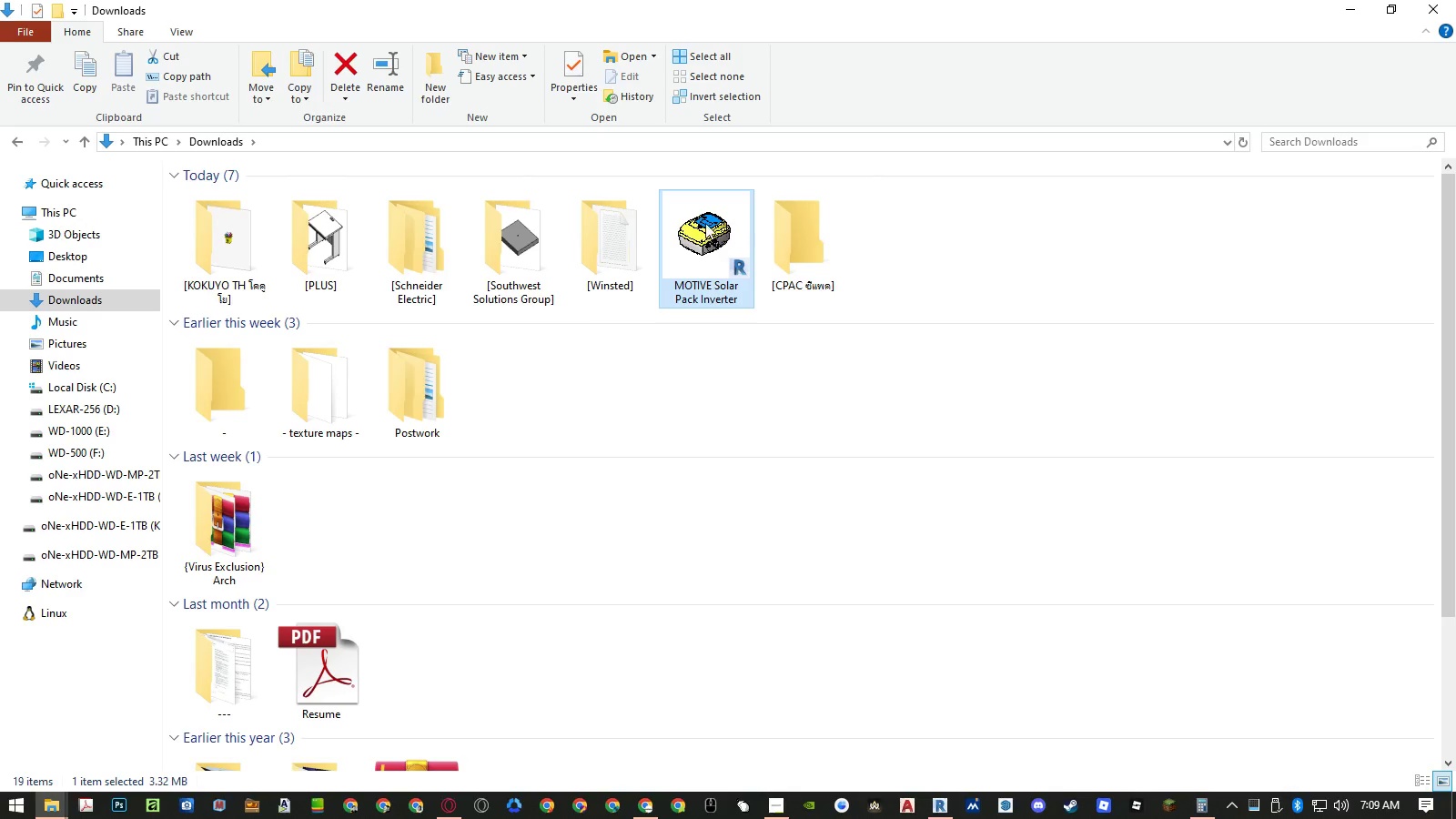 
left_click_drag(start_coordinate=[705, 222], to_coordinate=[762, 224])
 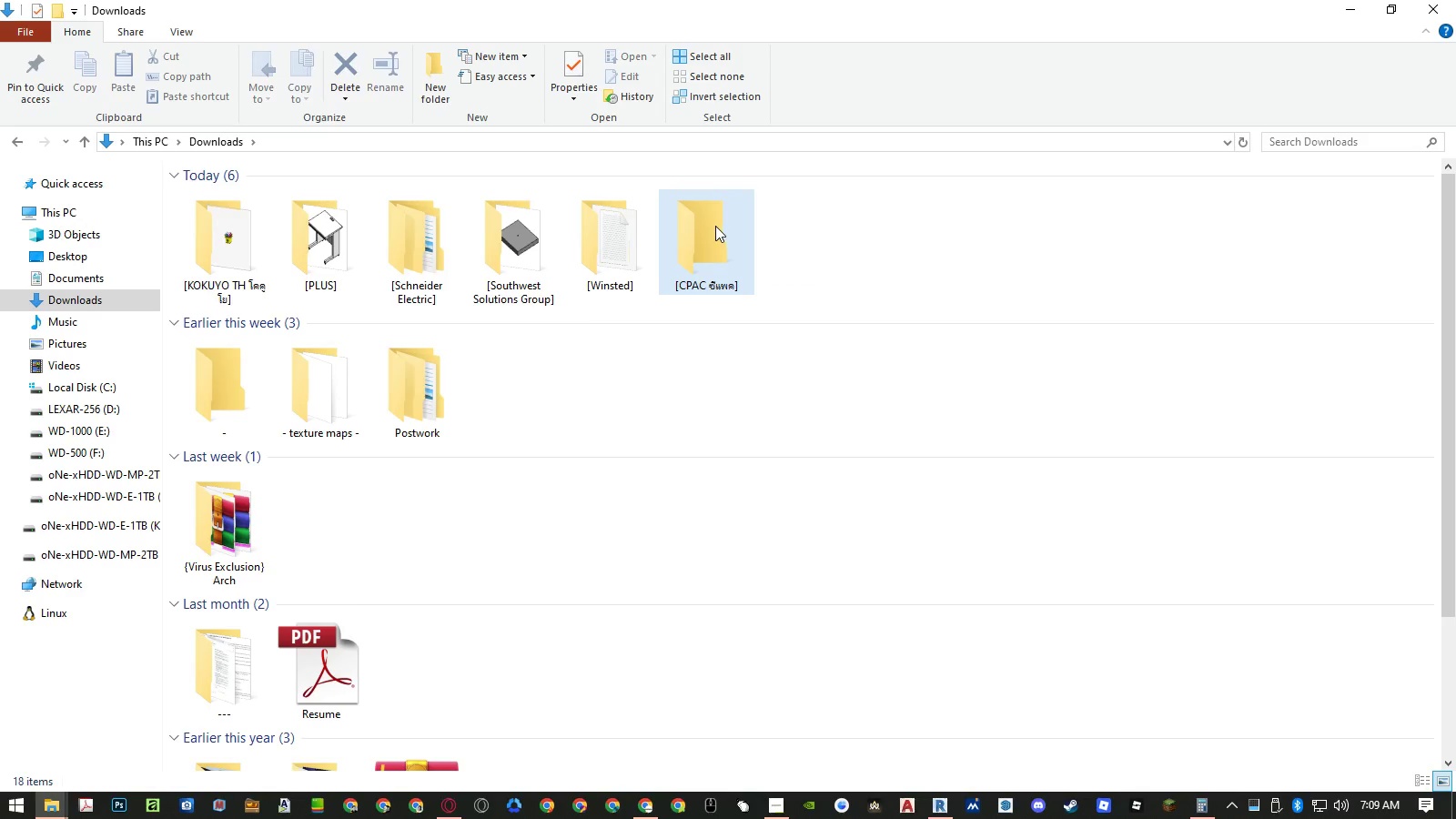 
double_click([715, 226])
 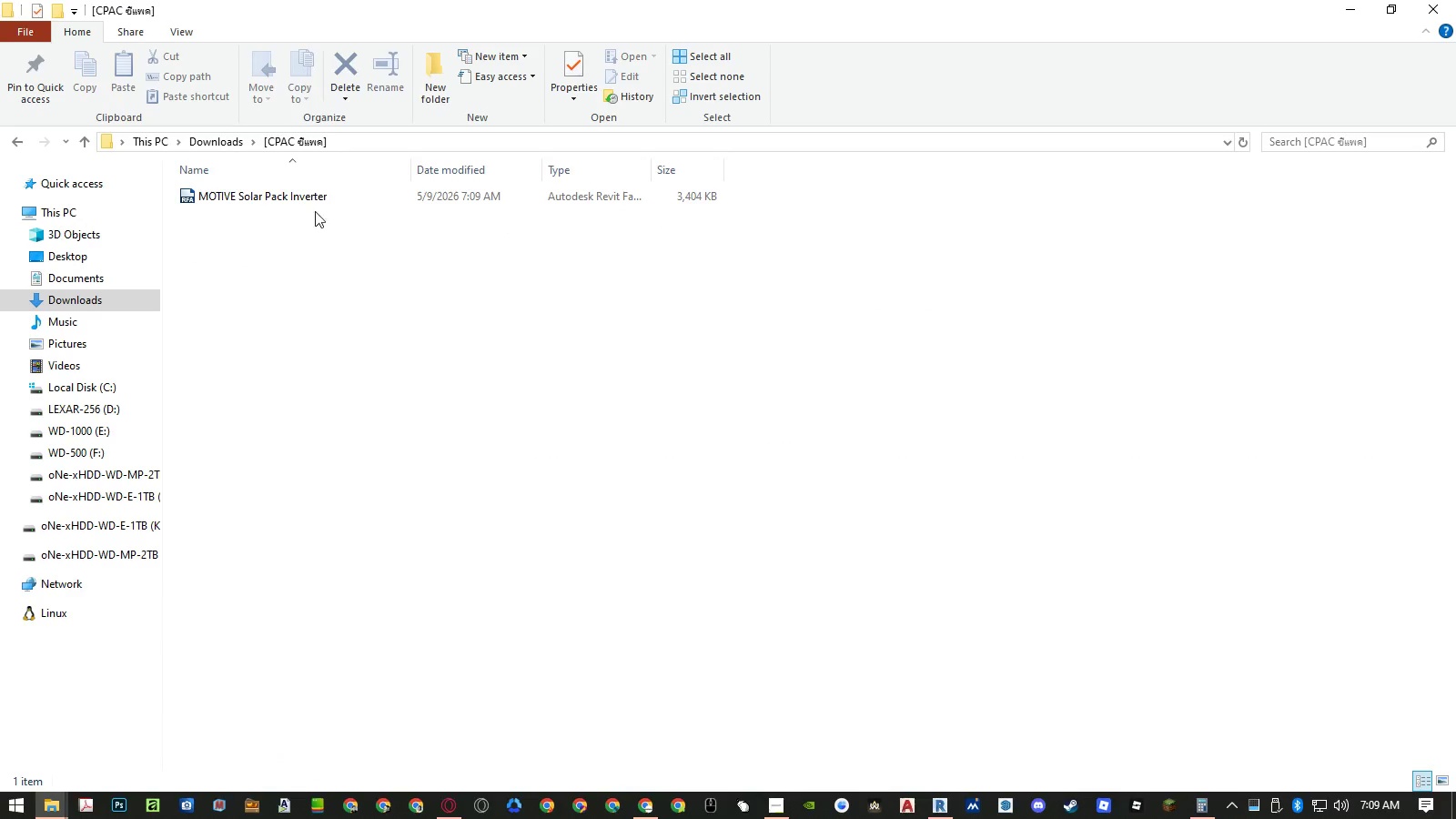 
double_click([295, 197])
 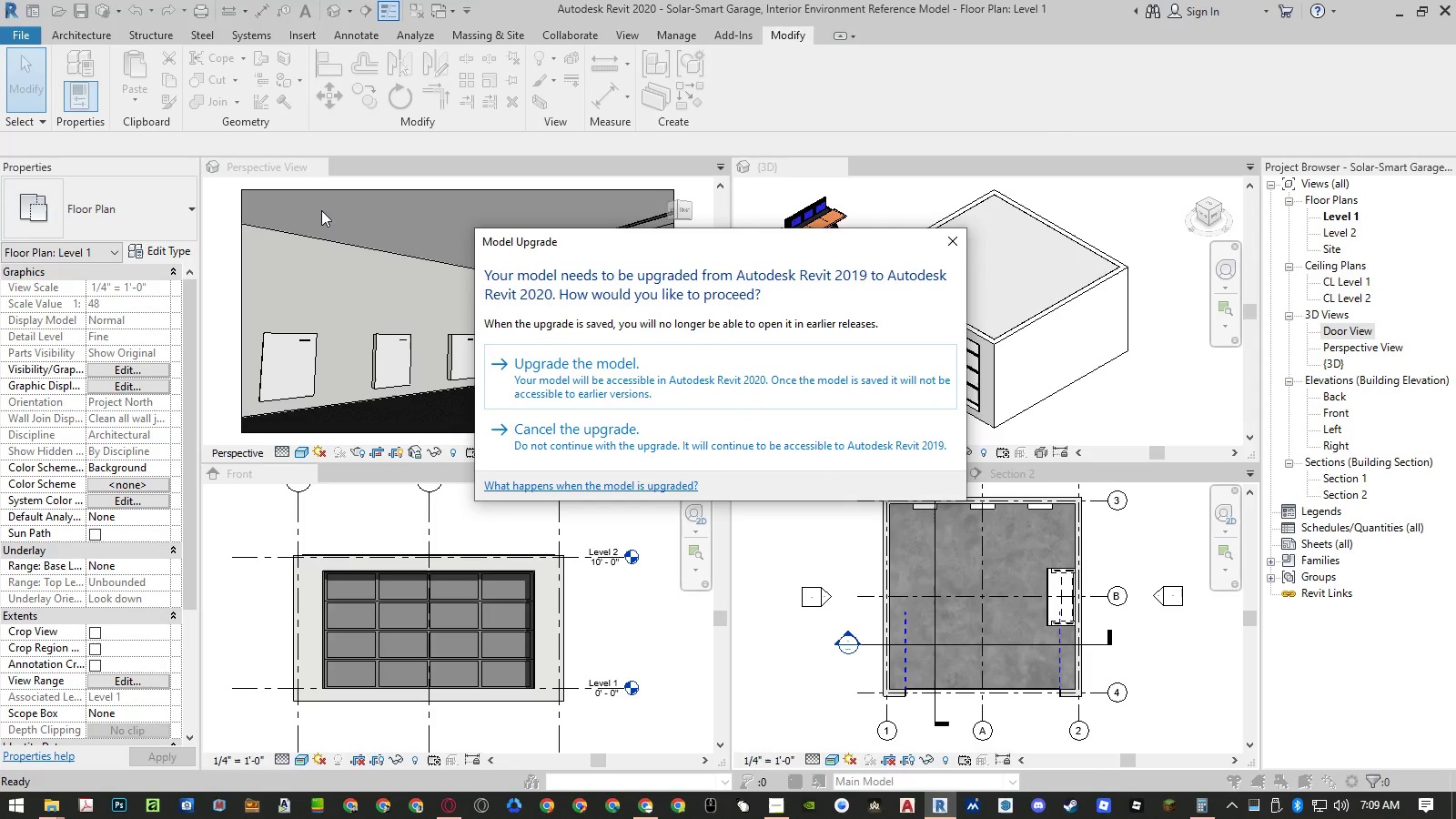 
left_click([607, 379])
 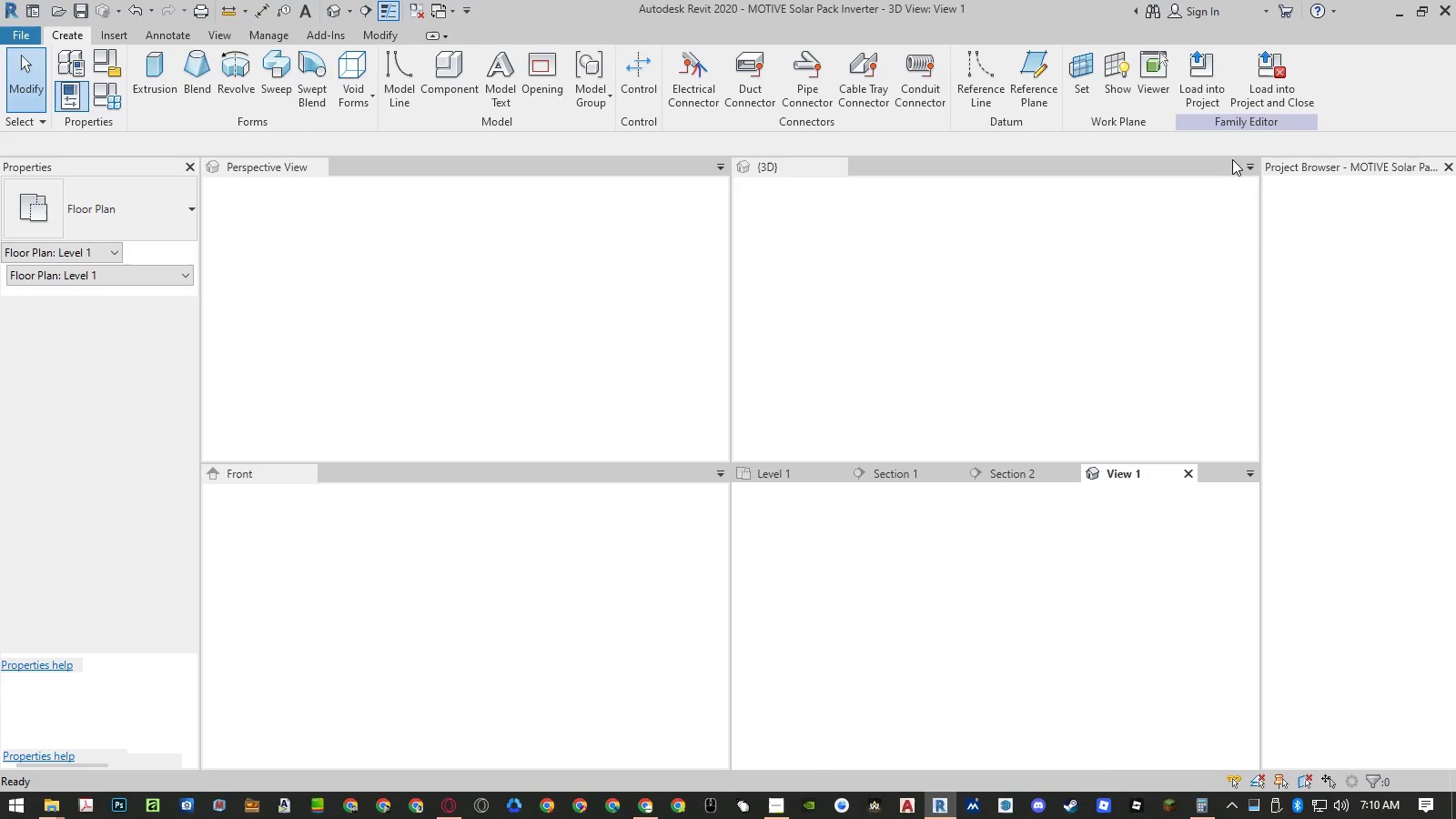 
wait(7.59)
 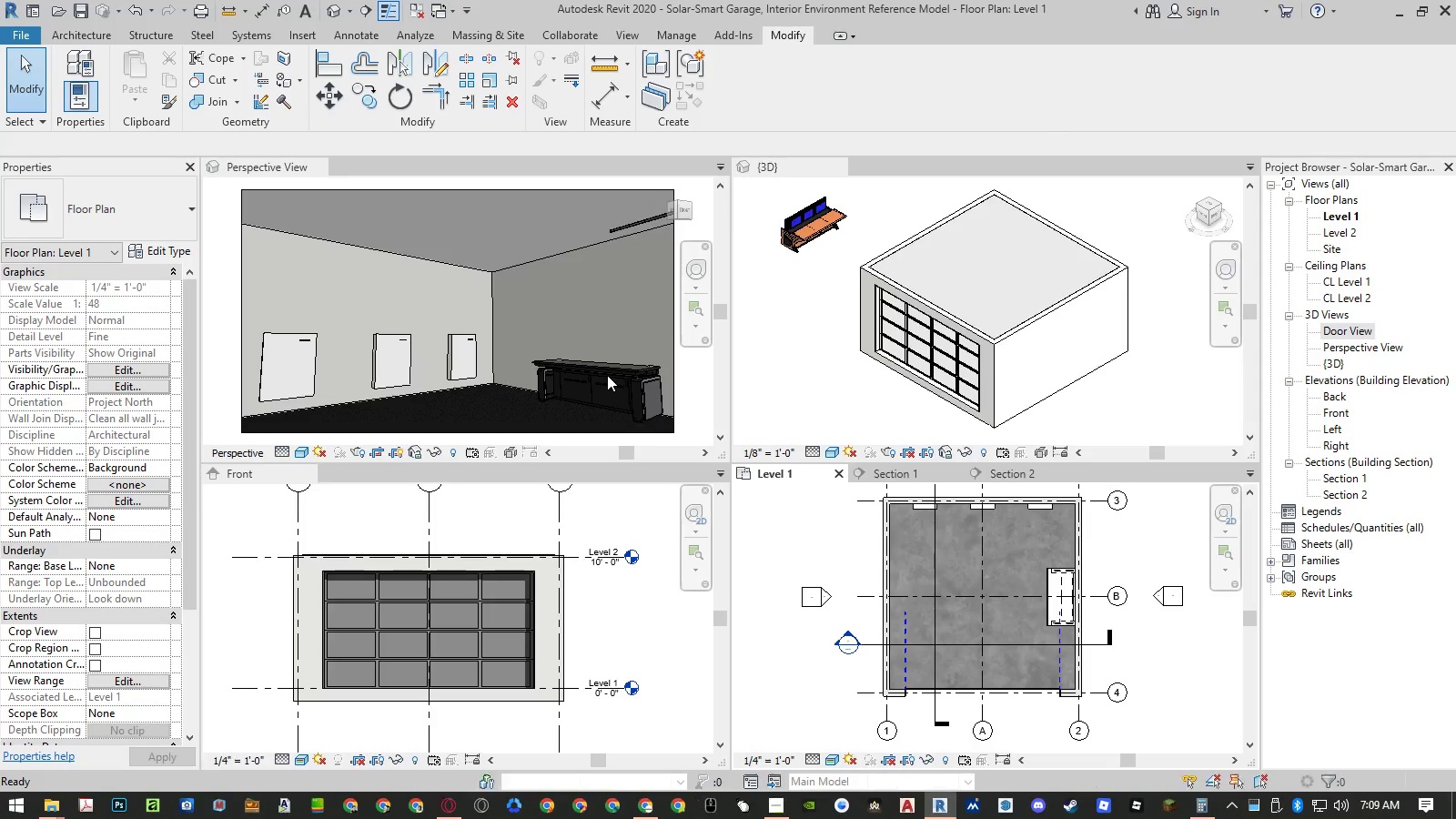 
left_click([1125, 545])
 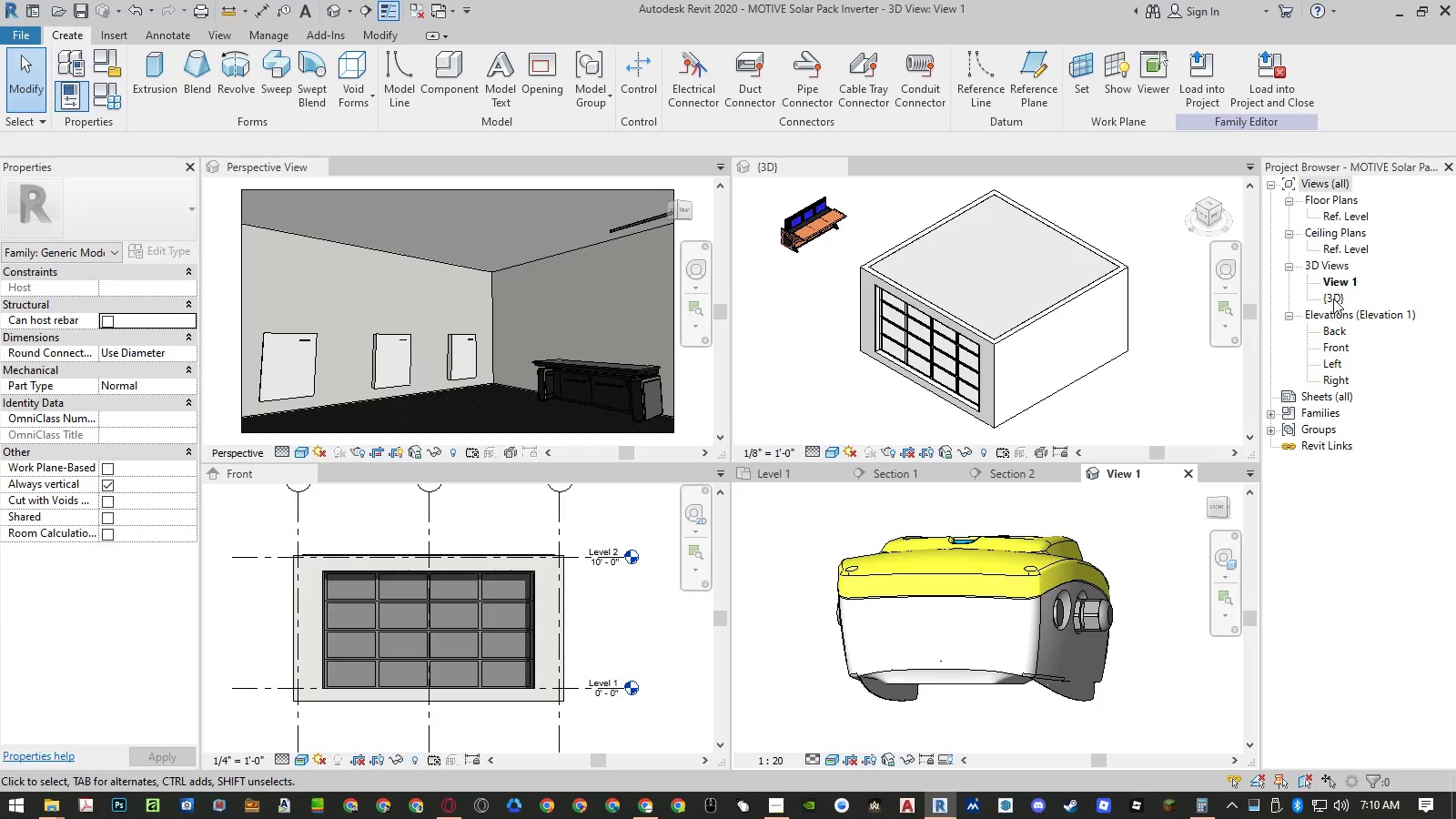 
double_click([1333, 298])
 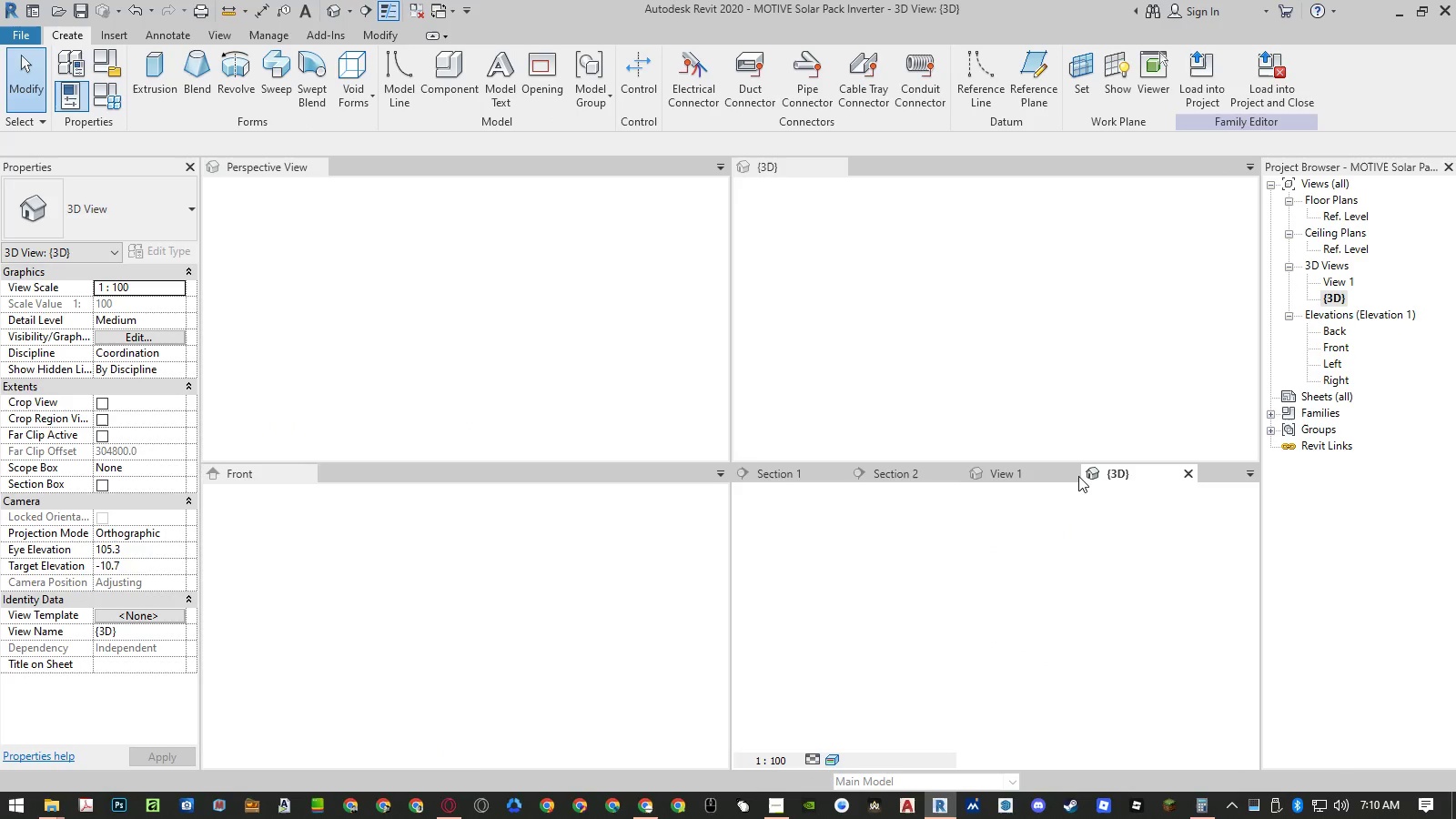 
left_click([1075, 474])
 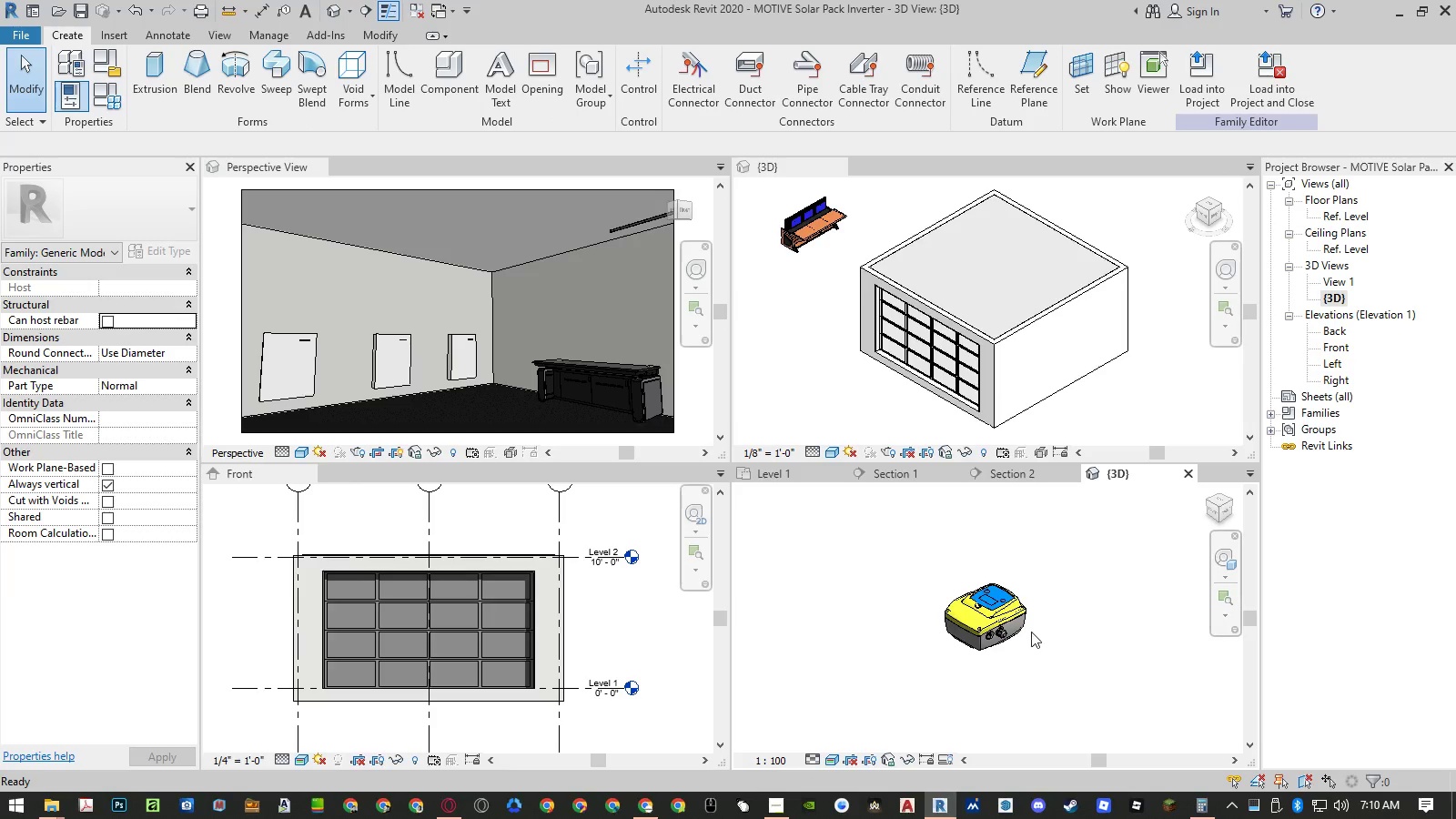 
scroll: coordinate [1017, 630], scroll_direction: up, amount: 4.0
 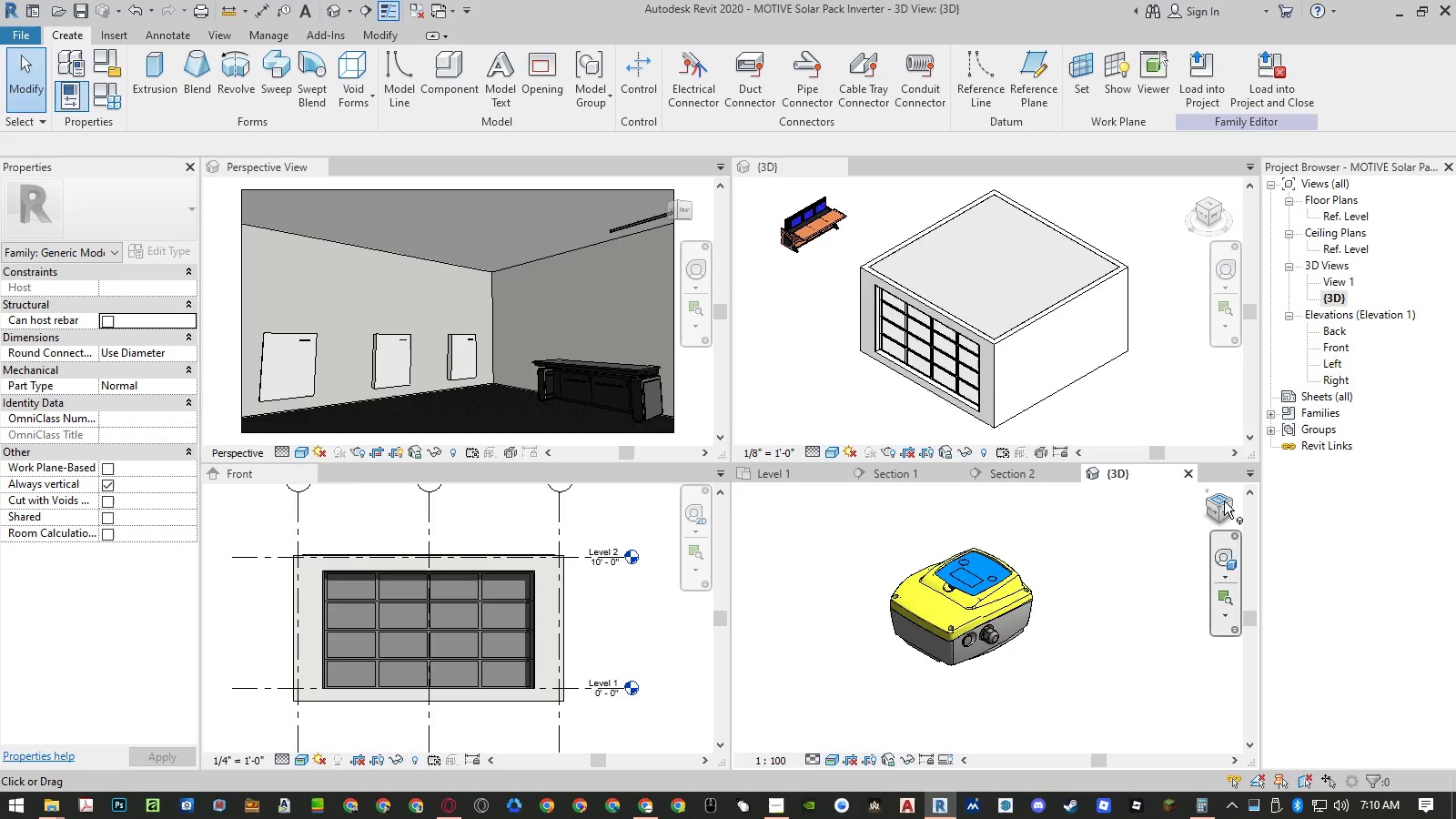 
left_click([1222, 500])
 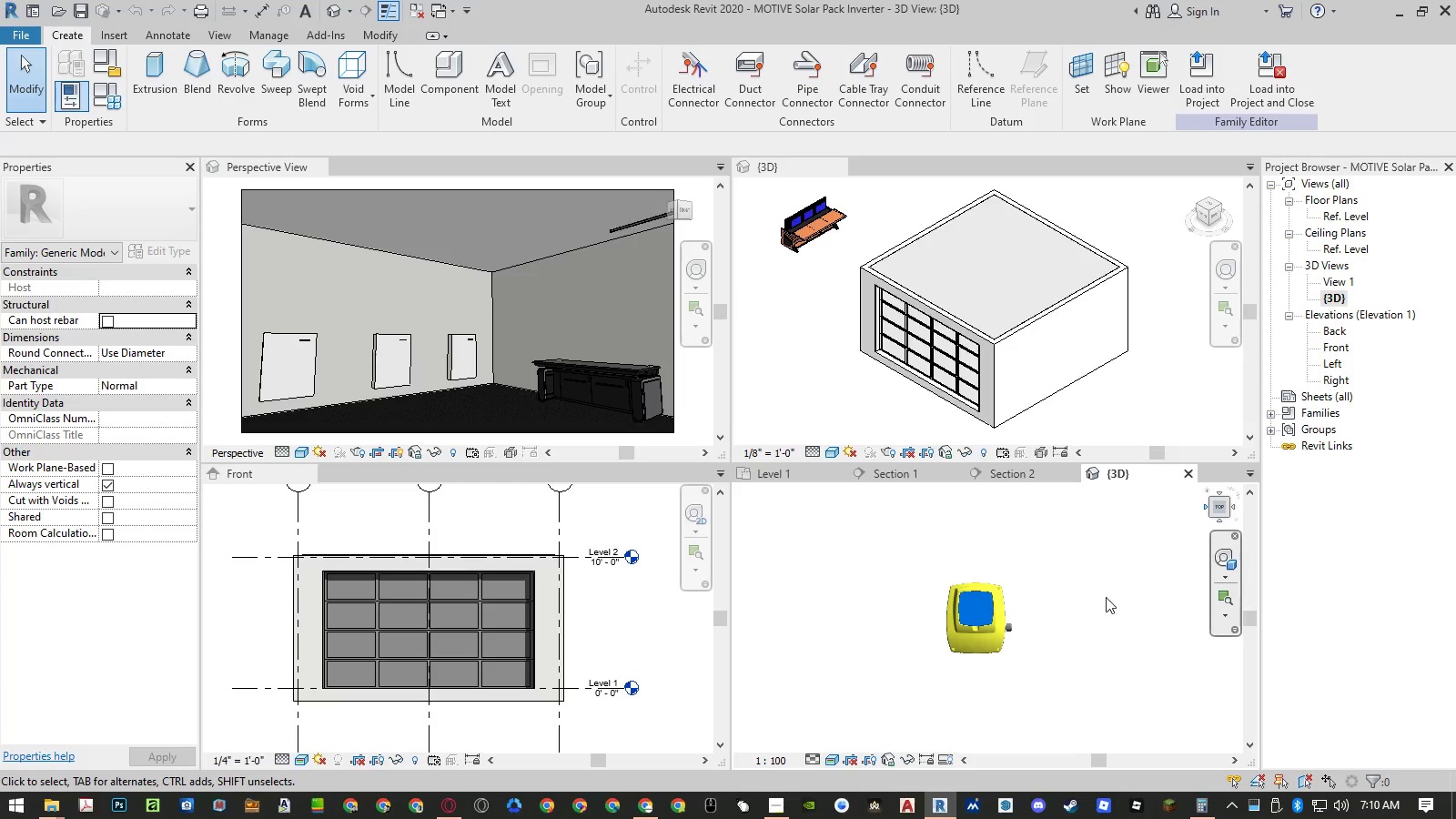 
scroll: coordinate [1004, 664], scroll_direction: up, amount: 6.0
 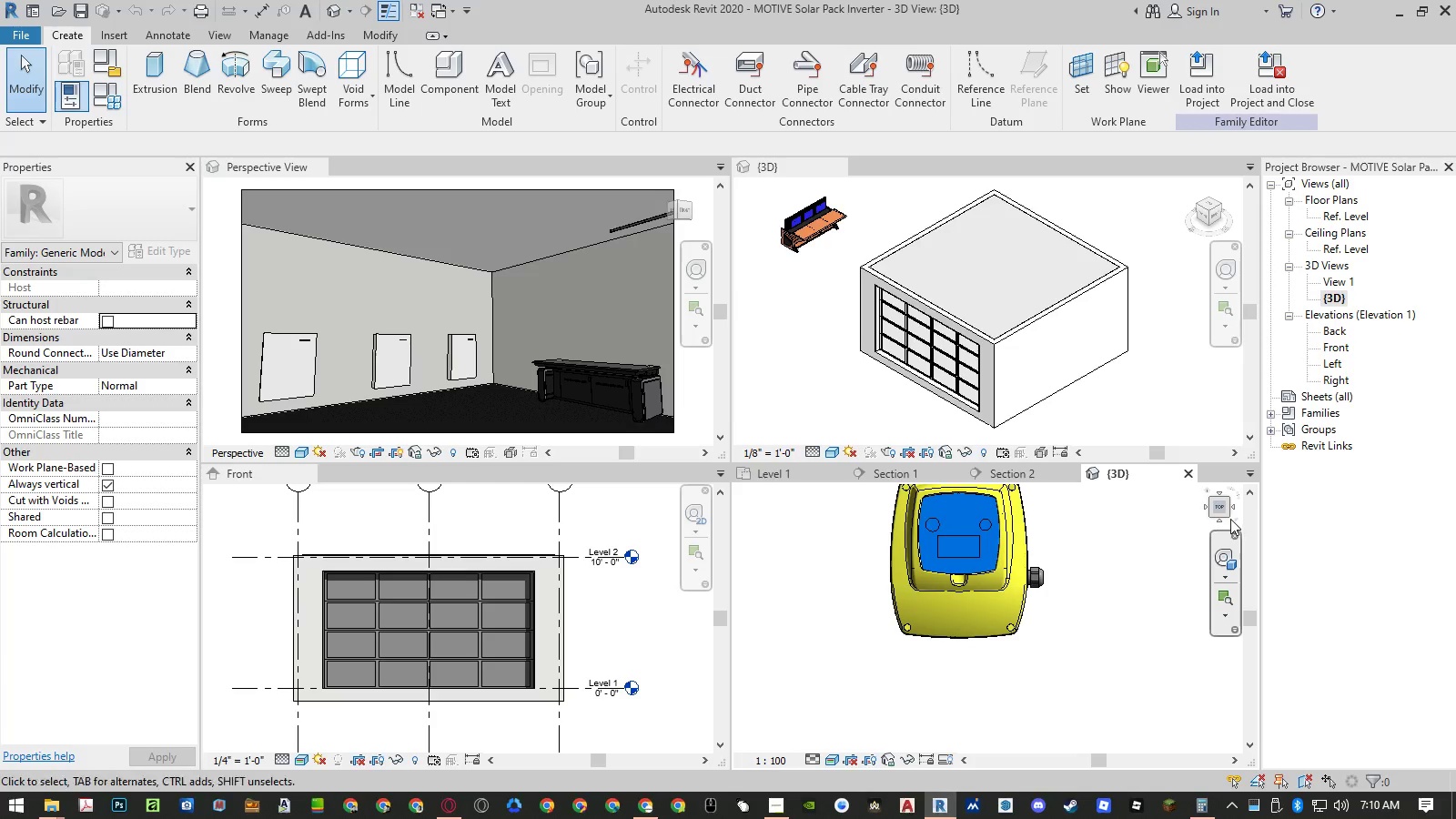 
left_click([1228, 517])
 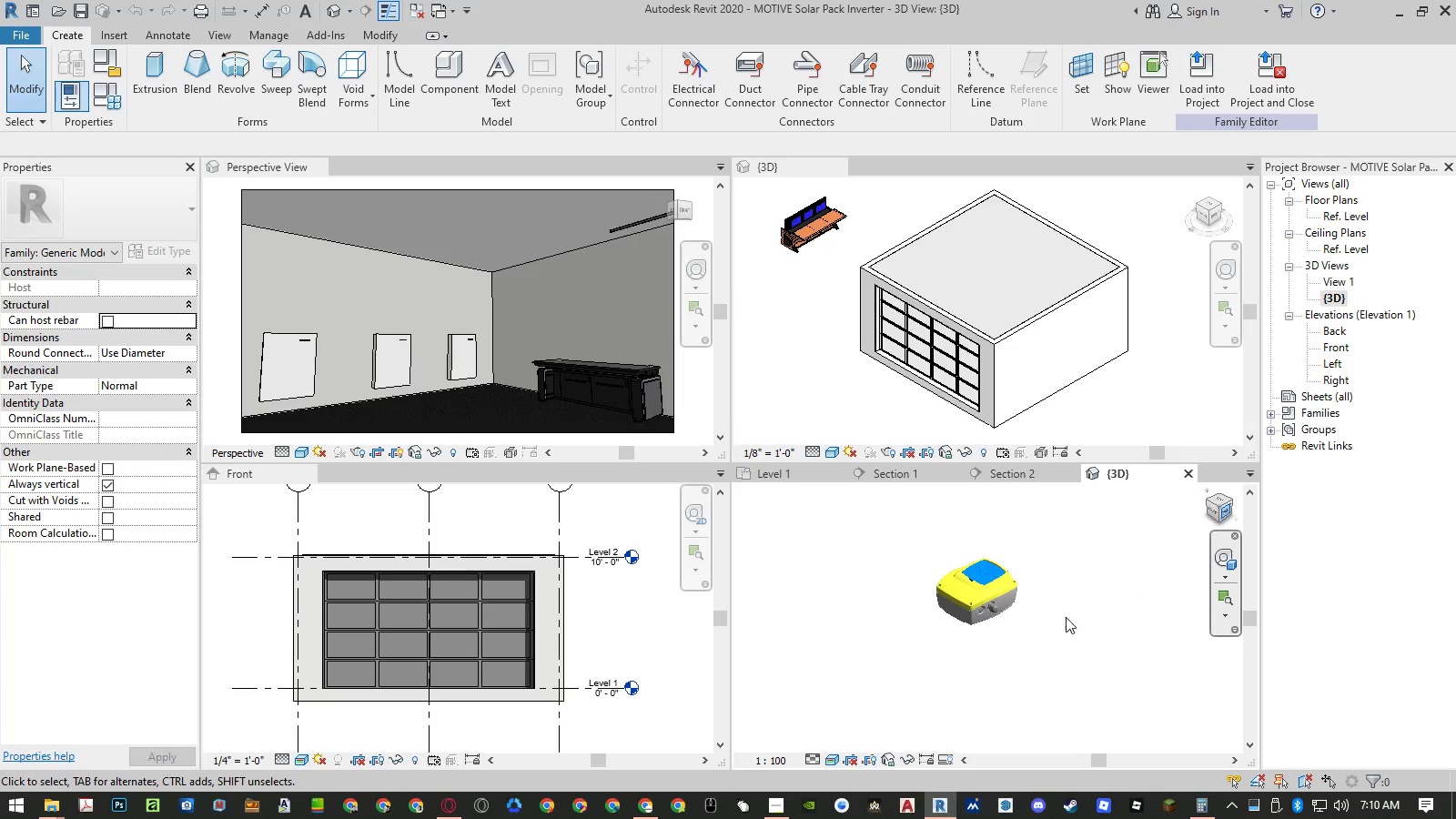 
scroll: coordinate [1015, 624], scroll_direction: up, amount: 6.0
 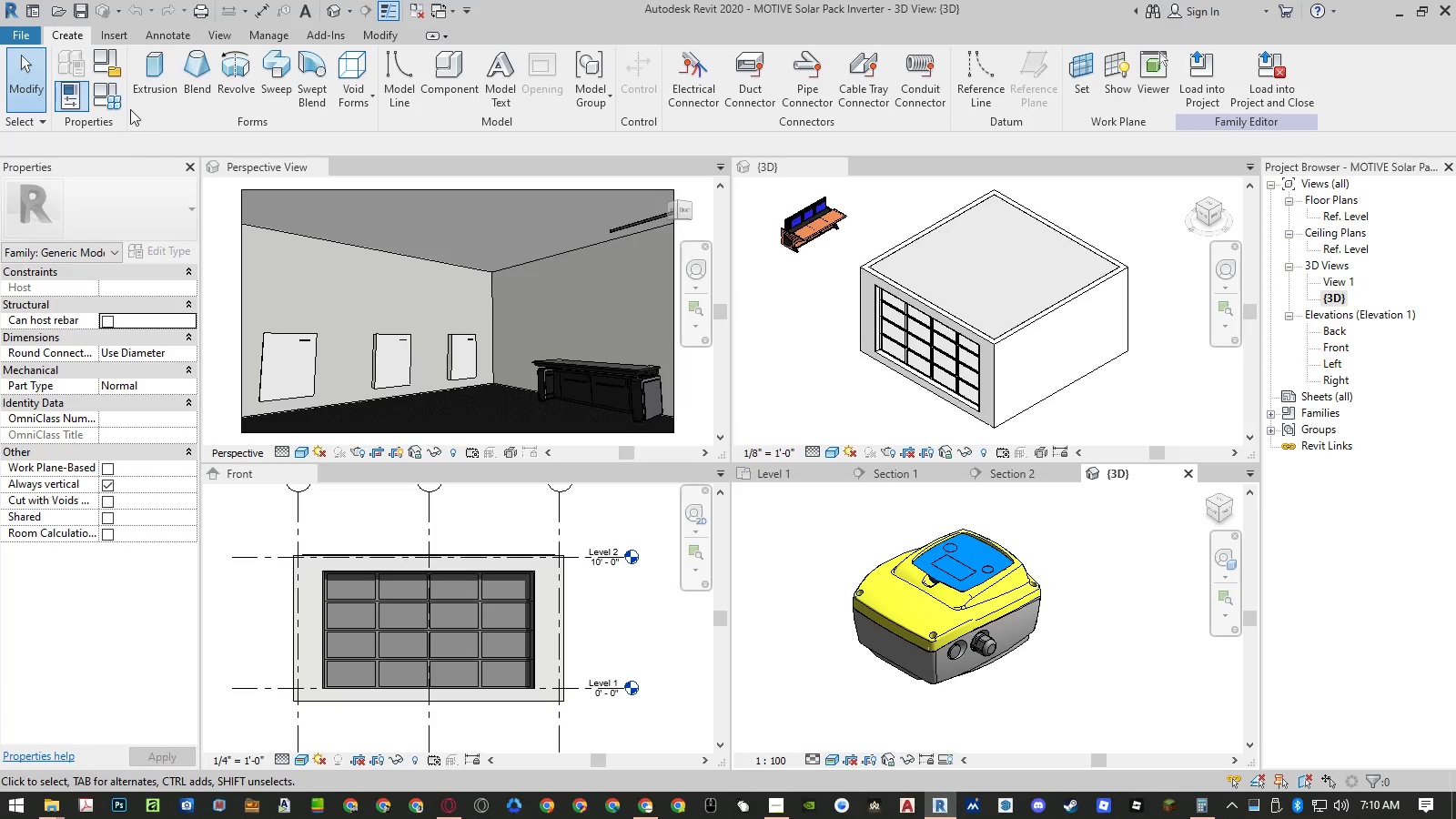 
double_click([115, 100])
 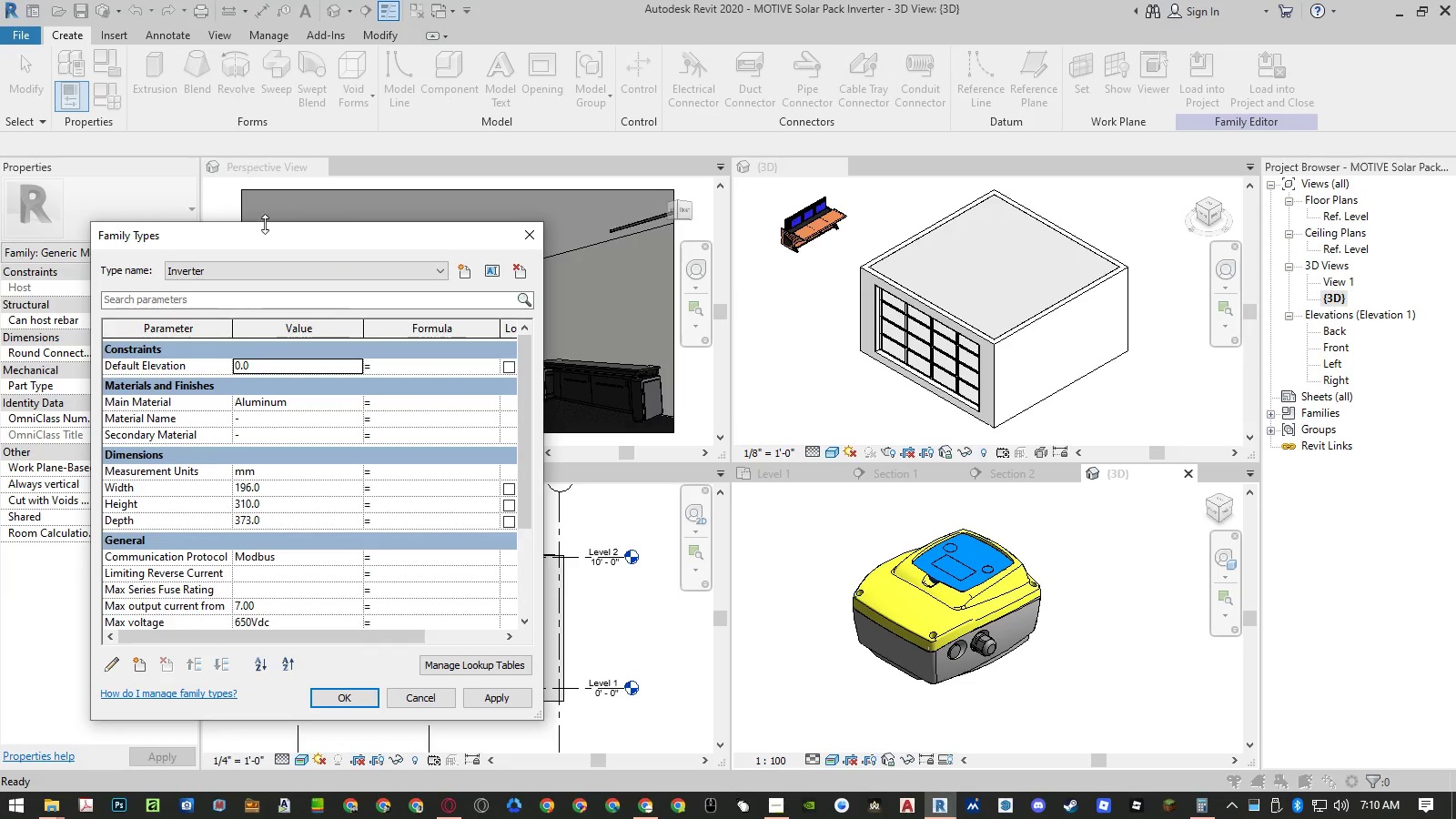 
left_click_drag(start_coordinate=[279, 237], to_coordinate=[635, 219])
 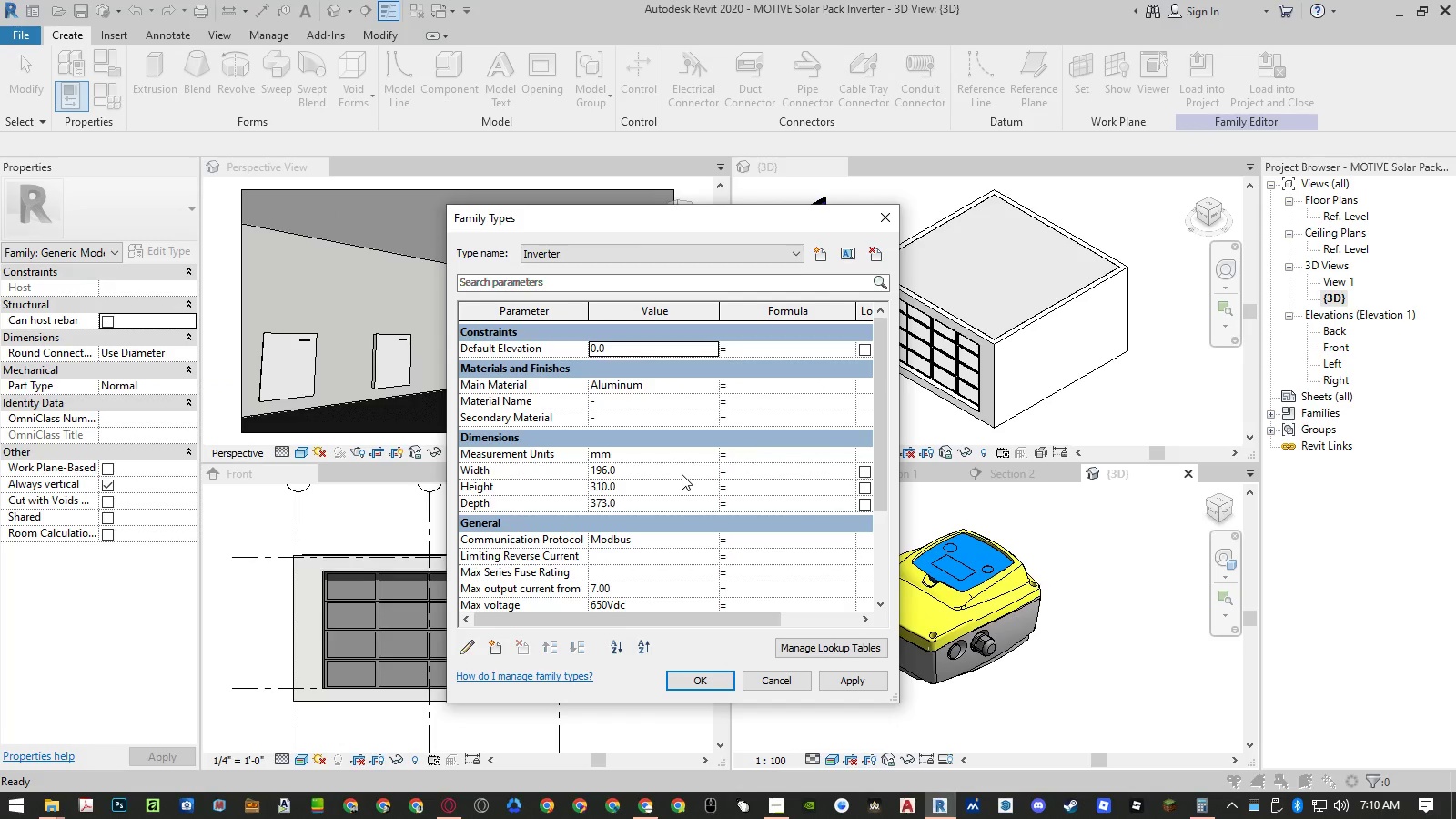 
scroll: coordinate [682, 474], scroll_direction: down, amount: 4.0
 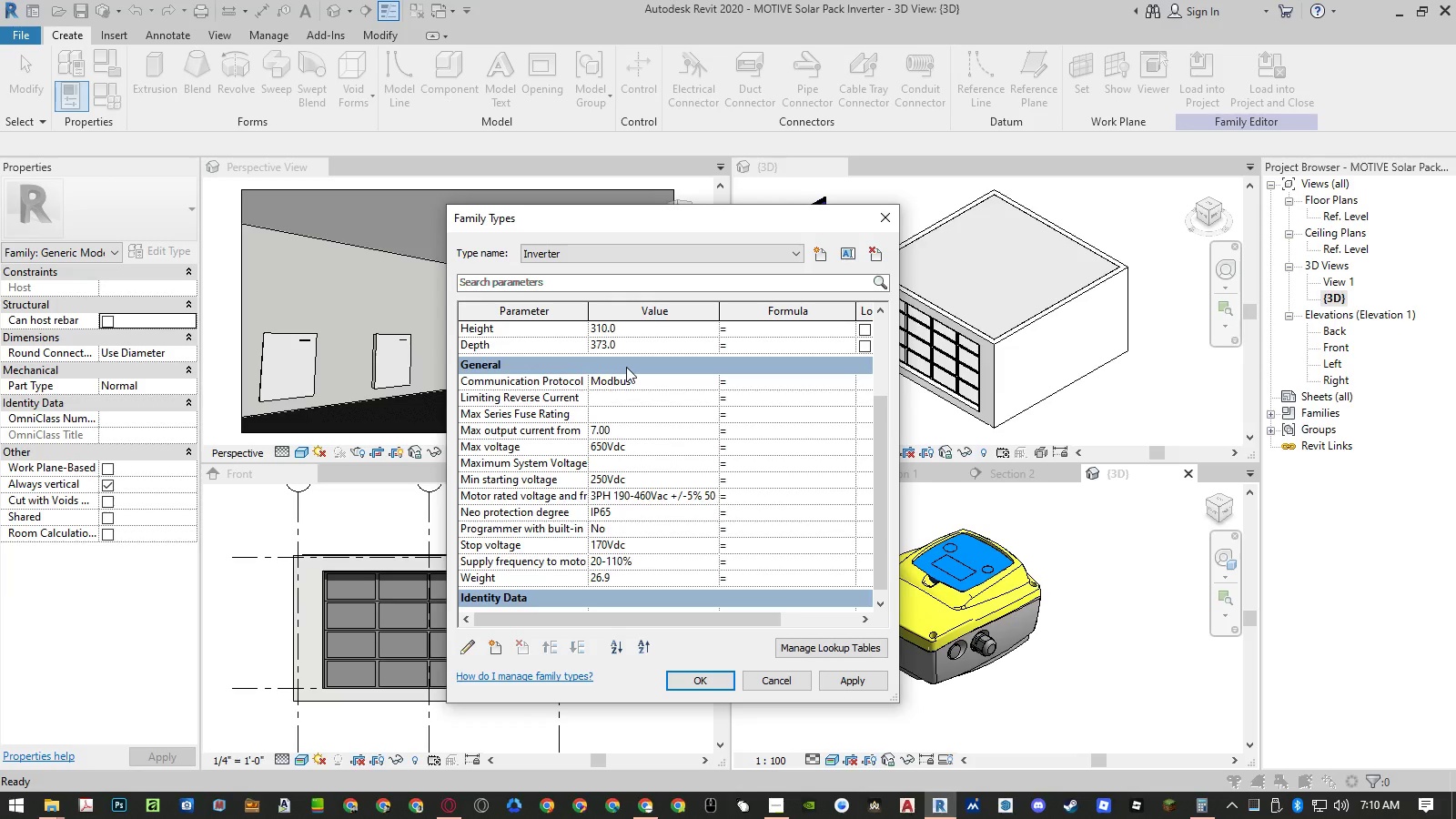 
left_click([626, 367])
 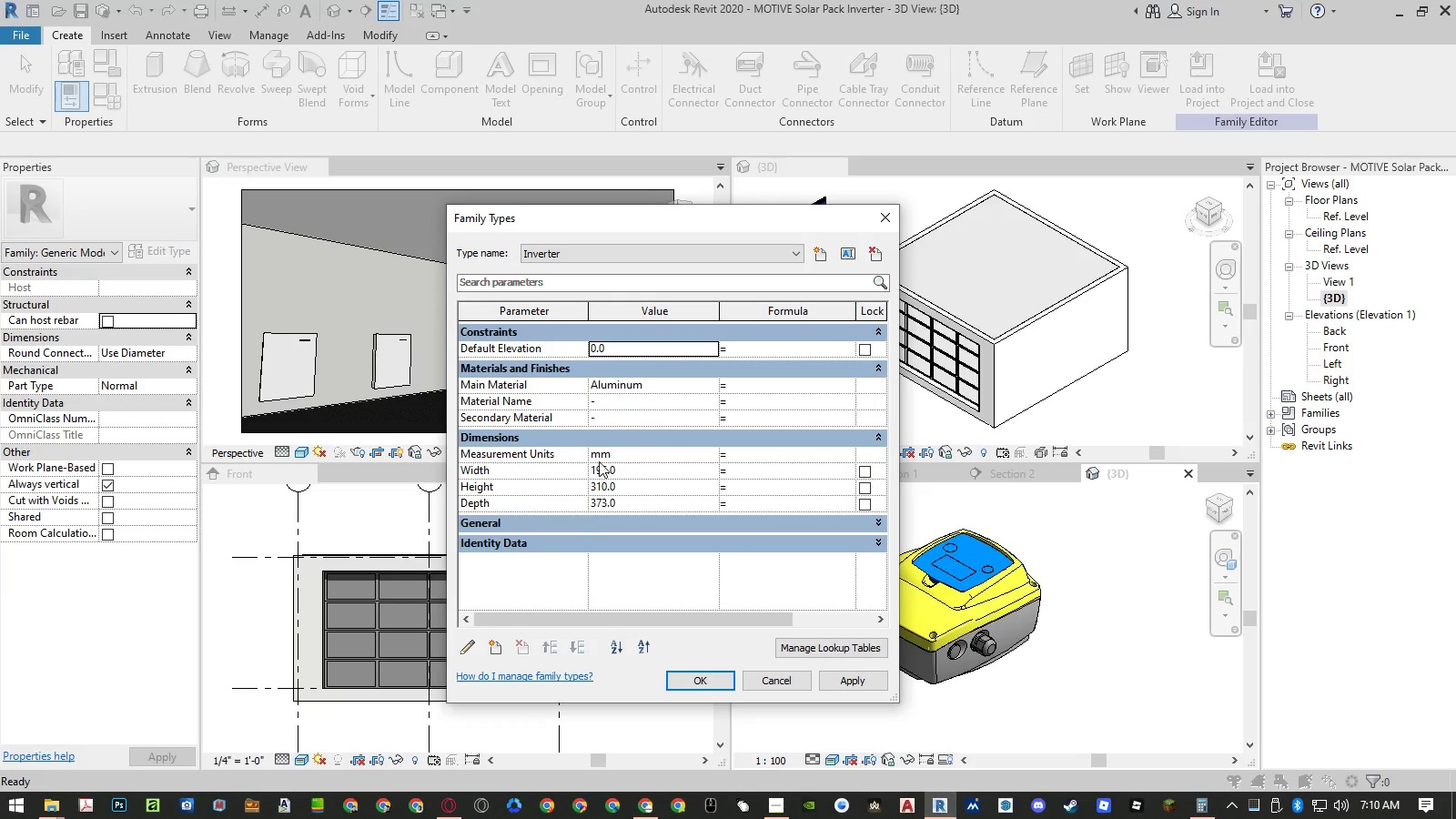 
left_click([571, 545])
 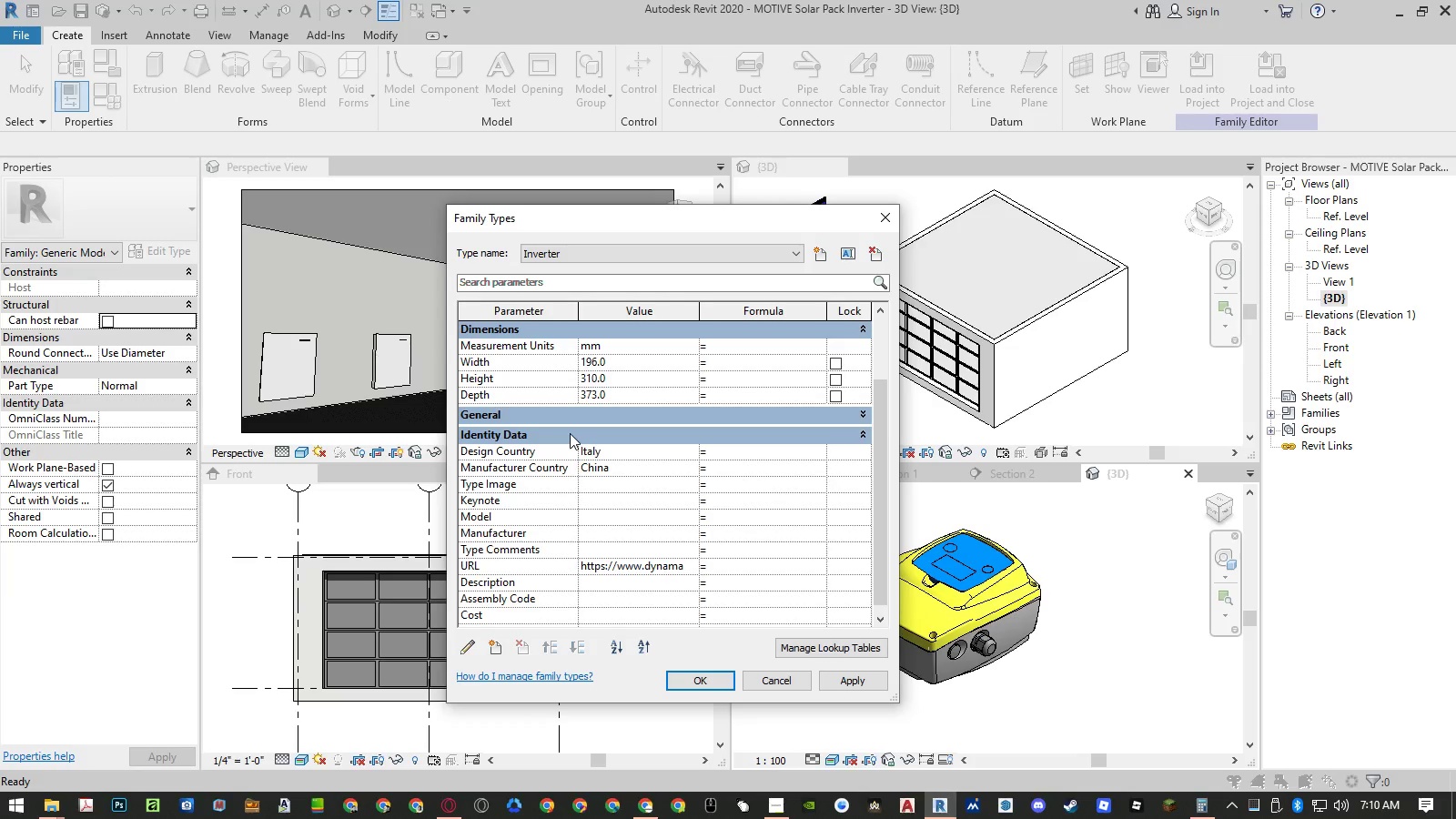 
left_click([570, 433])
 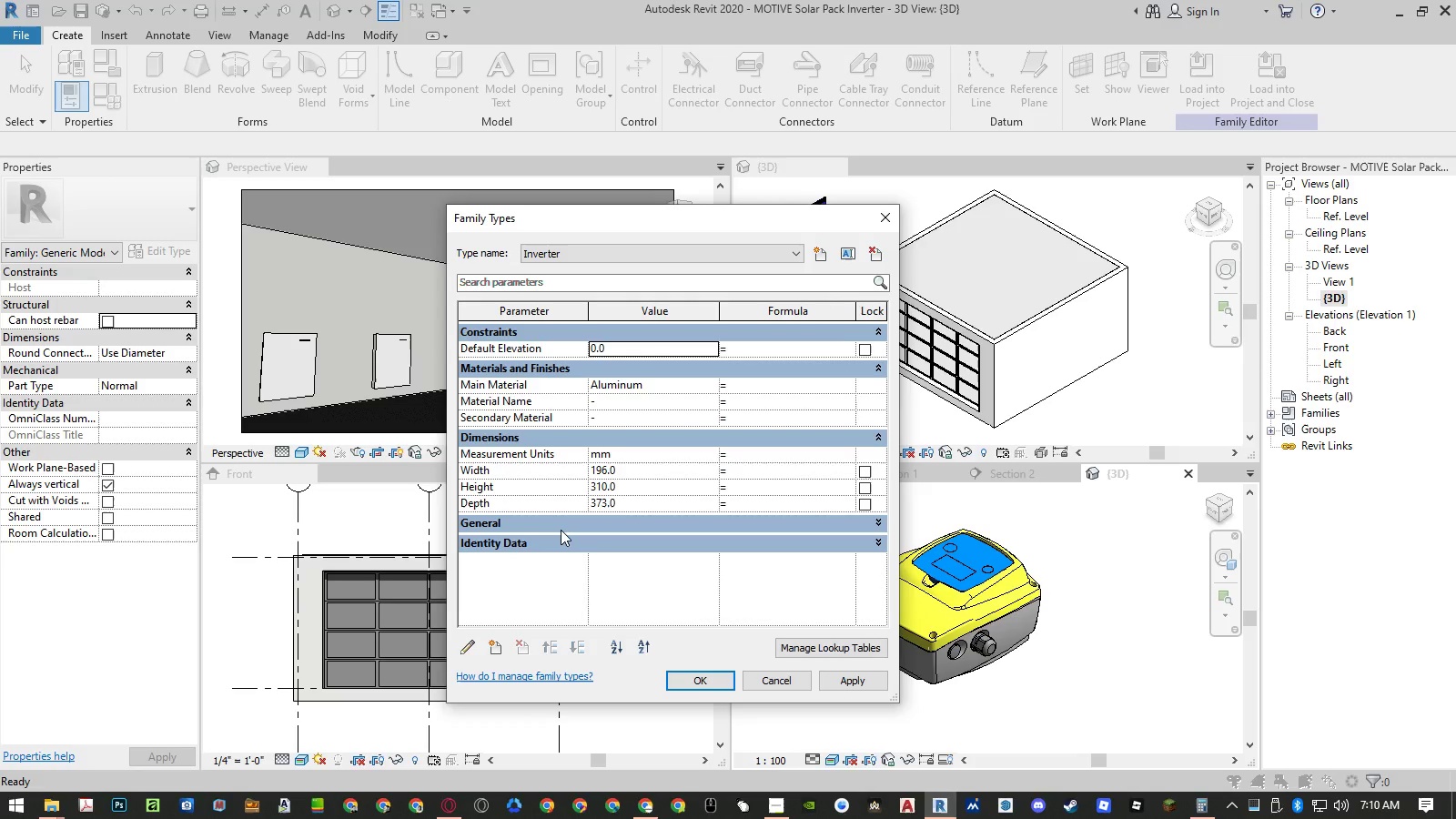 
left_click([561, 530])
 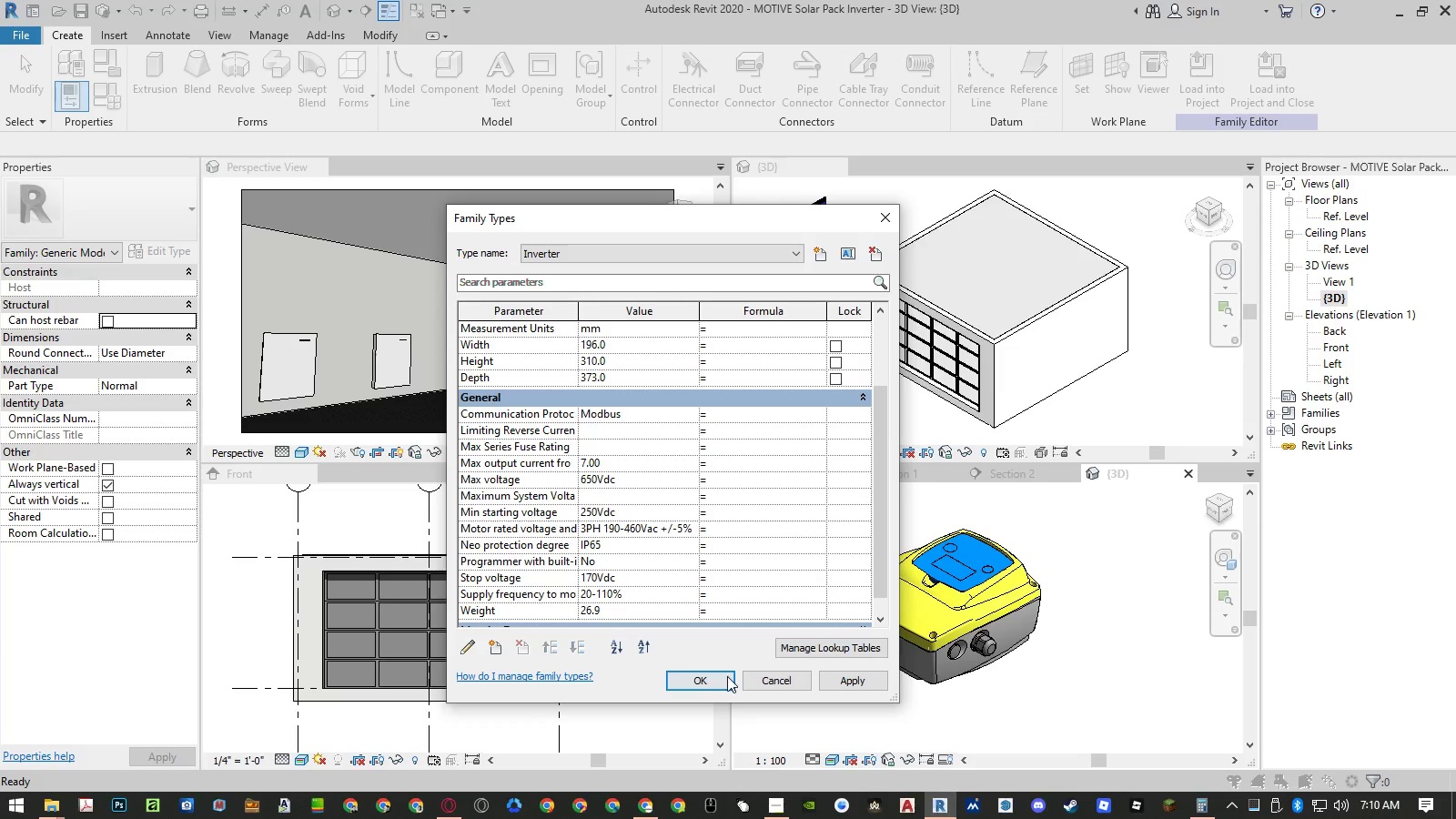 
scroll: coordinate [697, 592], scroll_direction: up, amount: 4.0
 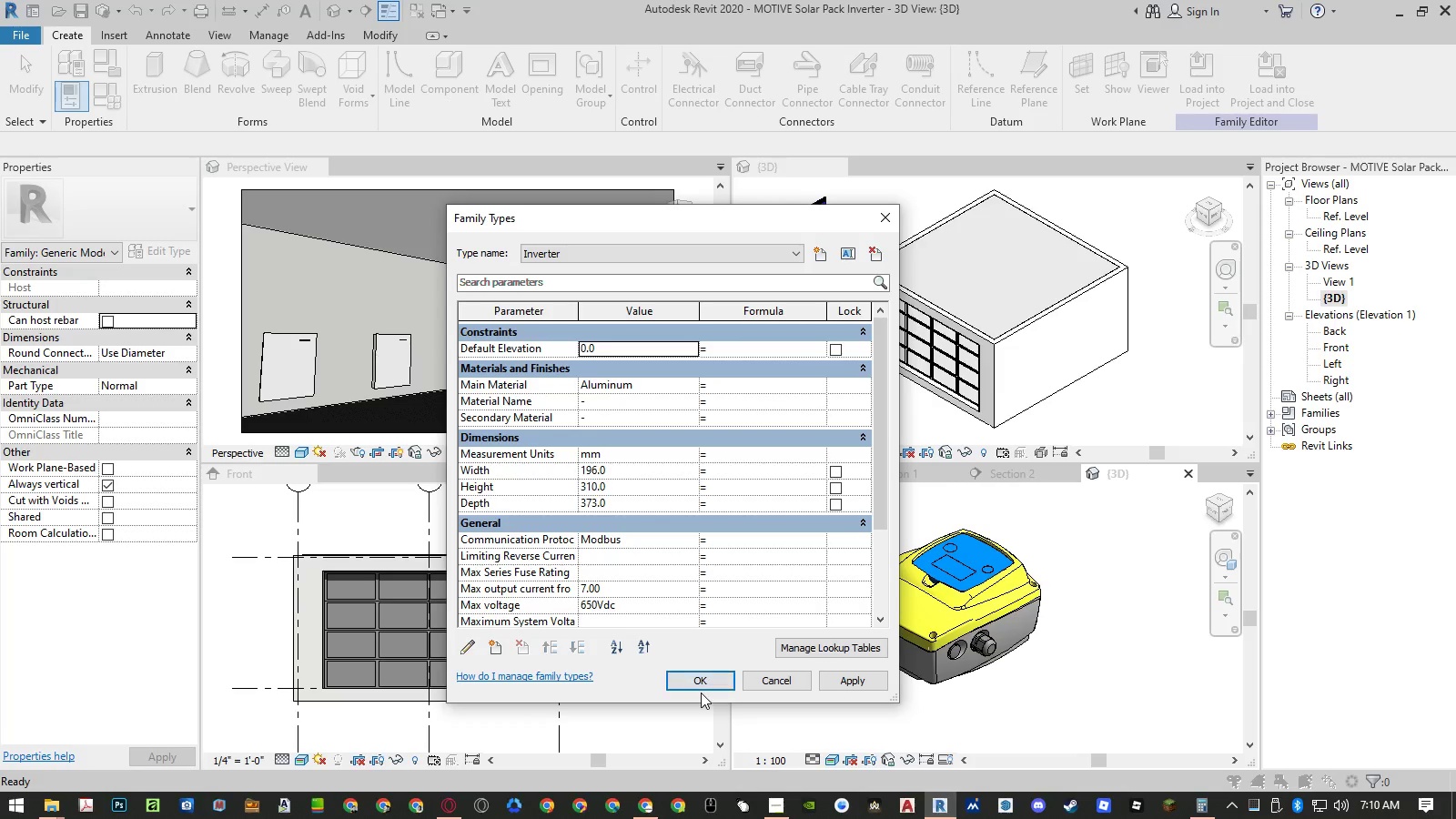 
left_click([703, 684])
 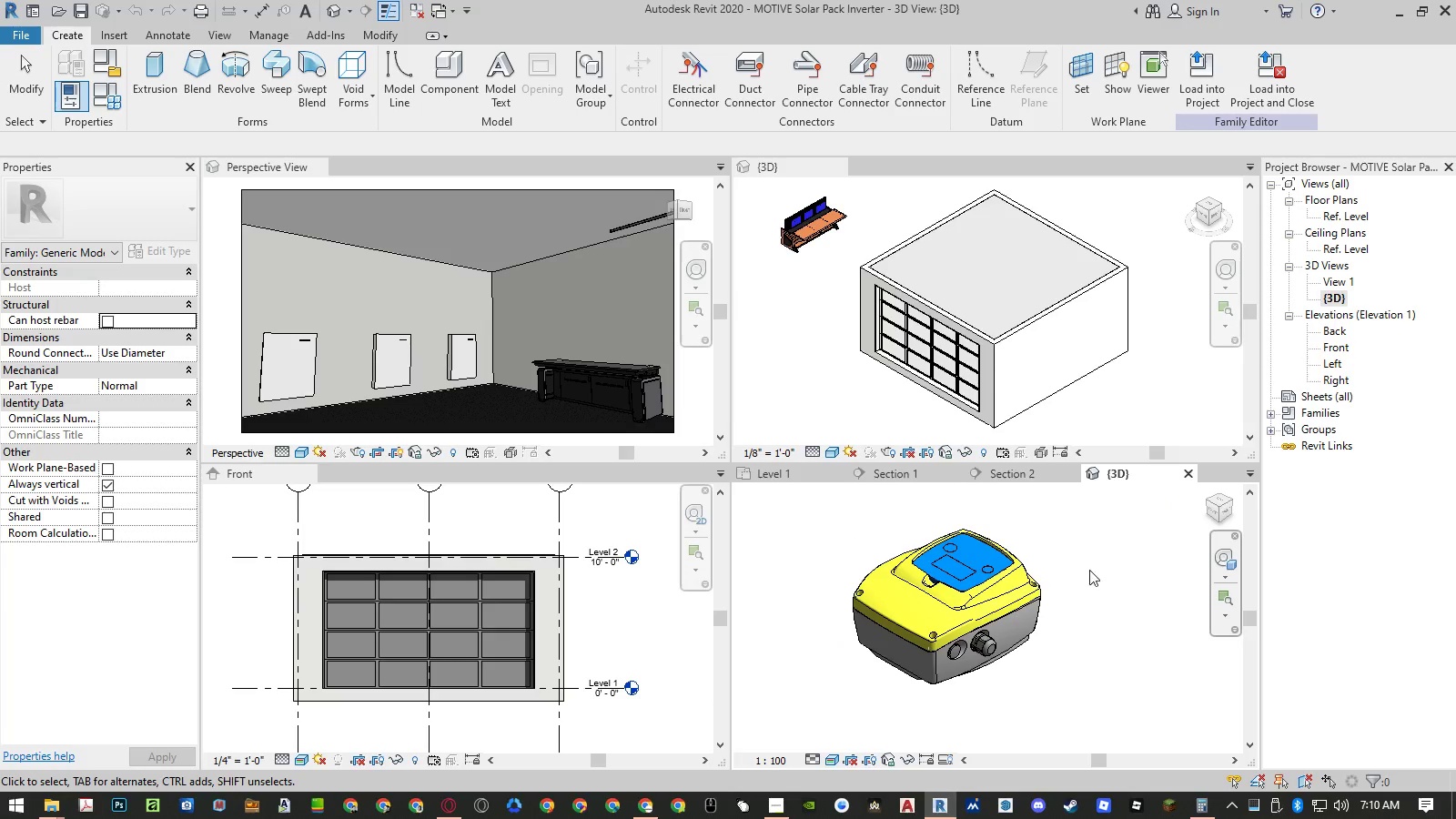 
left_click([1025, 597])
 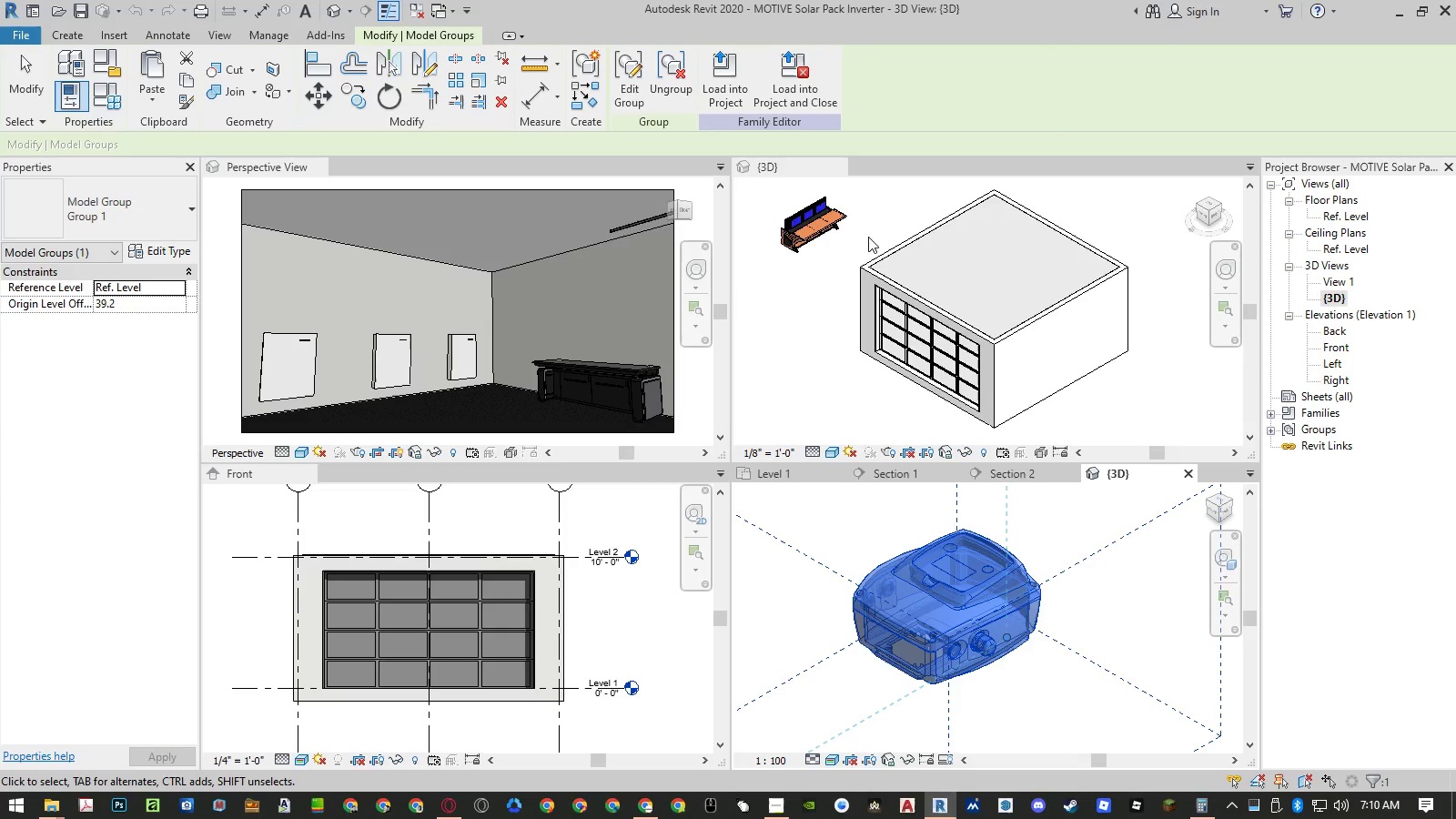 
mouse_move([646, 102])
 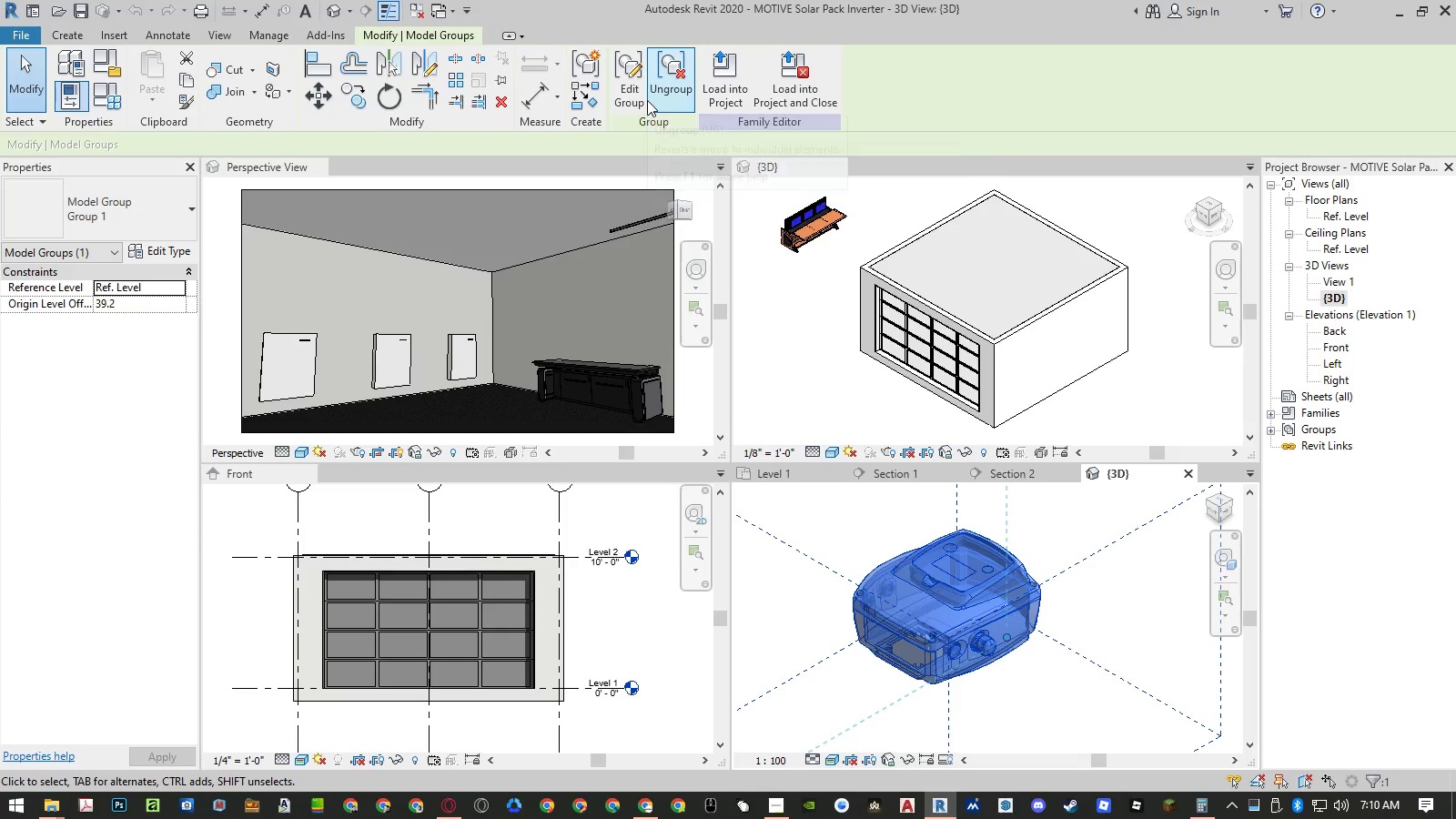 
left_click([643, 100])
 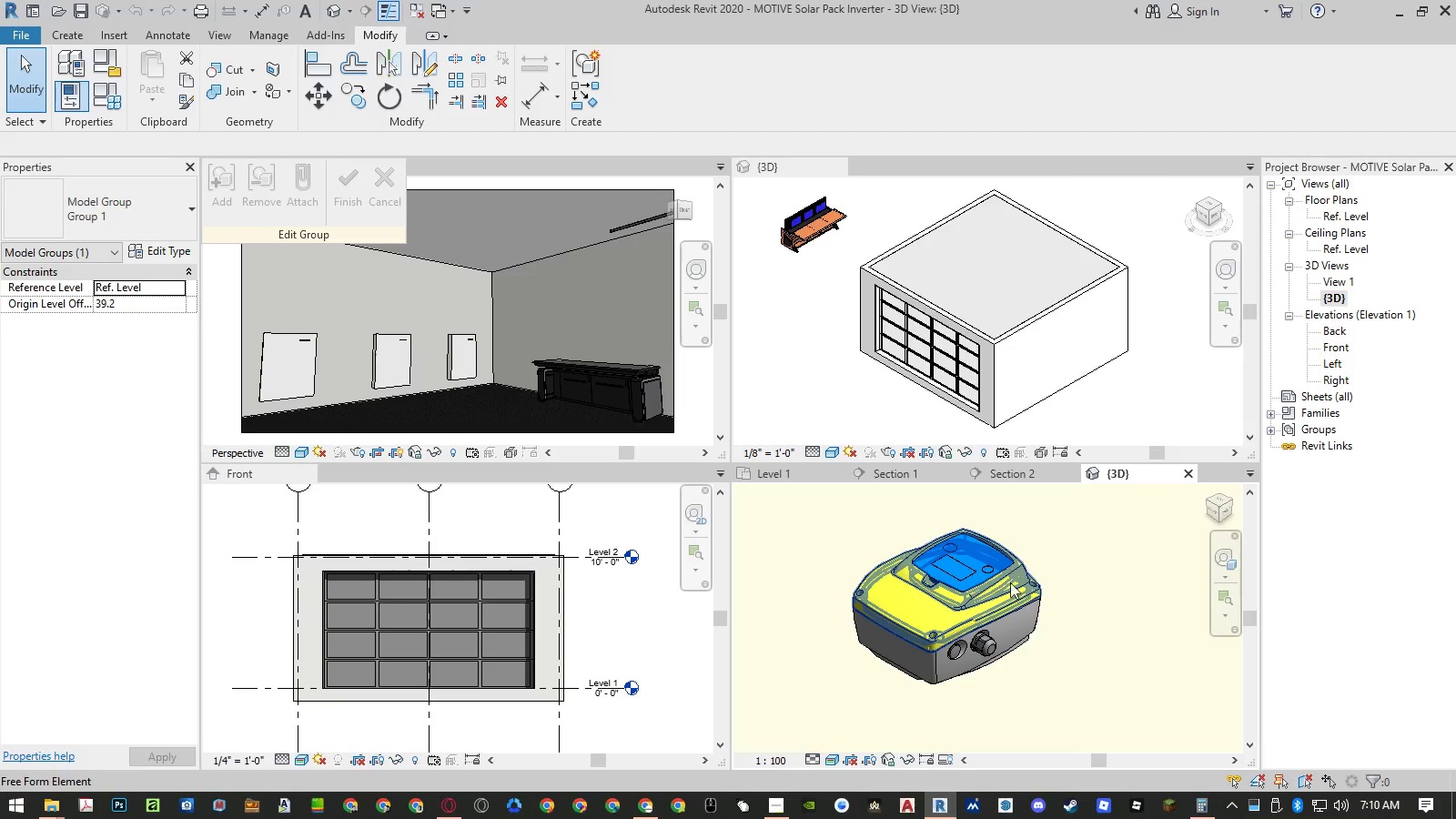 
left_click([1010, 594])
 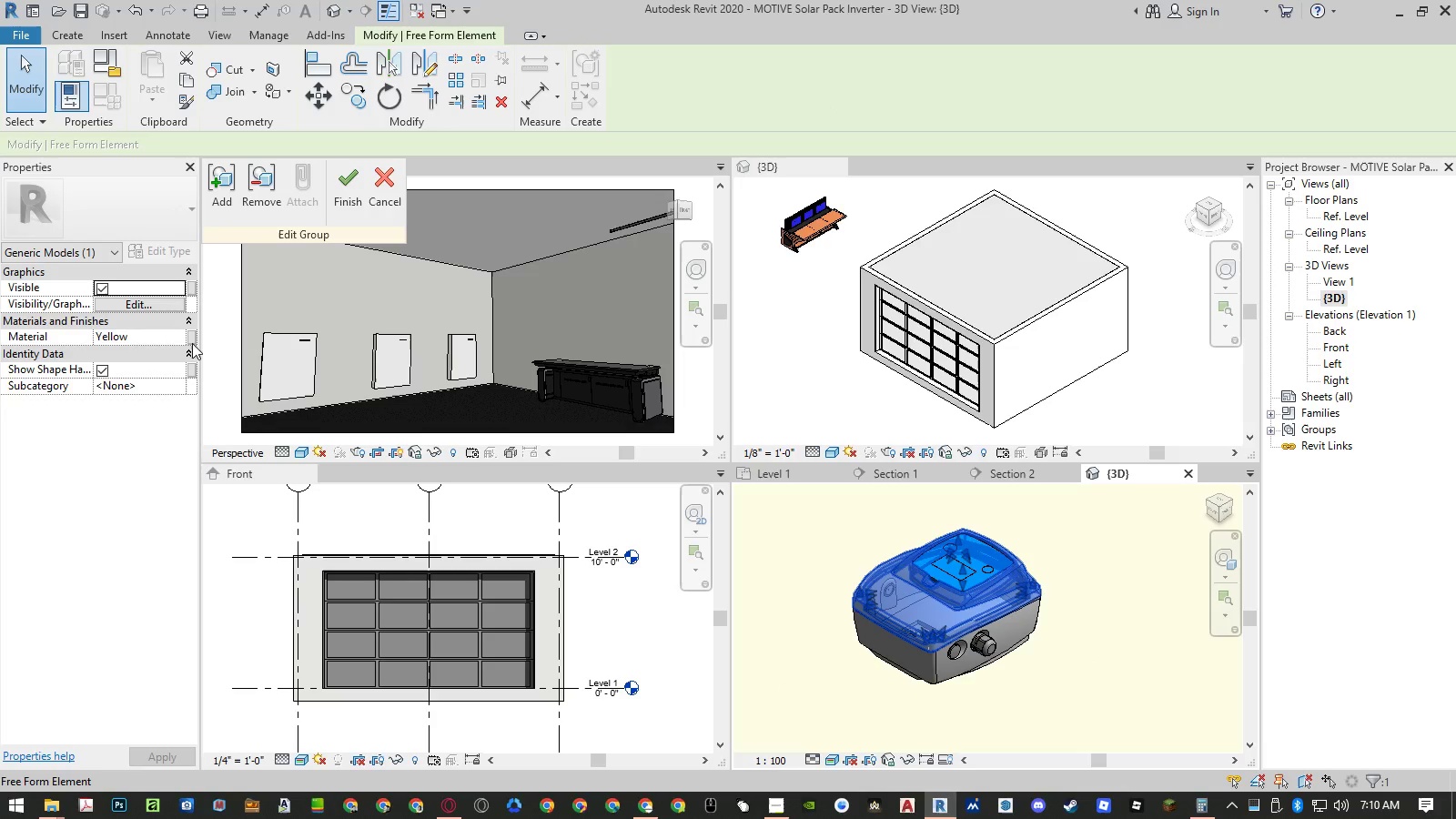 
left_click([168, 337])
 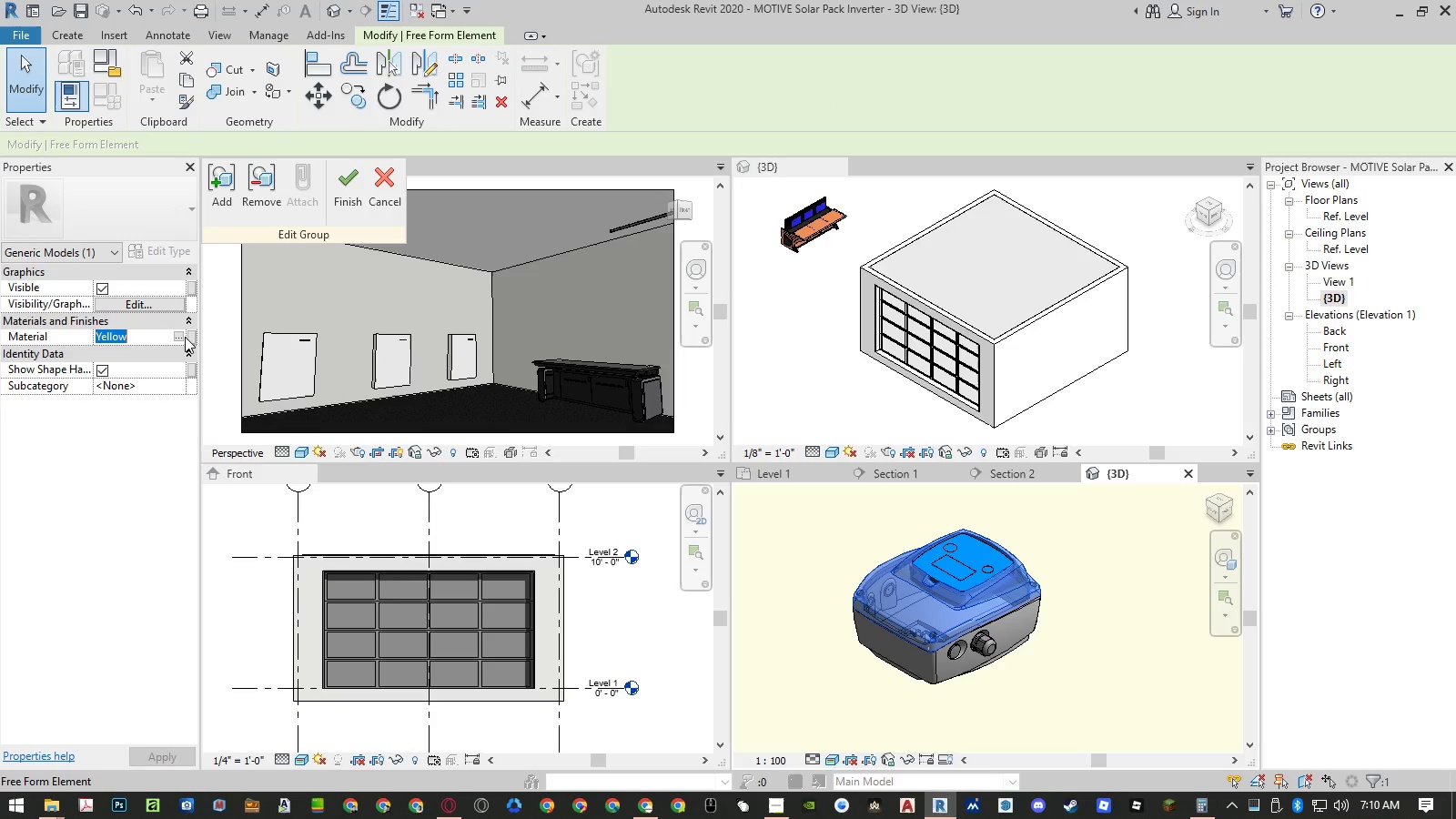 
left_click([190, 337])
 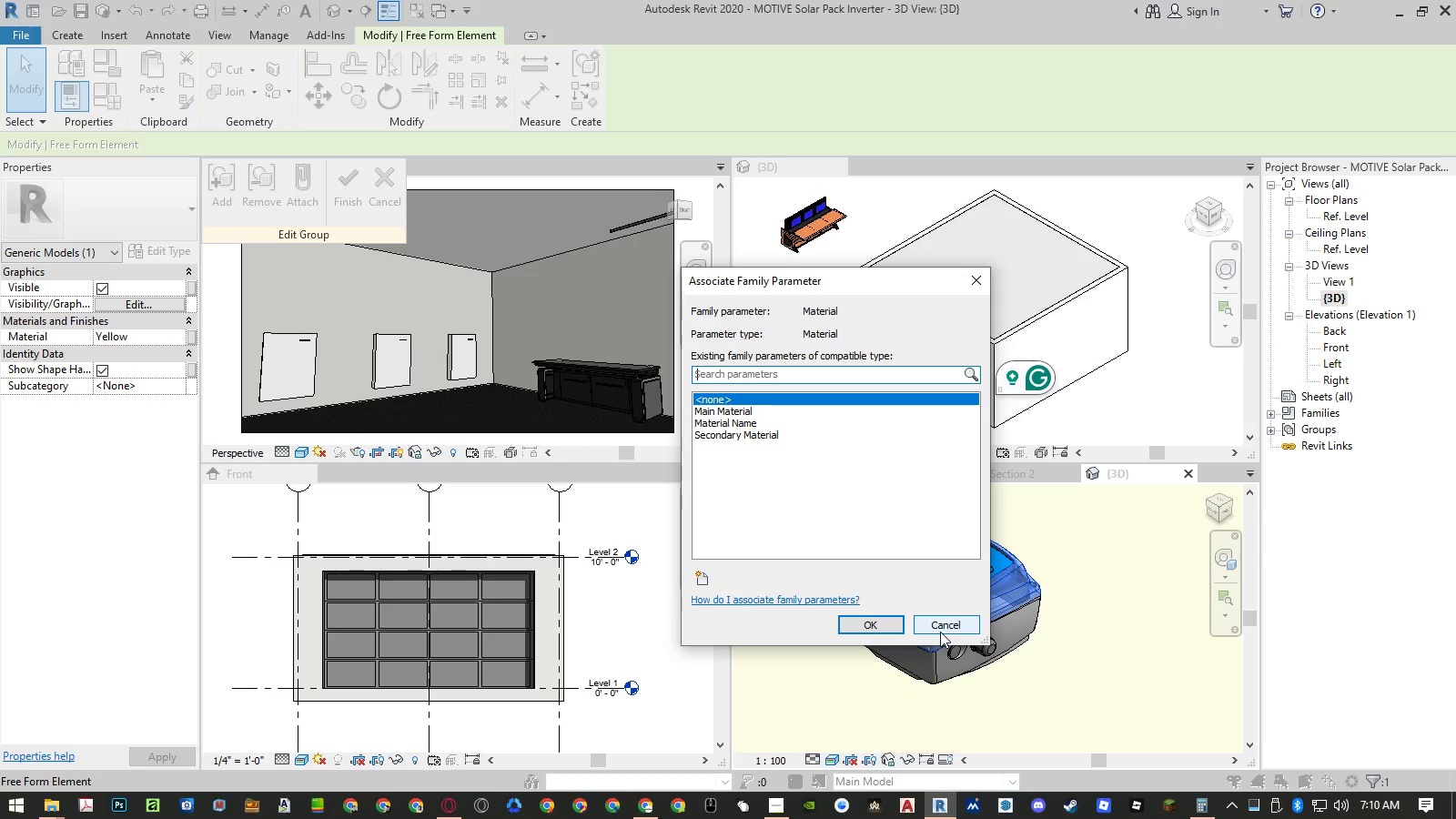 
wait(5.14)
 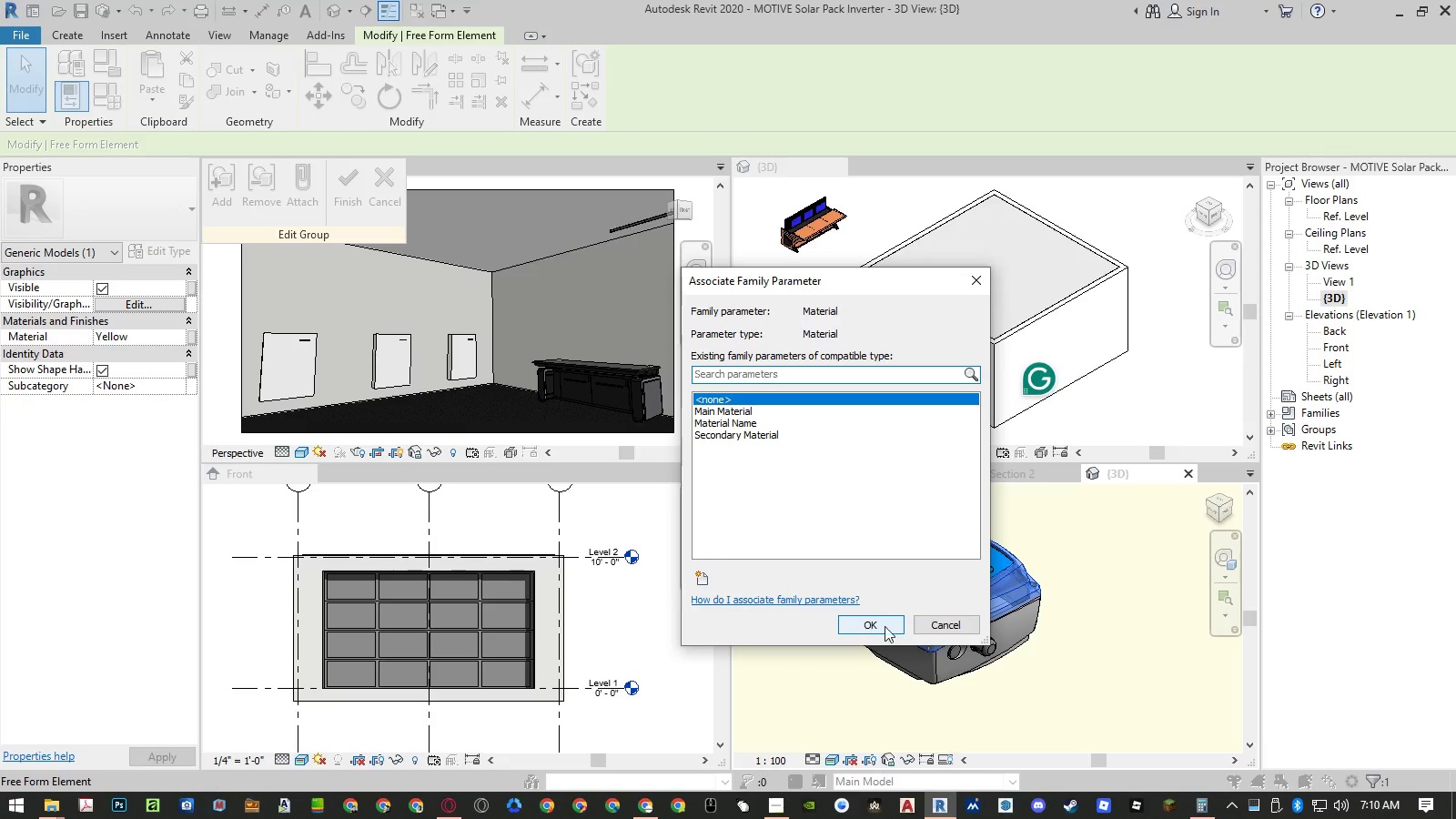 
left_click([940, 632])
 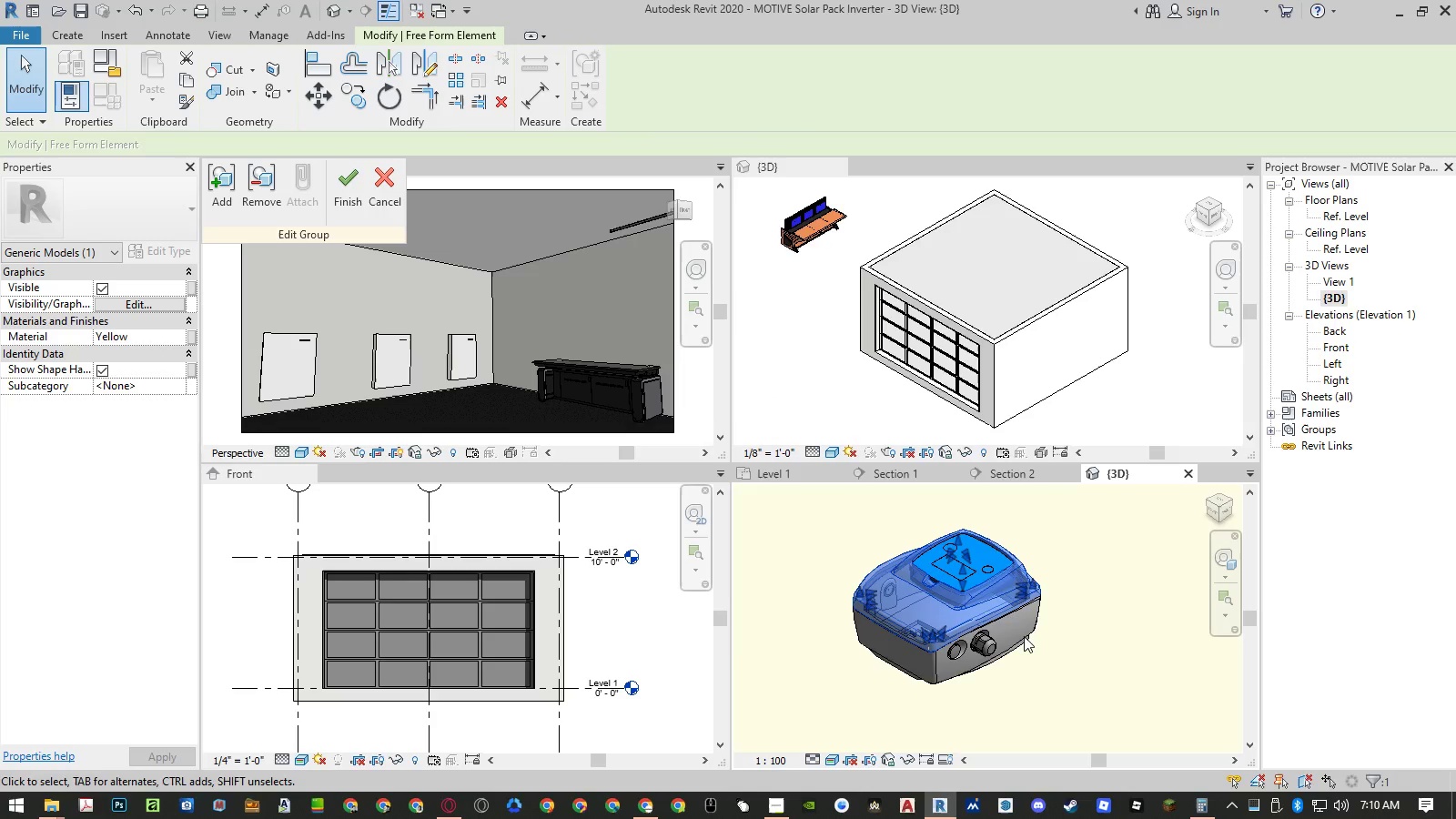 
left_click([1017, 644])
 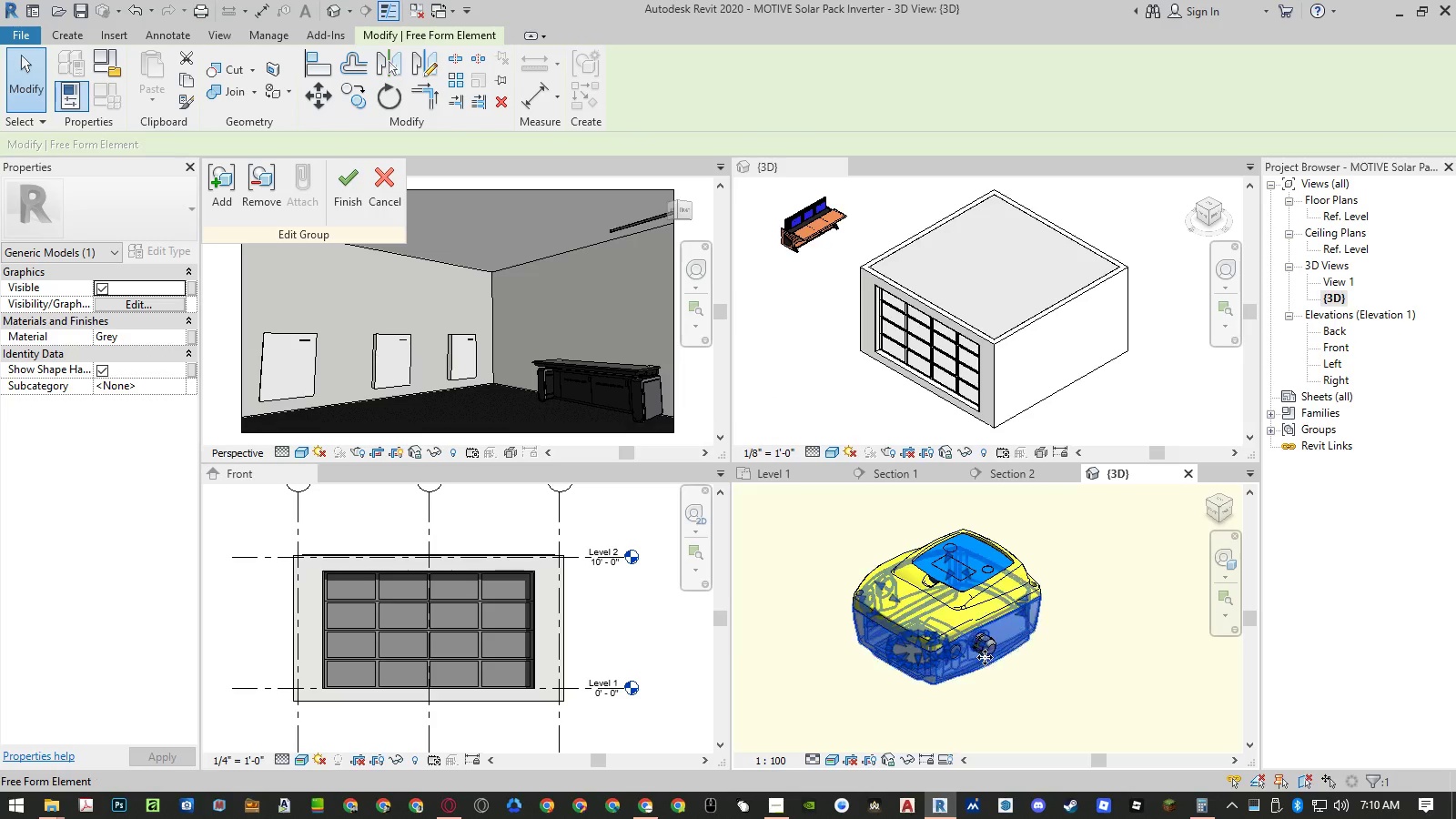 
left_click([1184, 655])
 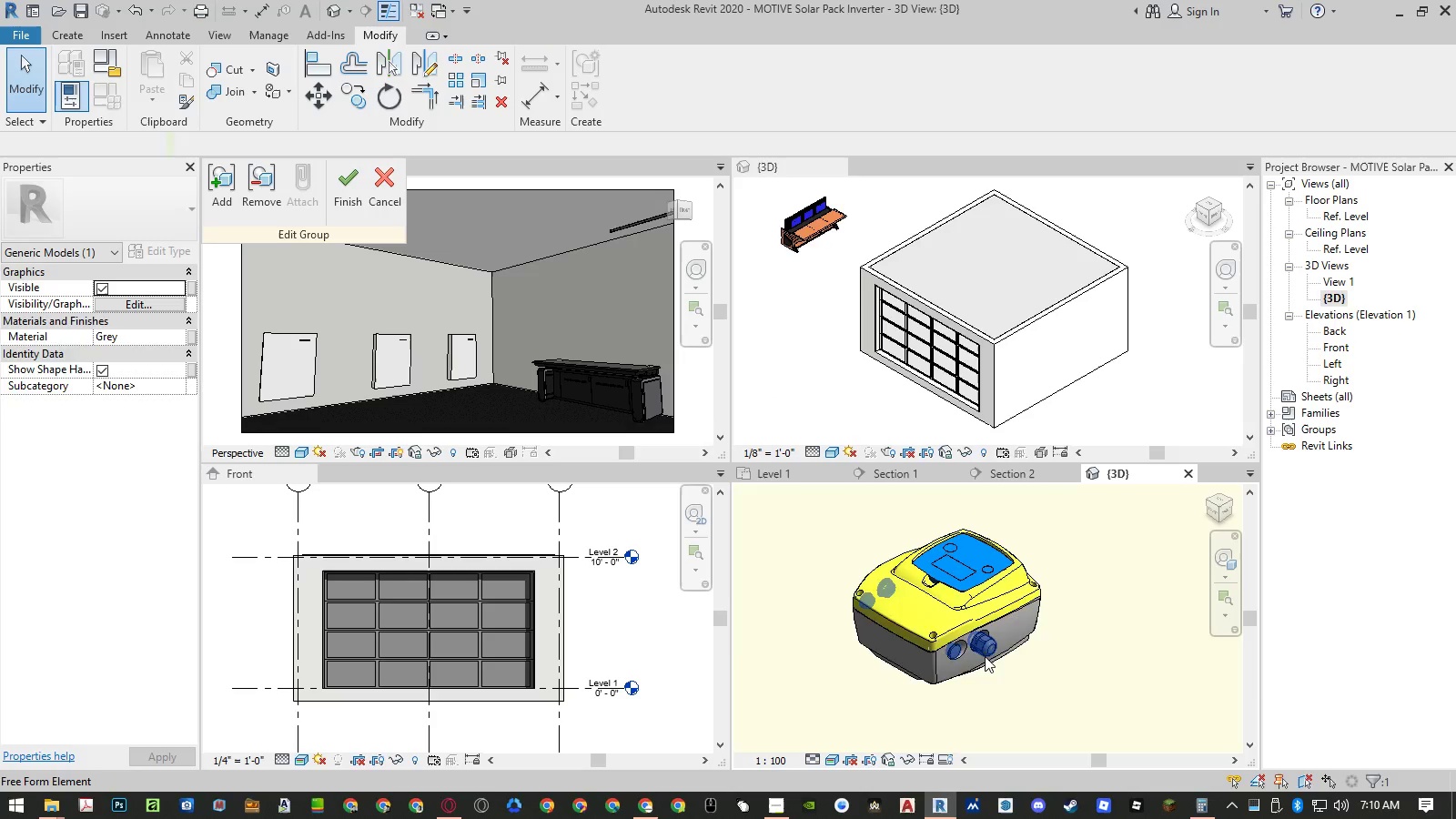 
scroll: coordinate [985, 648], scroll_direction: up, amount: 4.0
 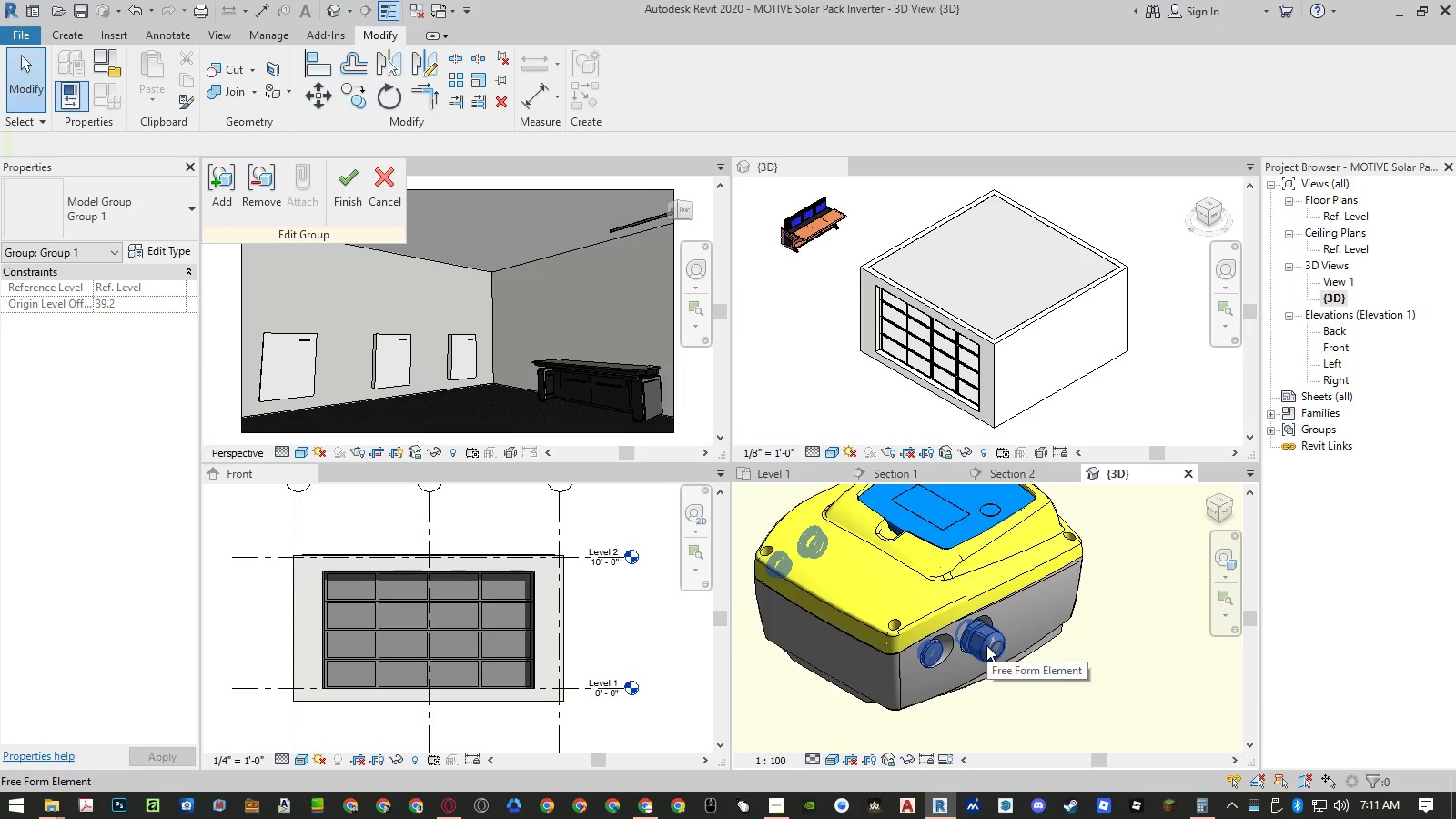 
left_click([986, 645])
 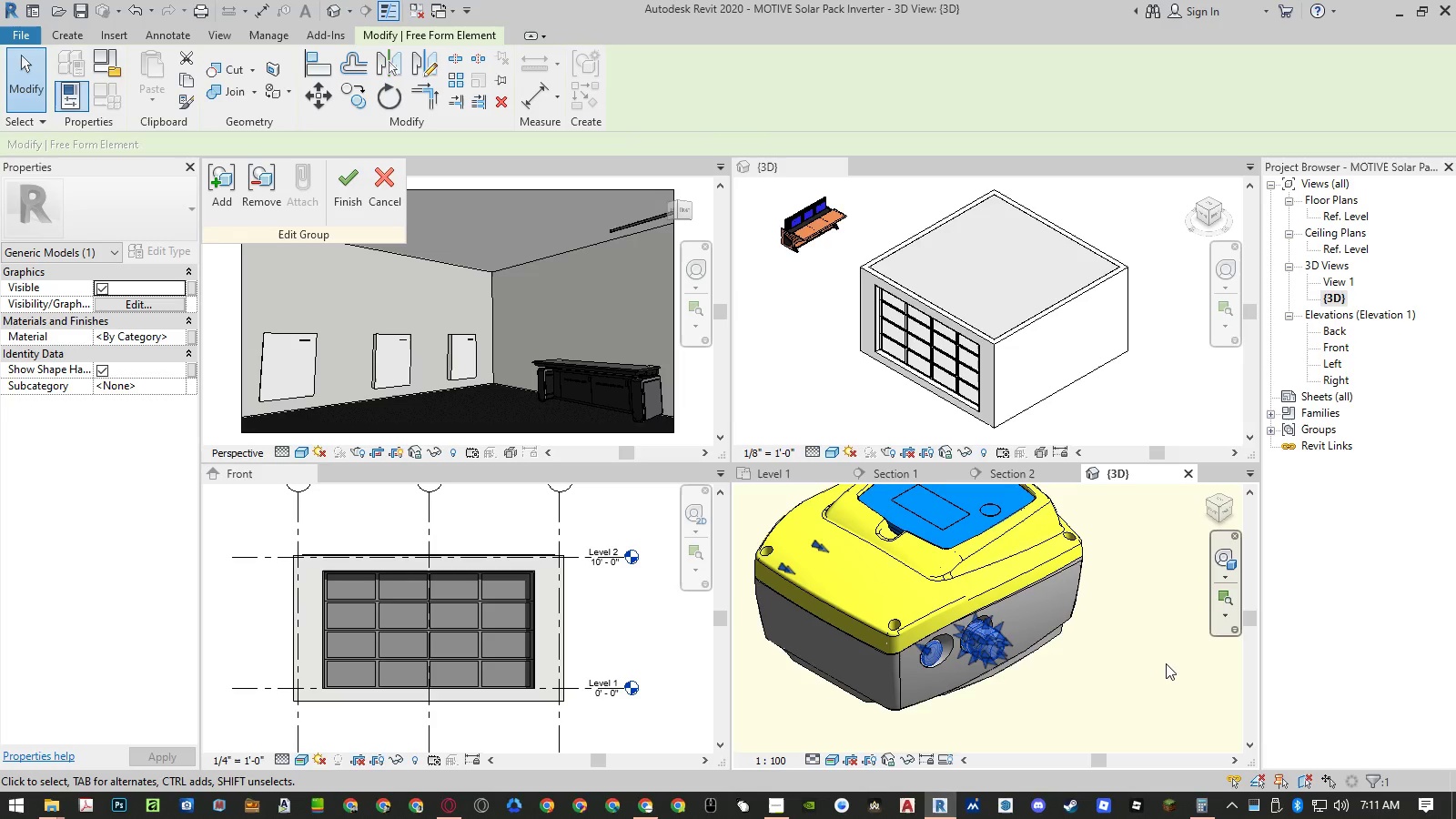 
left_click([1188, 652])
 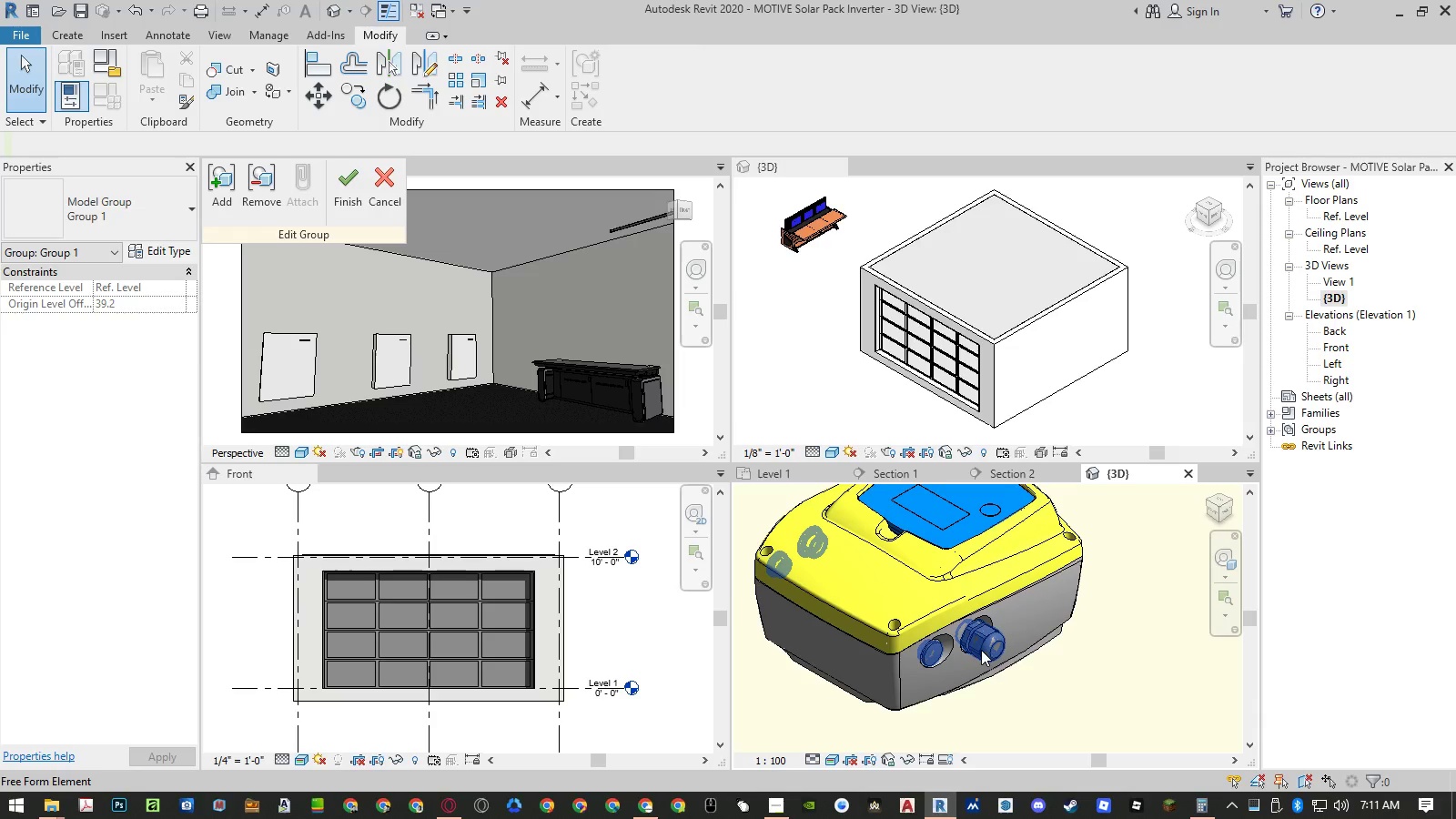 
left_click([983, 650])
 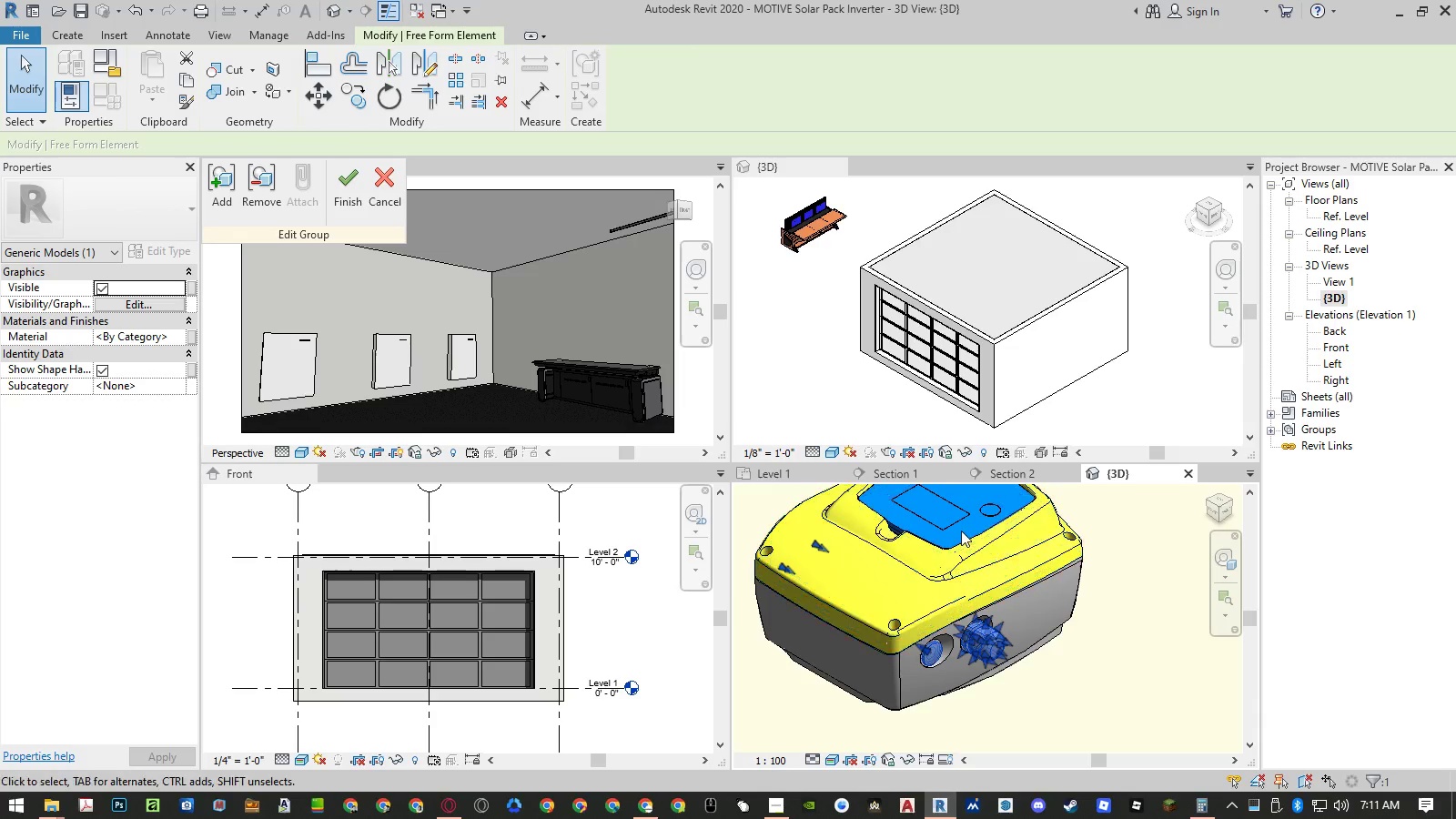 
left_click([941, 524])
 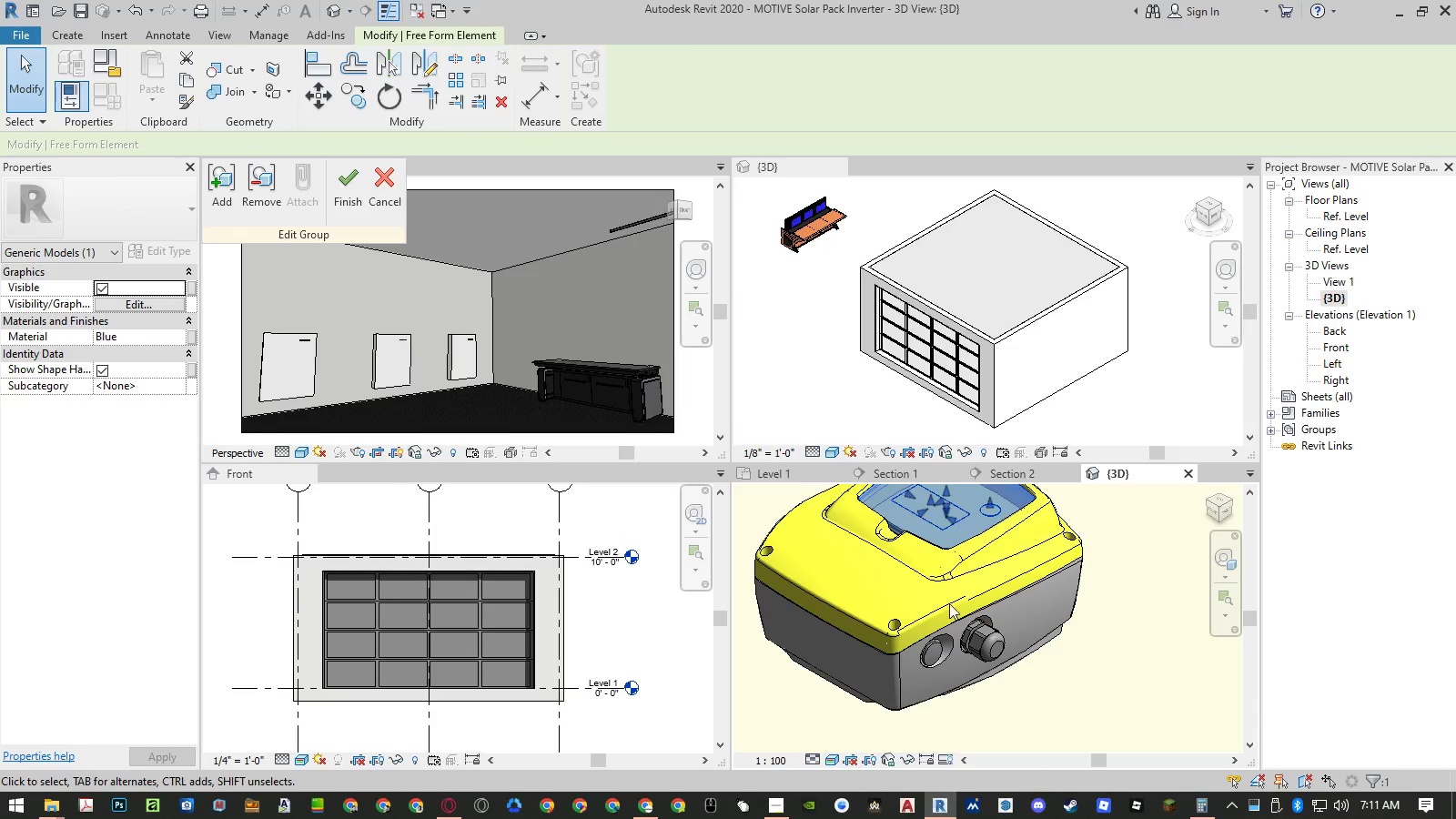 
left_click([1125, 555])
 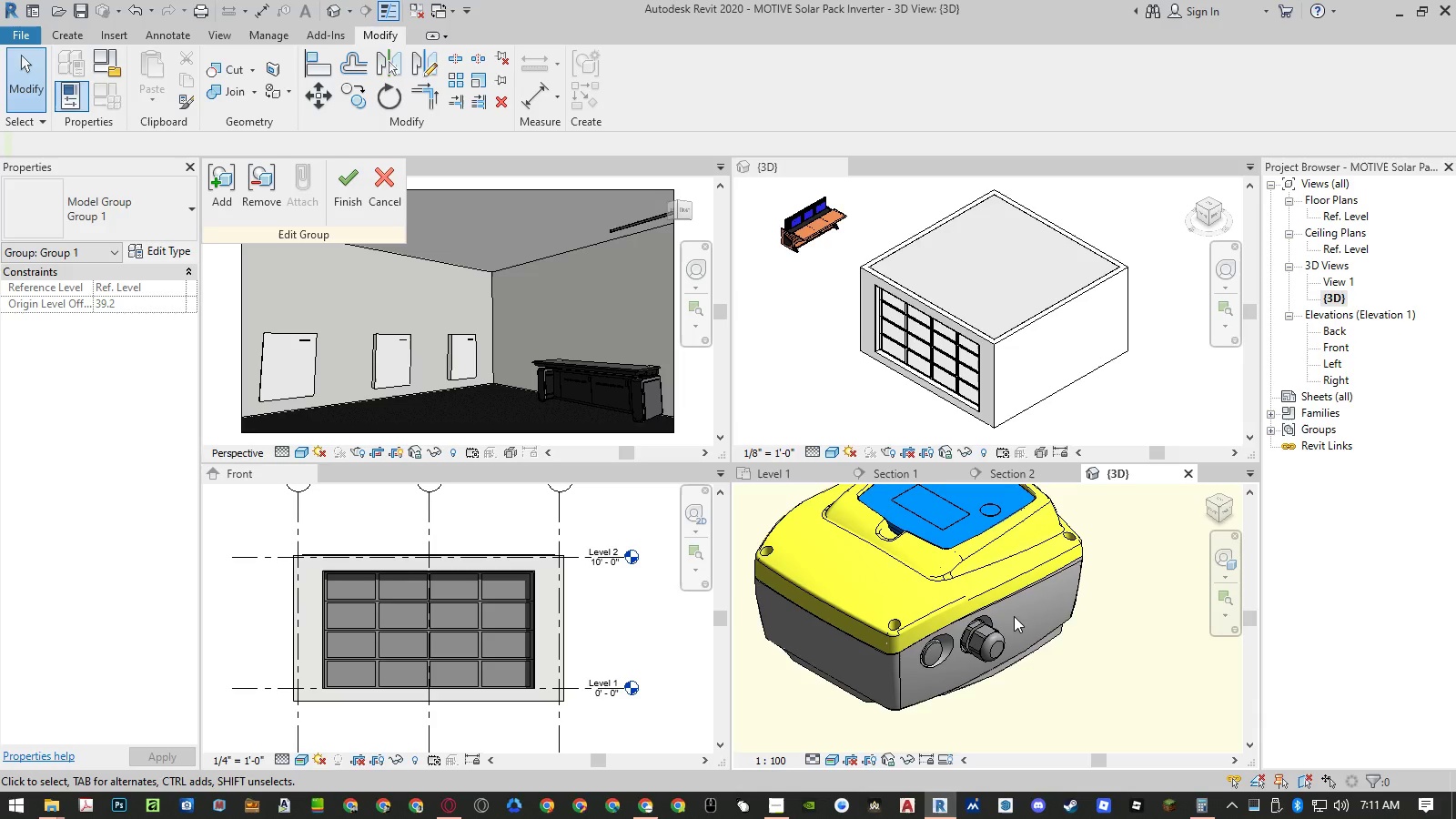 
scroll: coordinate [1014, 616], scroll_direction: down, amount: 1.0
 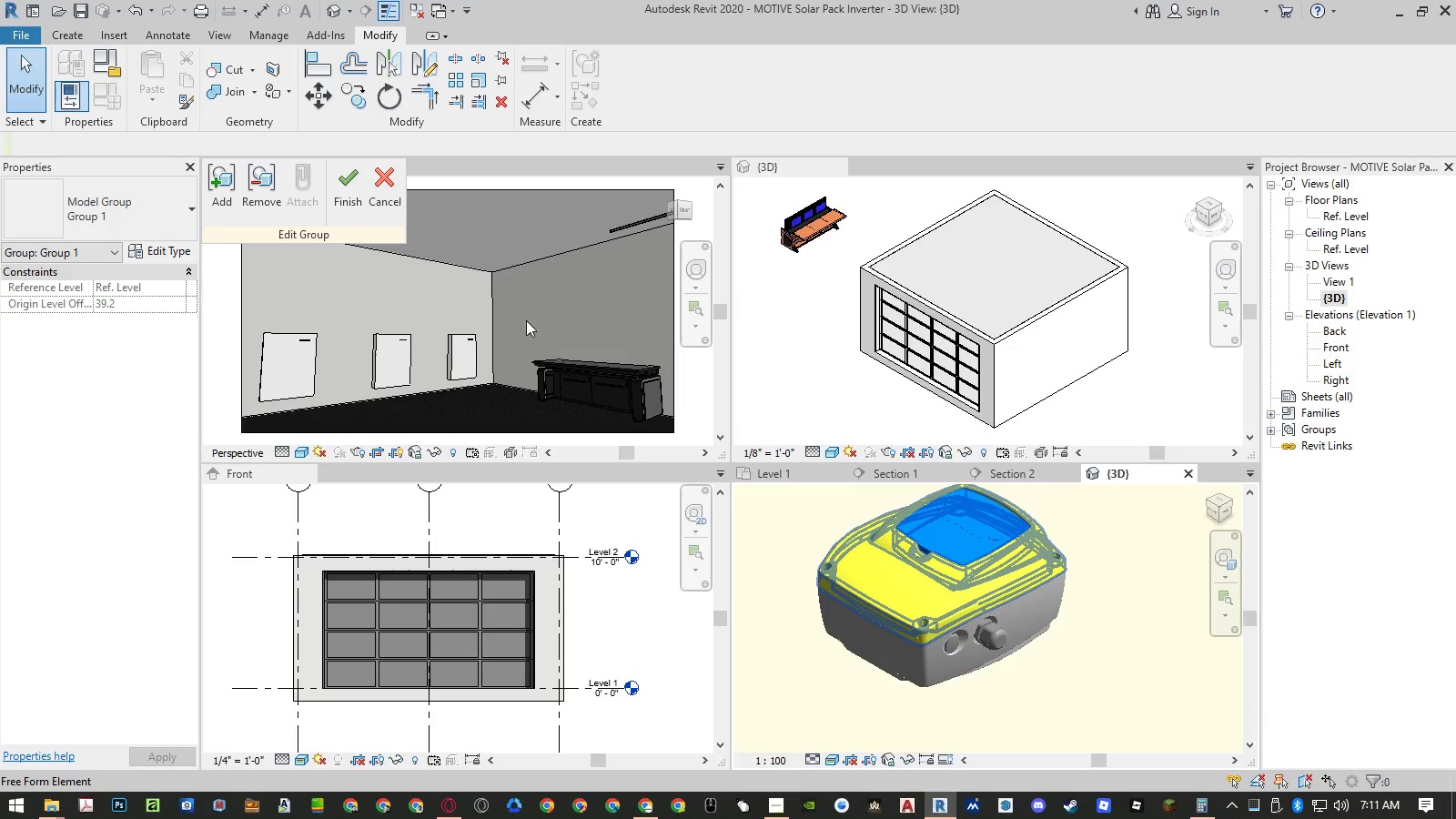 
mouse_move([390, 177])
 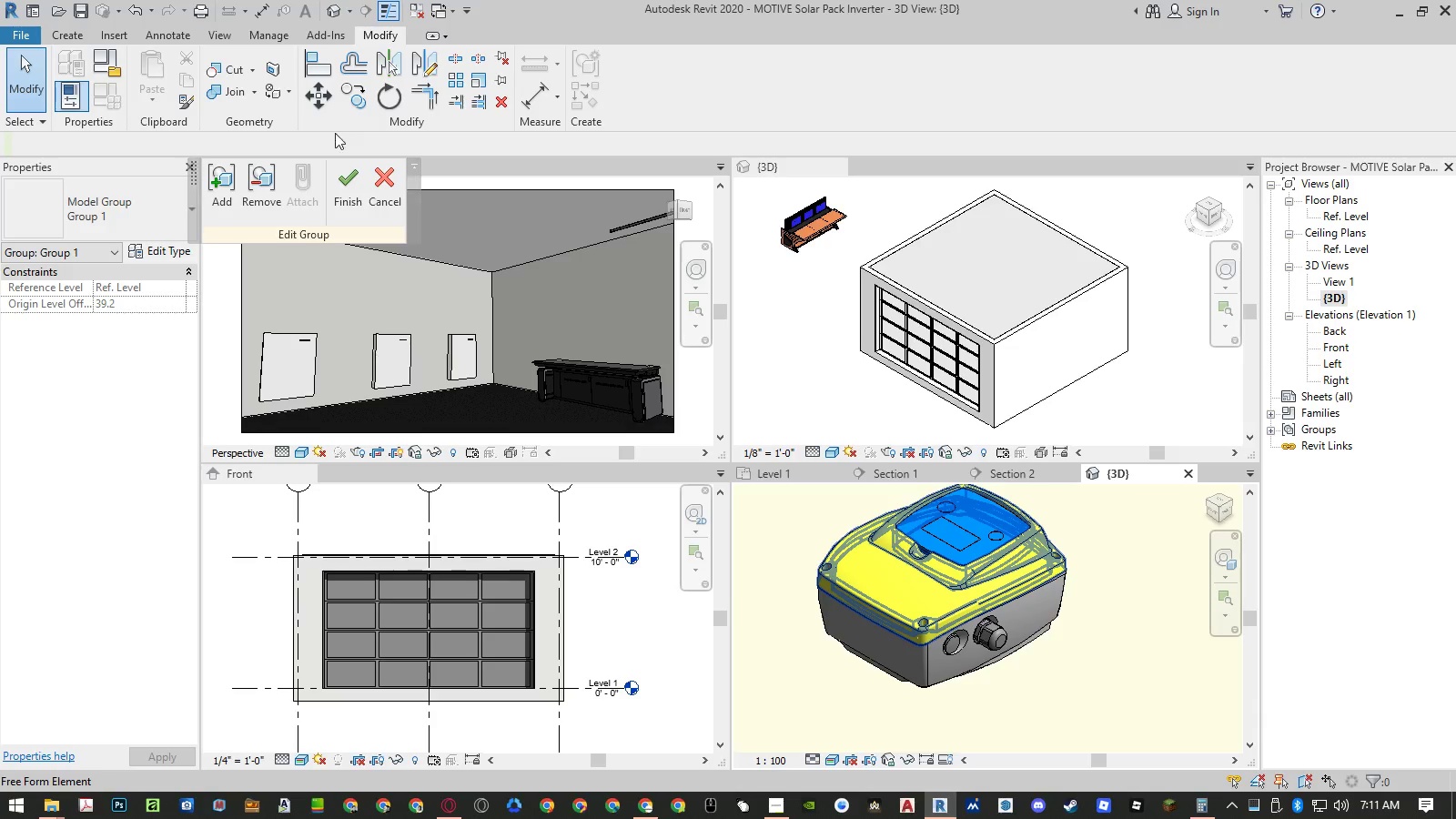 
mouse_move([363, 183])
 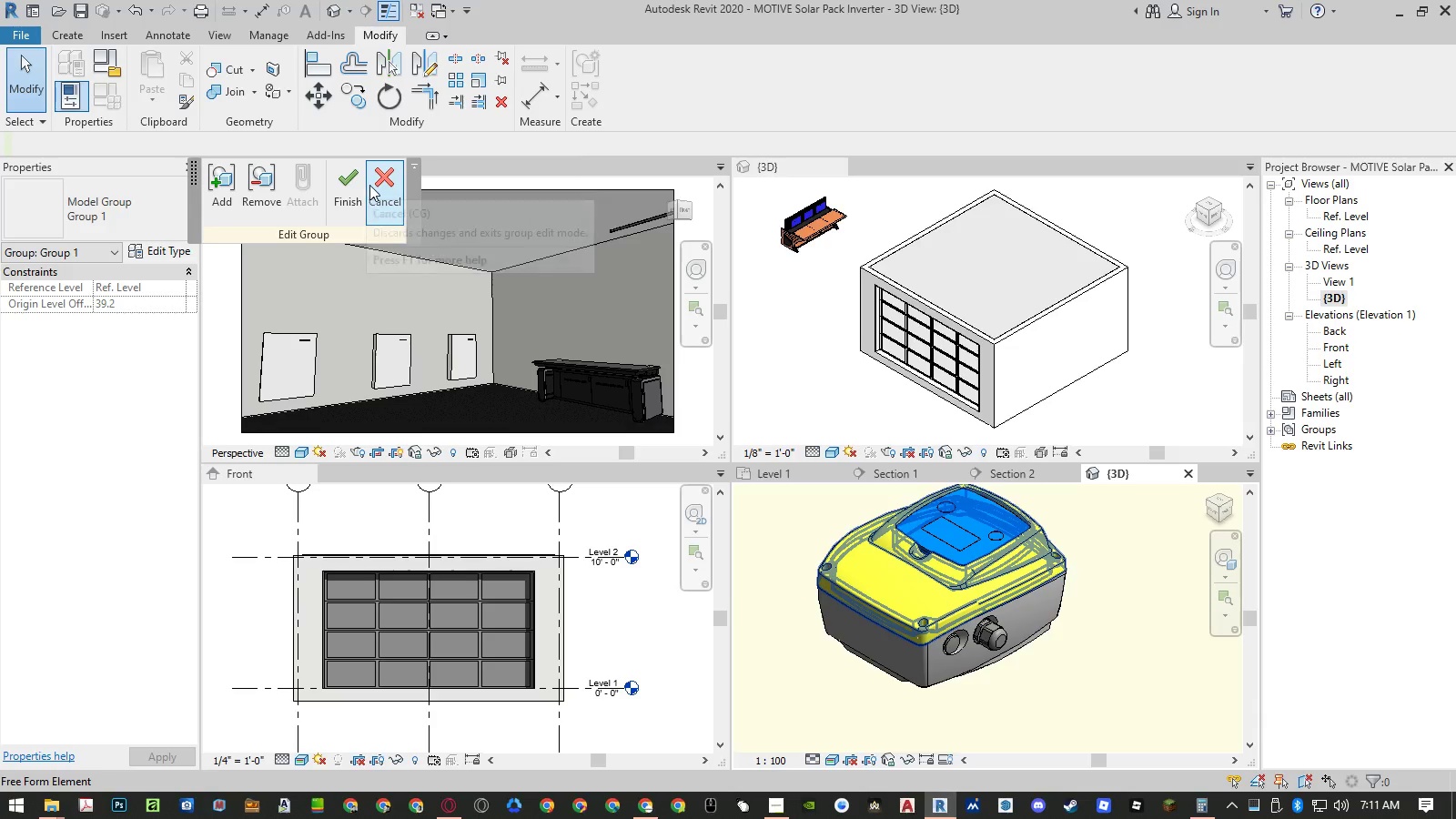 
left_click([369, 185])
 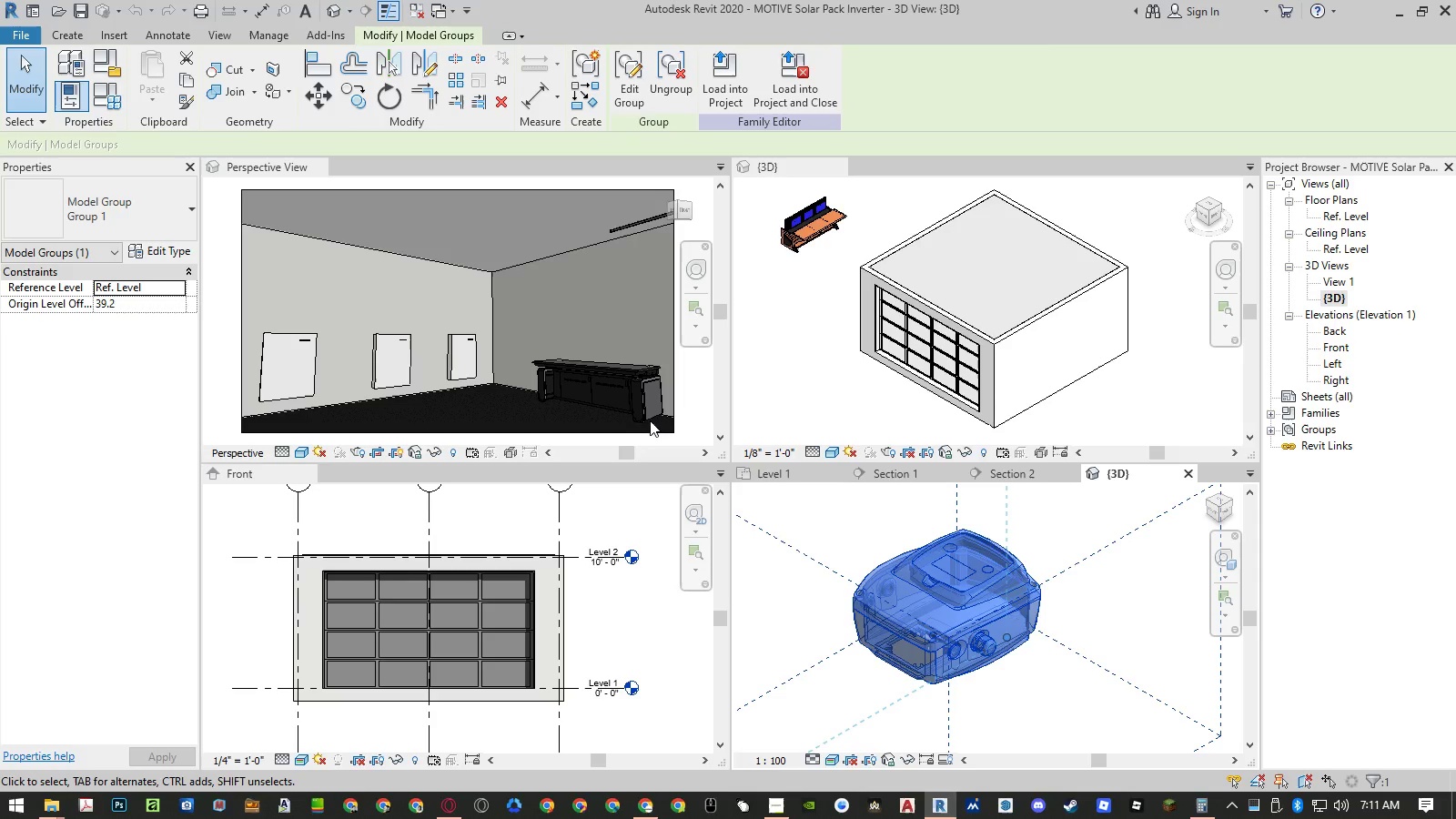 
left_click([106, 101])
 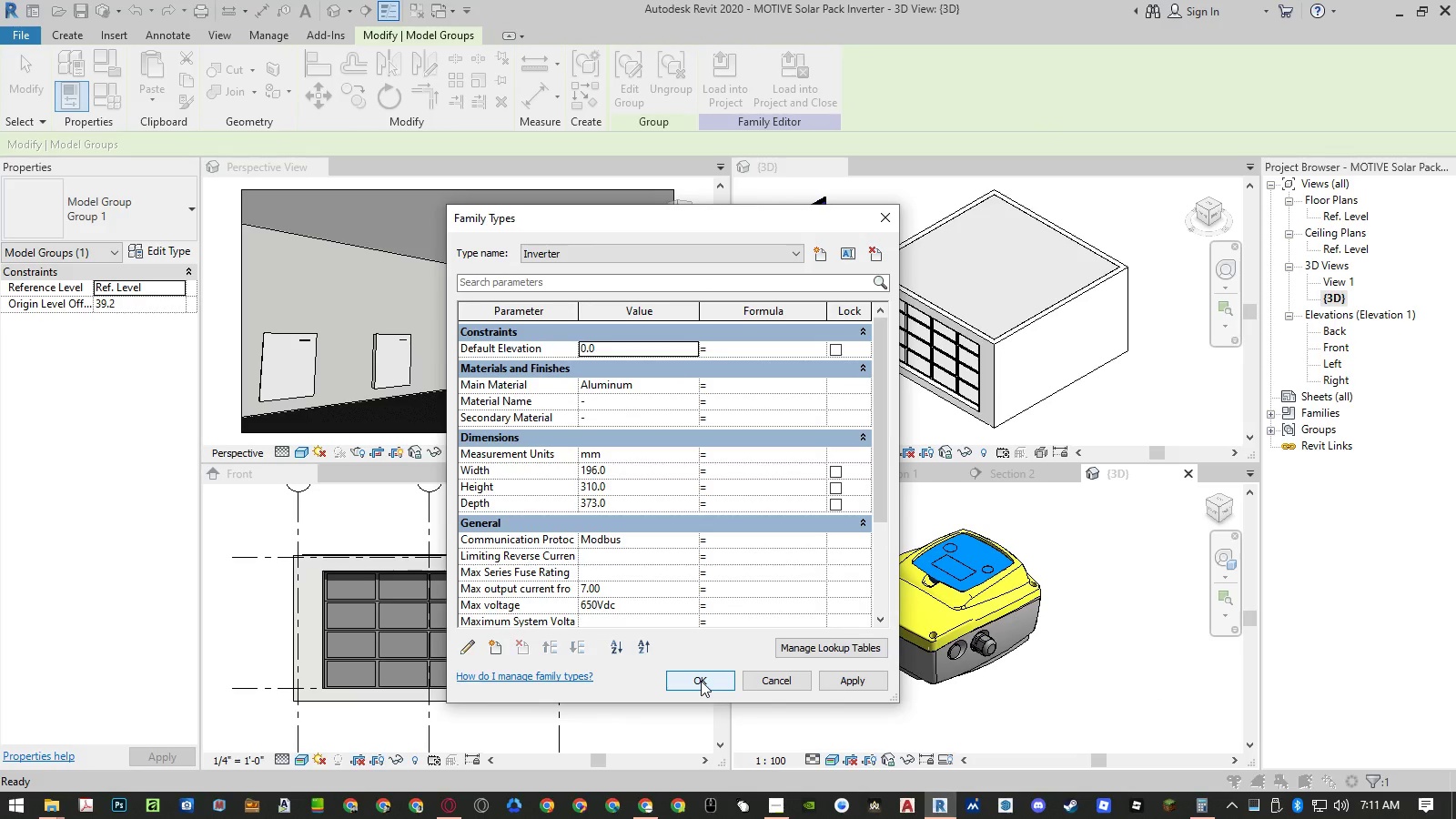 
wait(7.12)
 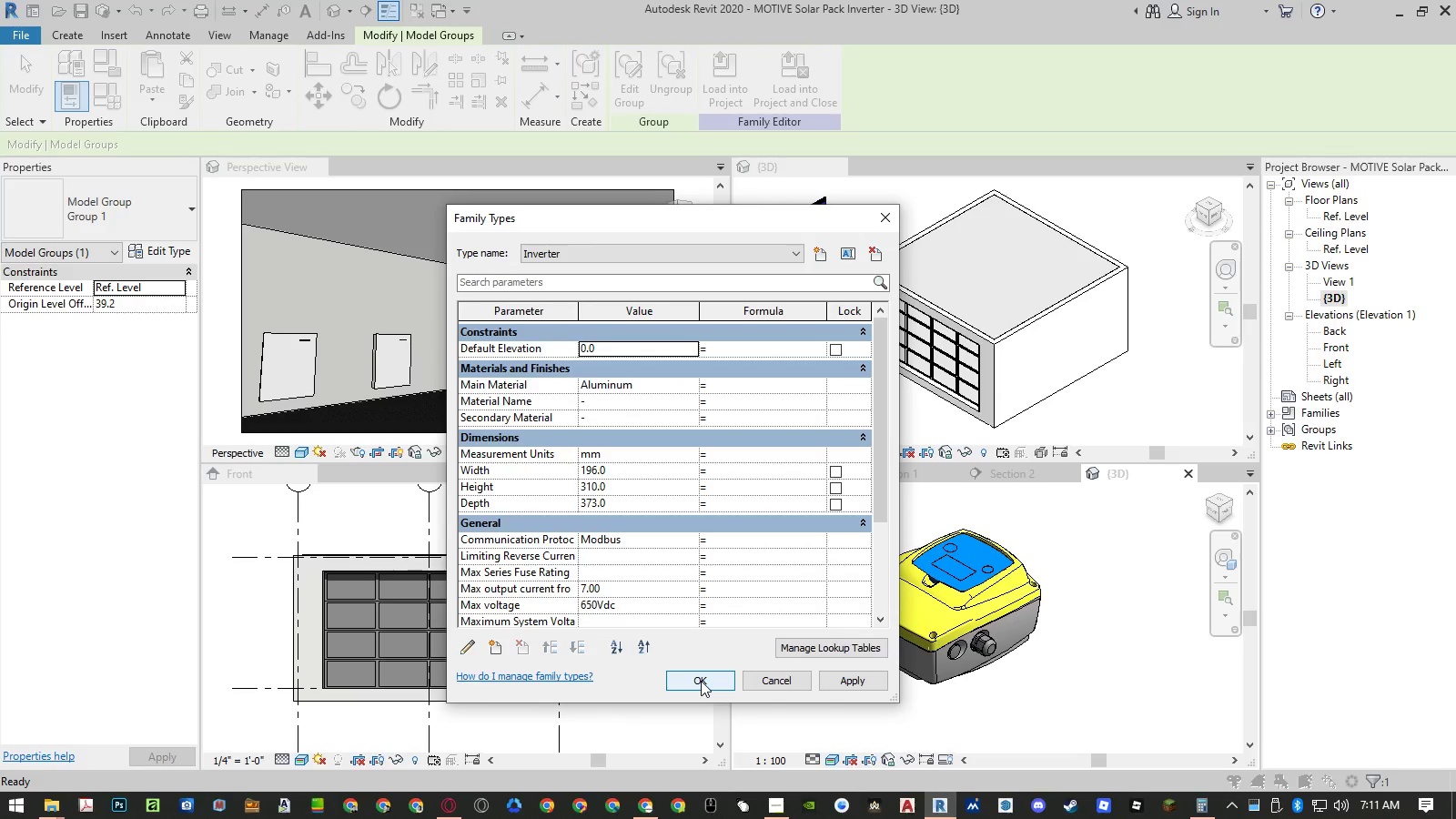 
left_click([542, 399])
 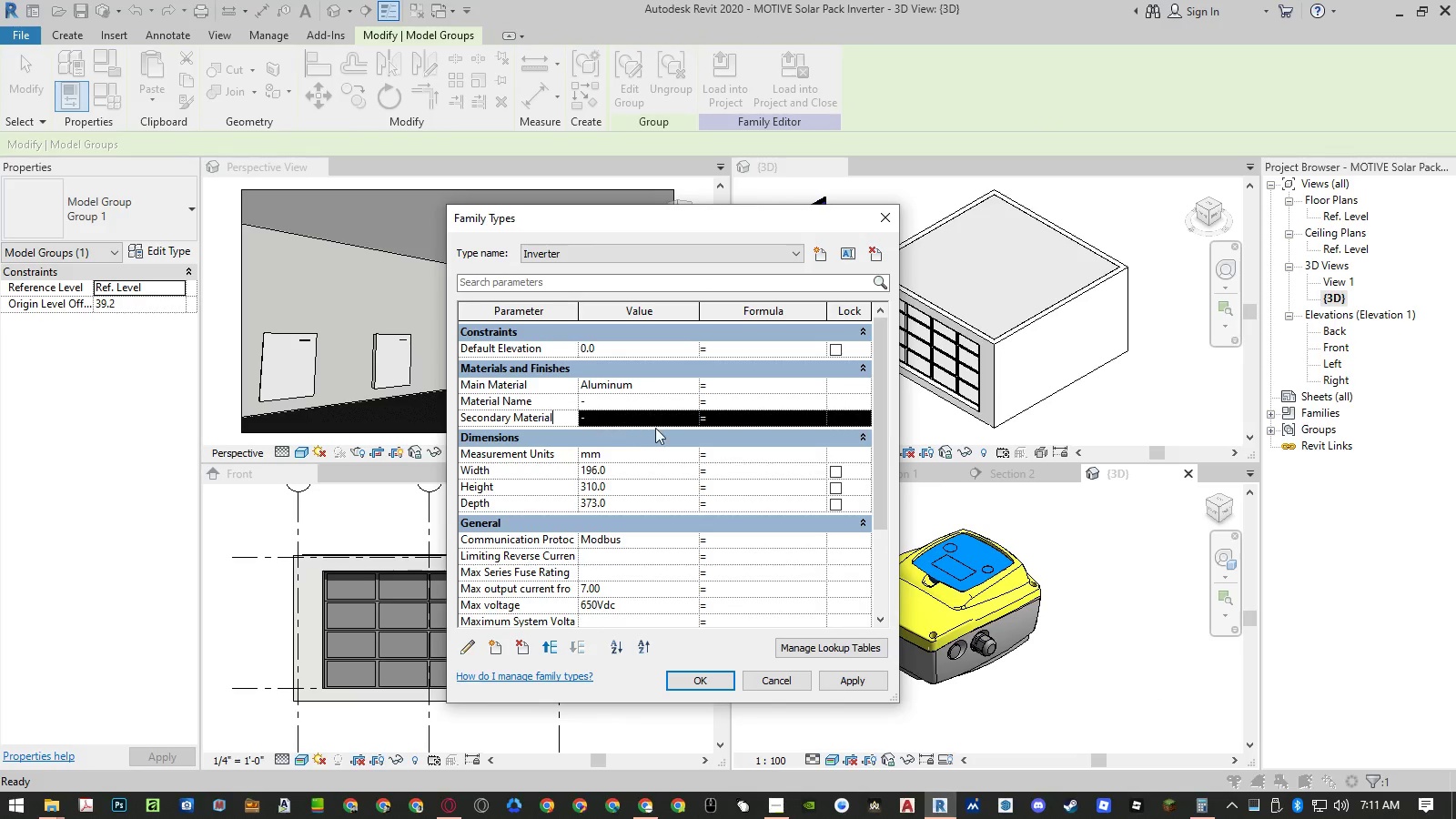 
left_click([679, 417])
 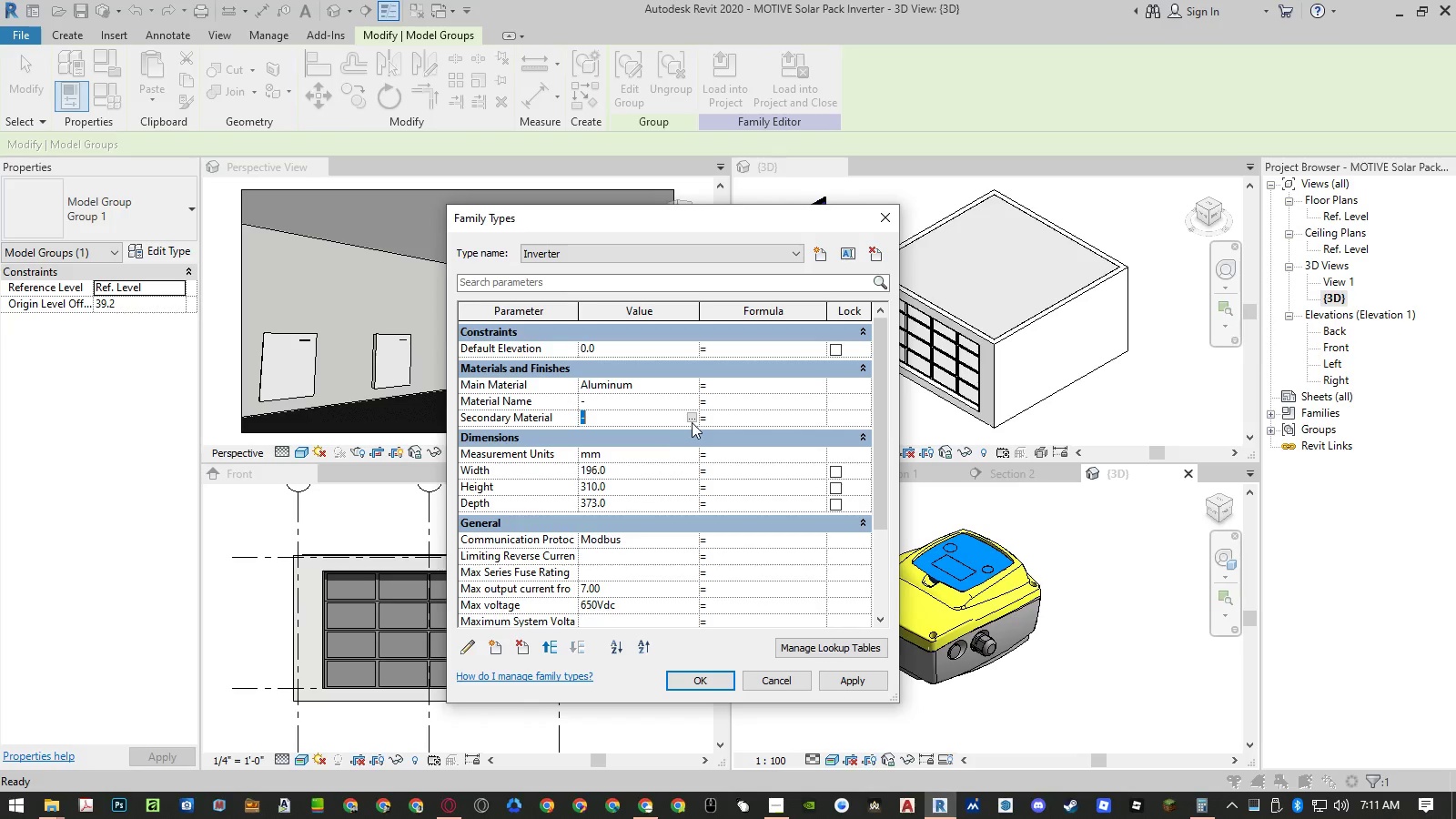 
left_click([693, 419])
 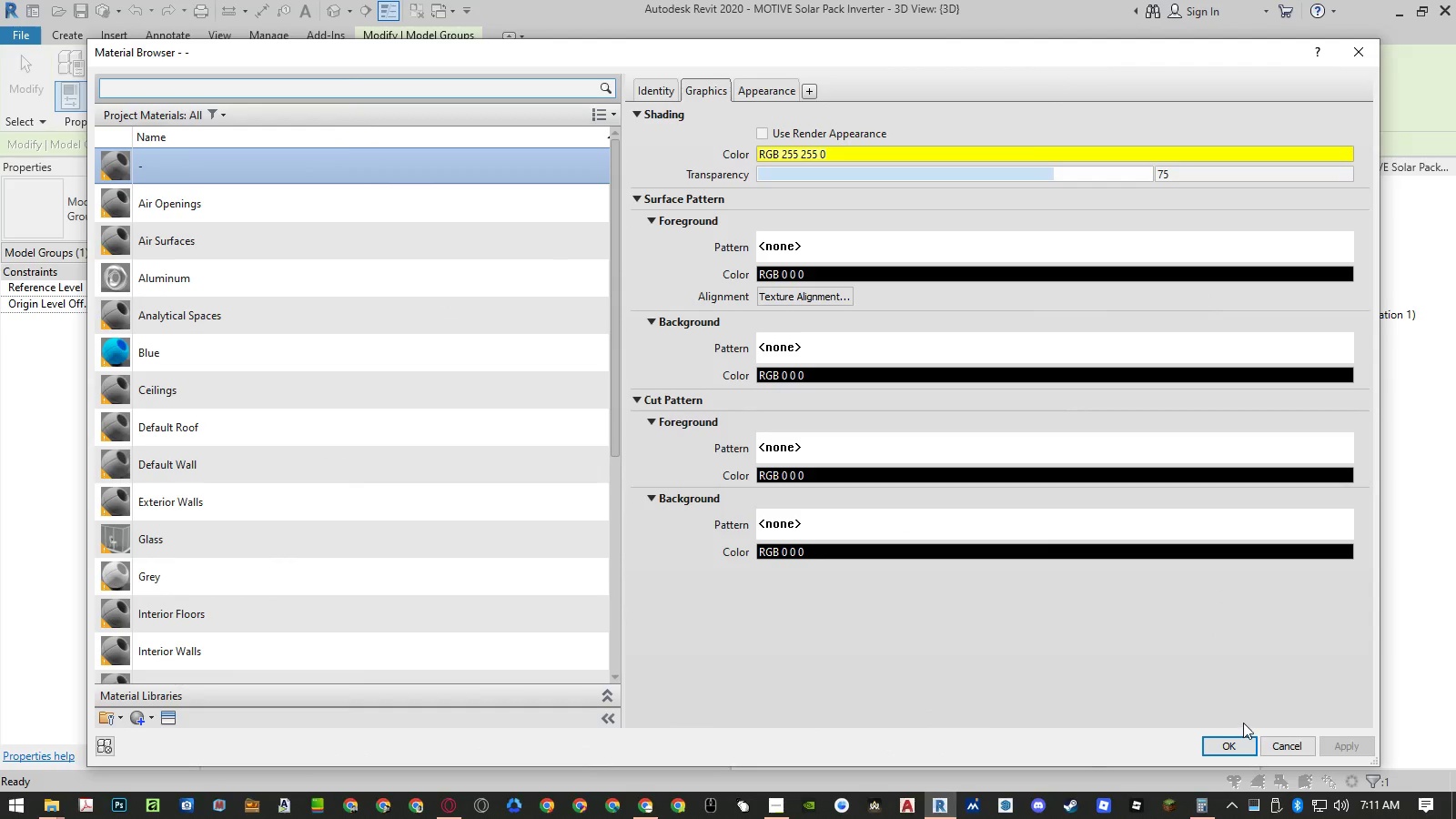 
left_click([1289, 743])
 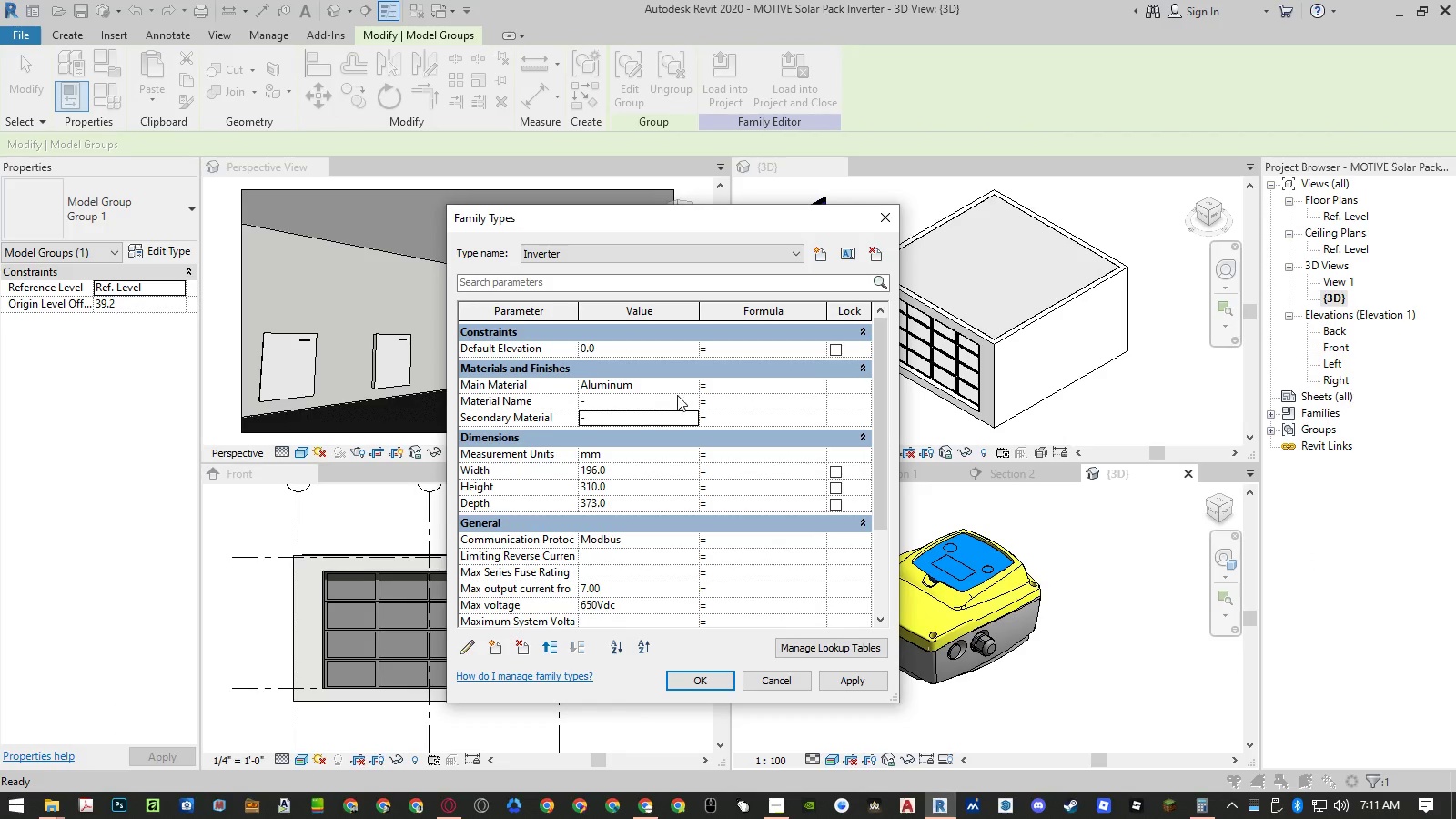 
left_click([693, 403])
 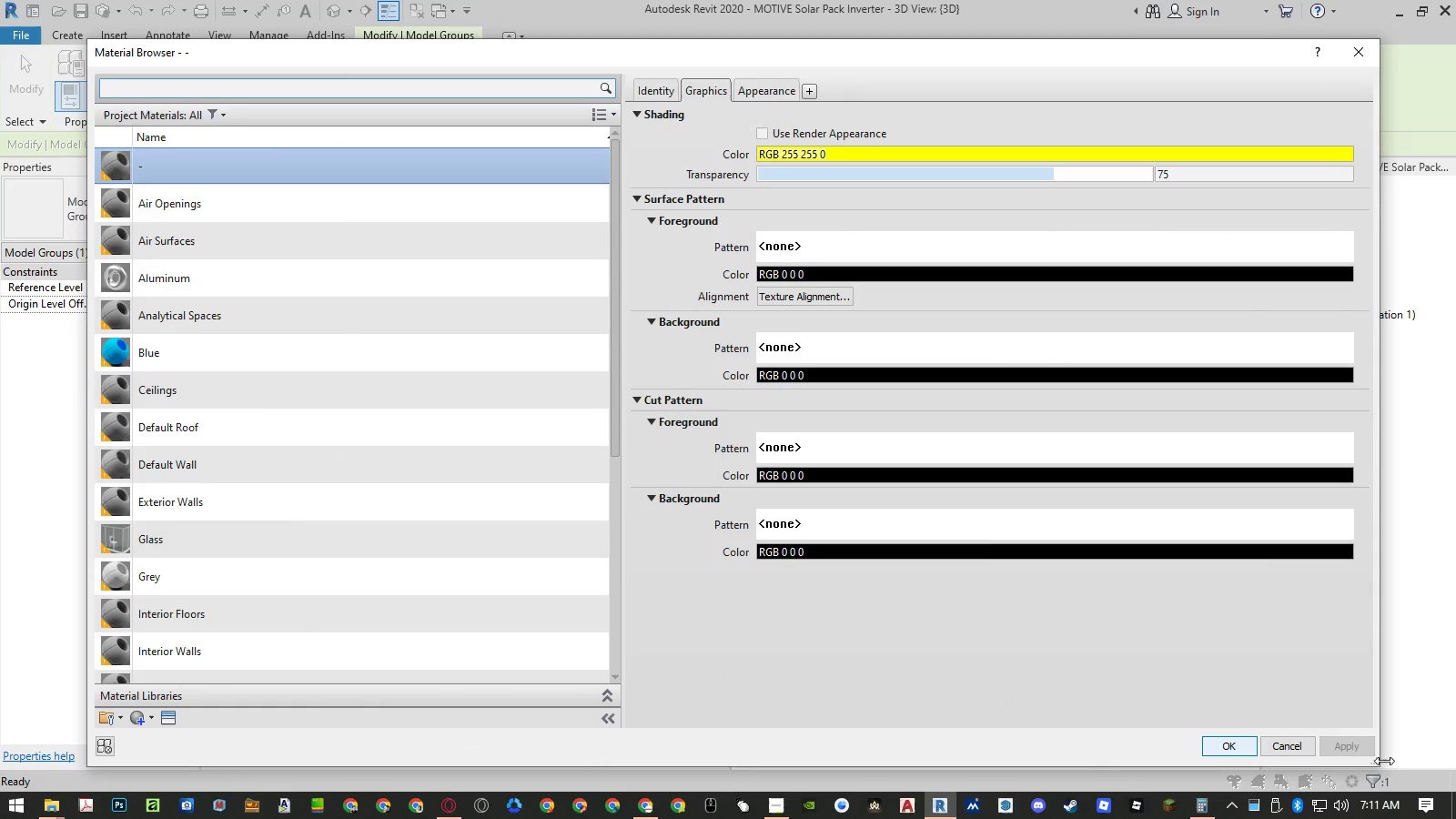 
left_click([1299, 743])
 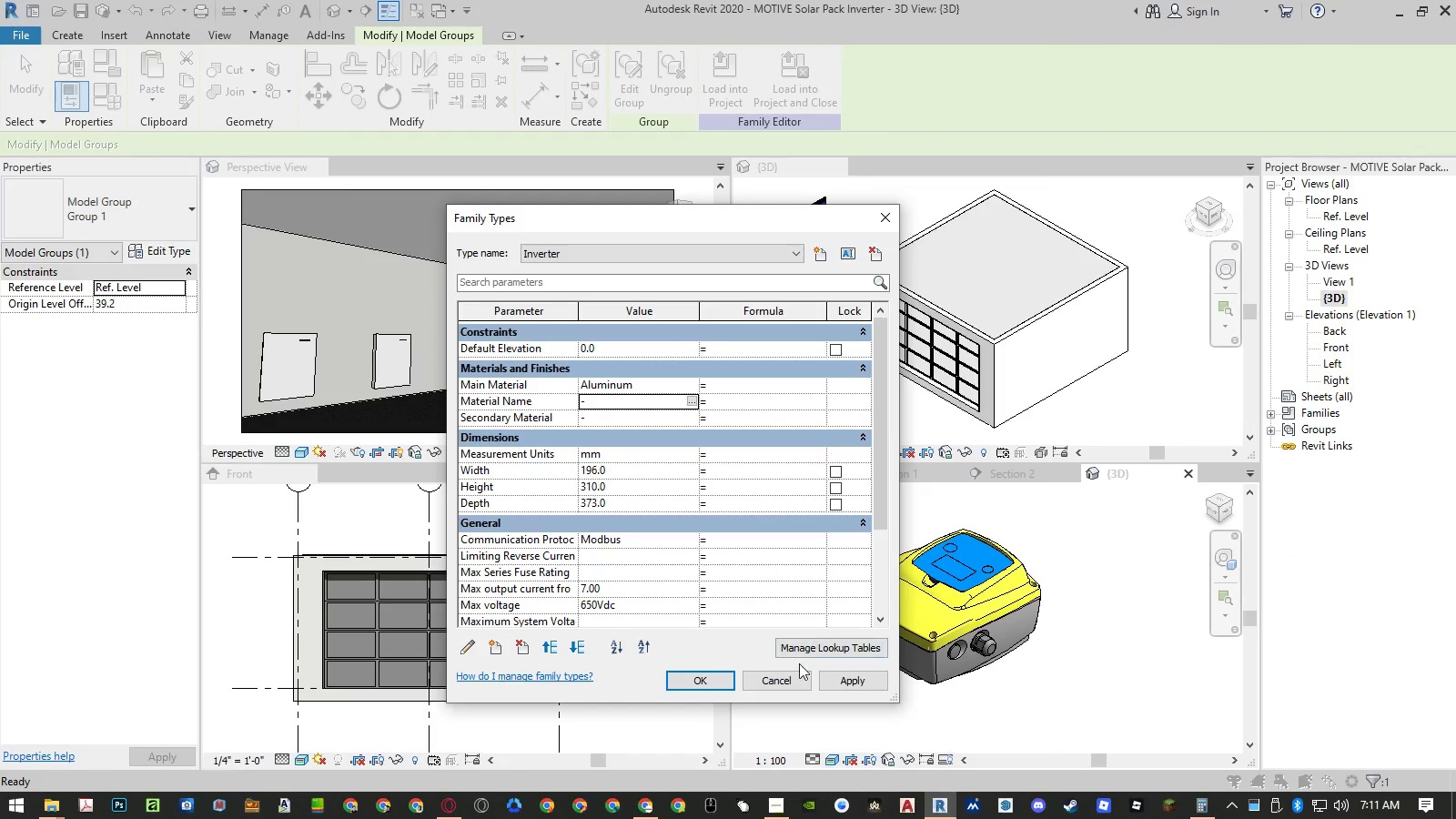 
left_click([795, 679])
 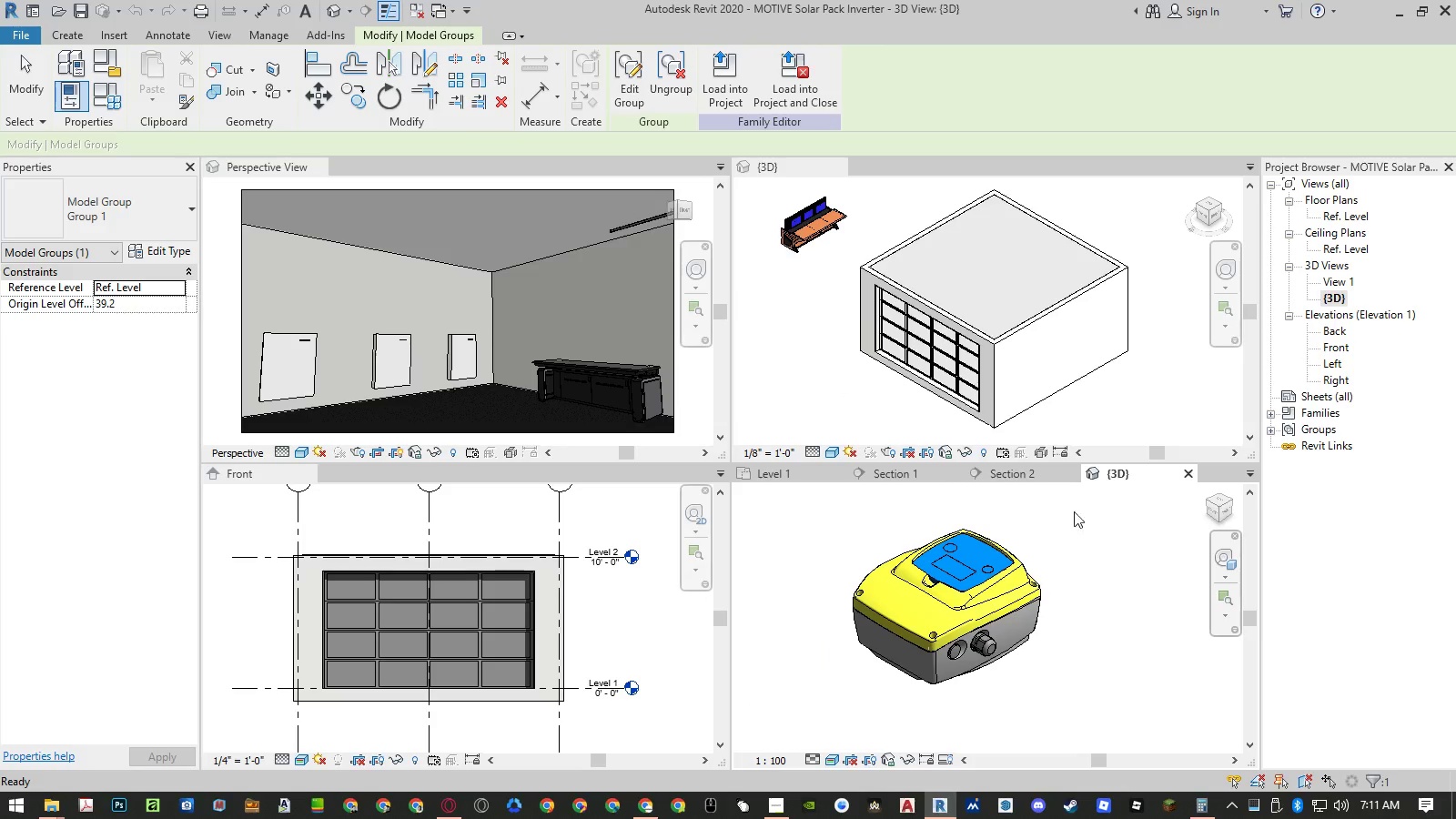 
left_click([1036, 477])
 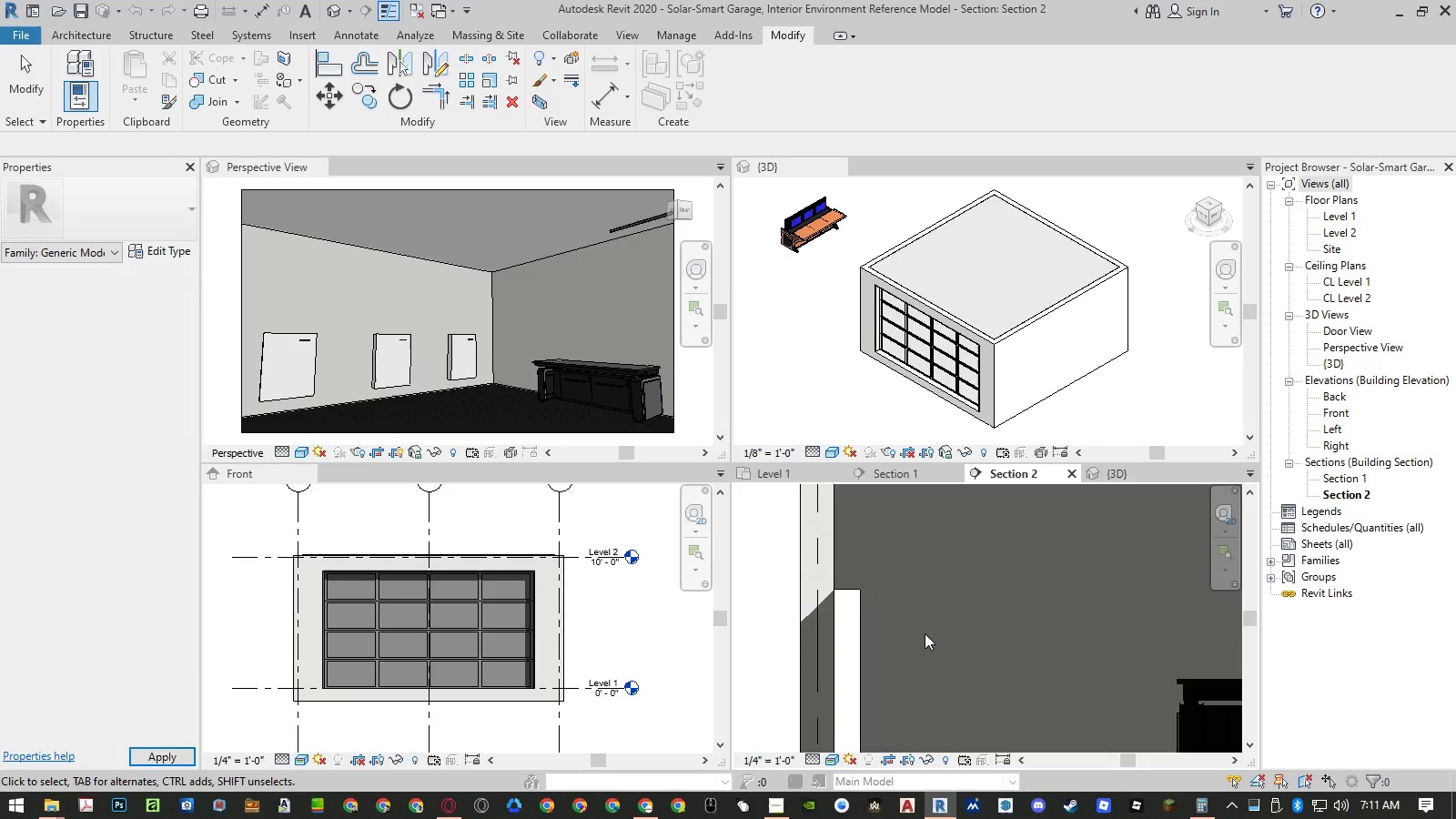 
scroll: coordinate [797, 567], scroll_direction: down, amount: 10.0
 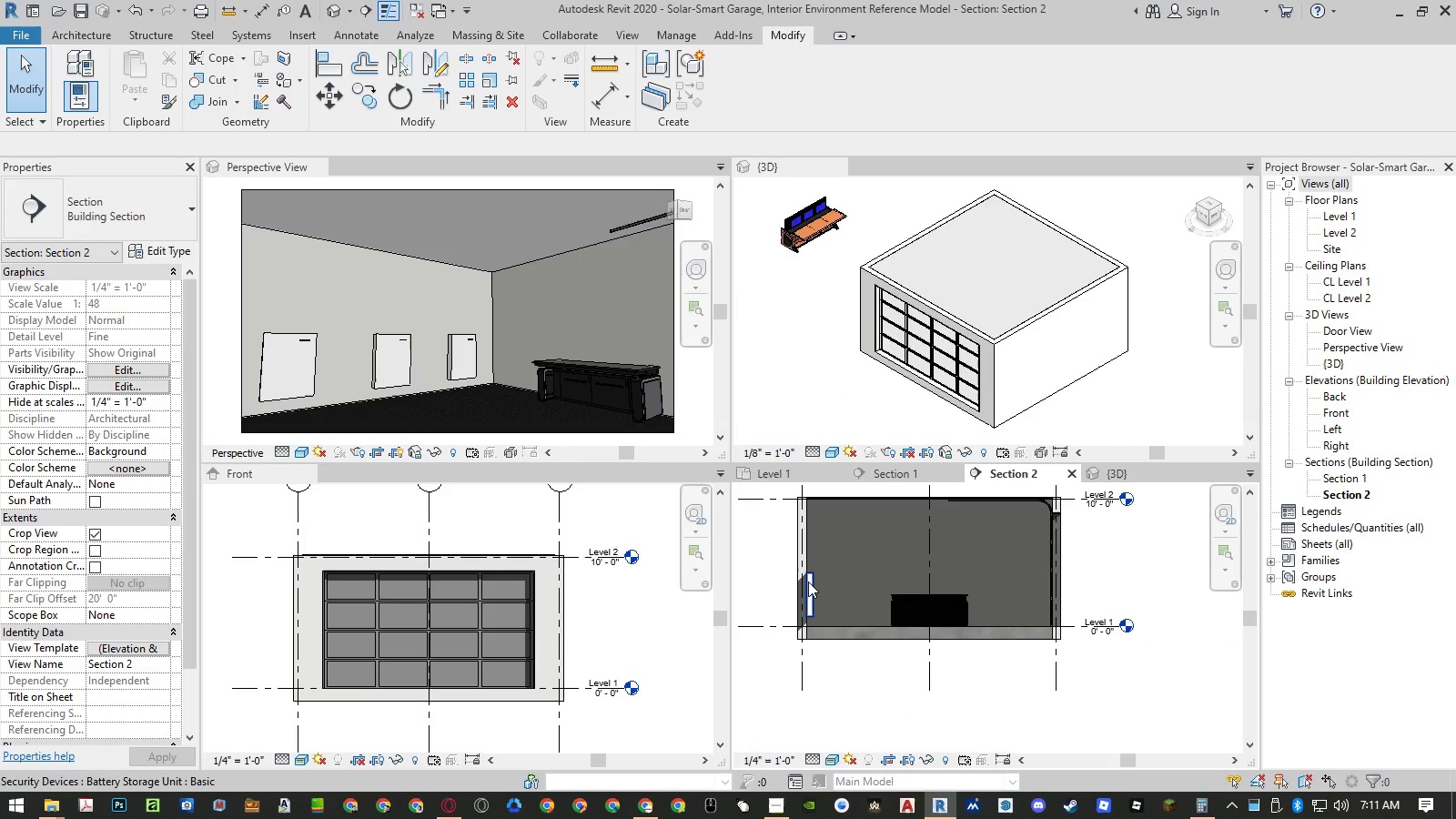 
scroll: coordinate [804, 619], scroll_direction: up, amount: 6.0
 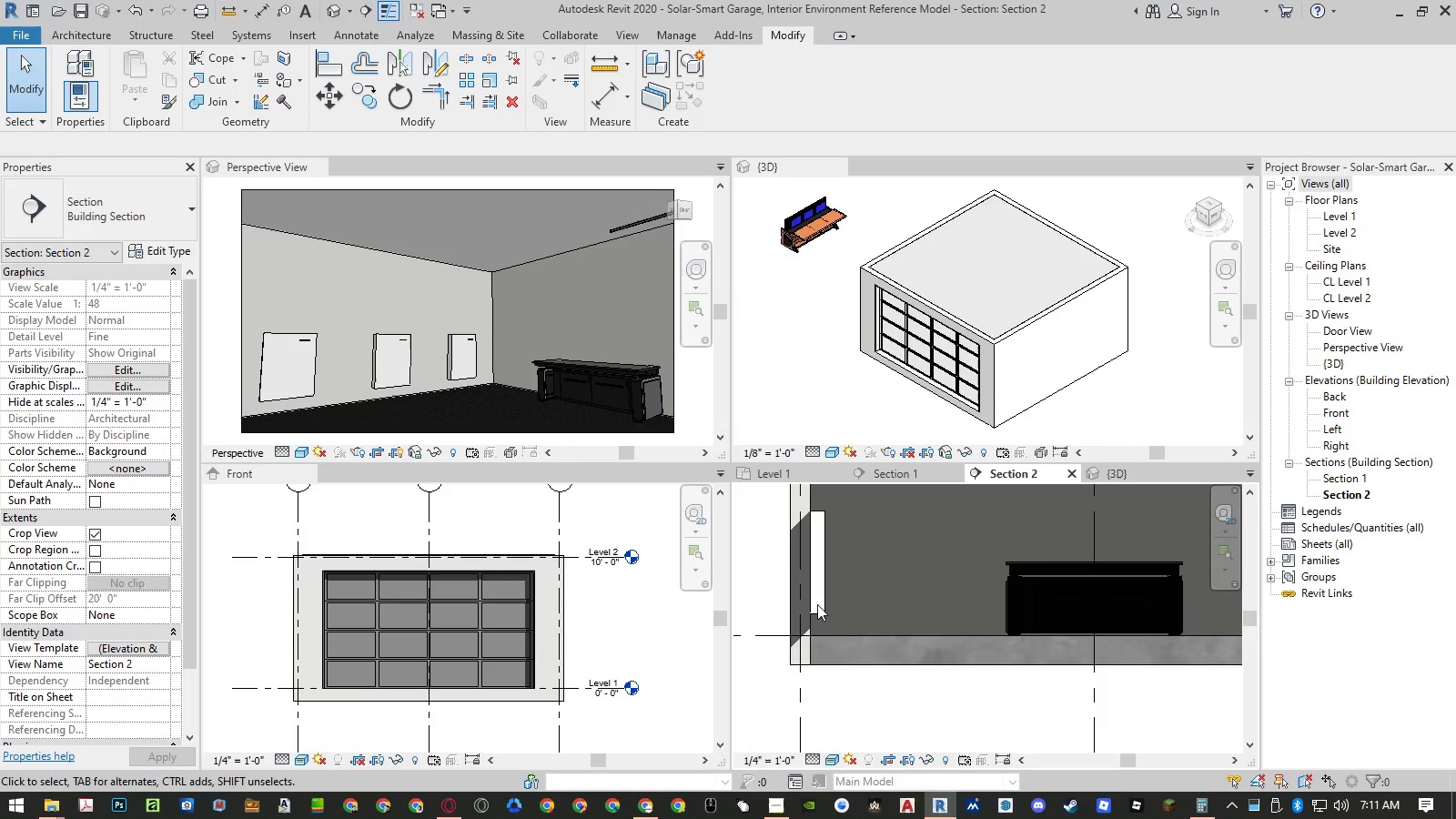 
left_click([817, 604])
 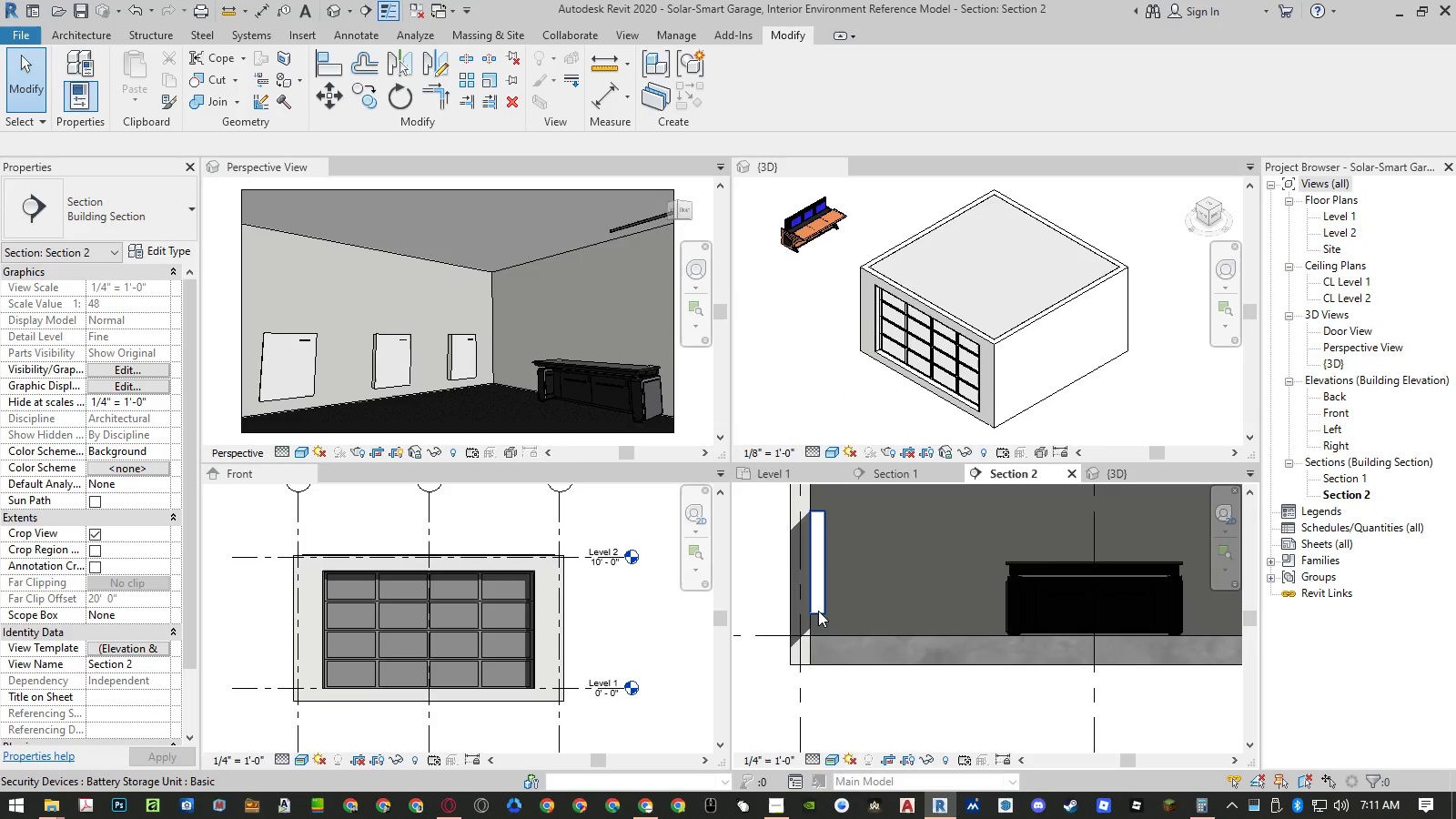 
left_click([818, 611])
 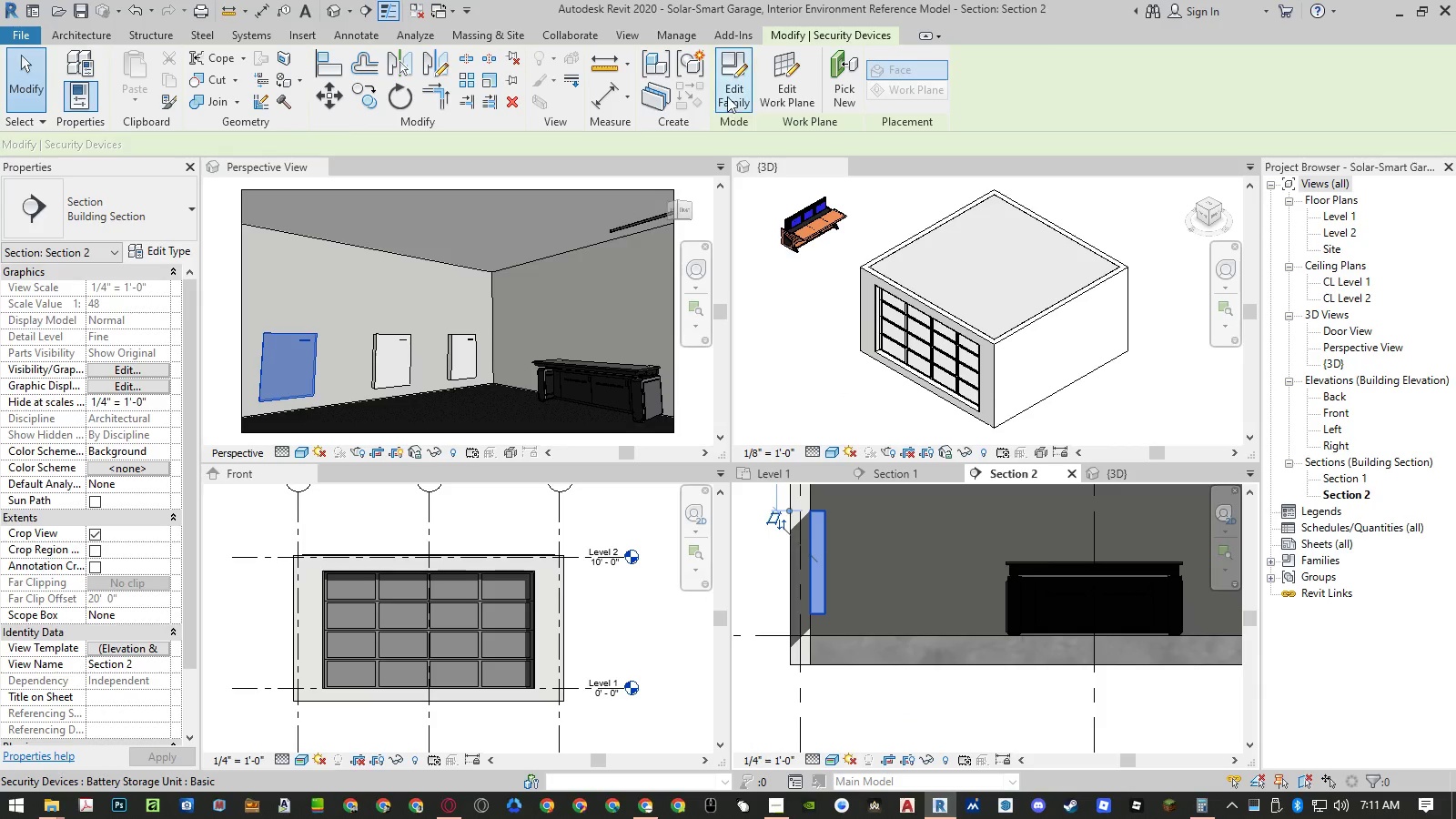 
left_click([729, 87])
 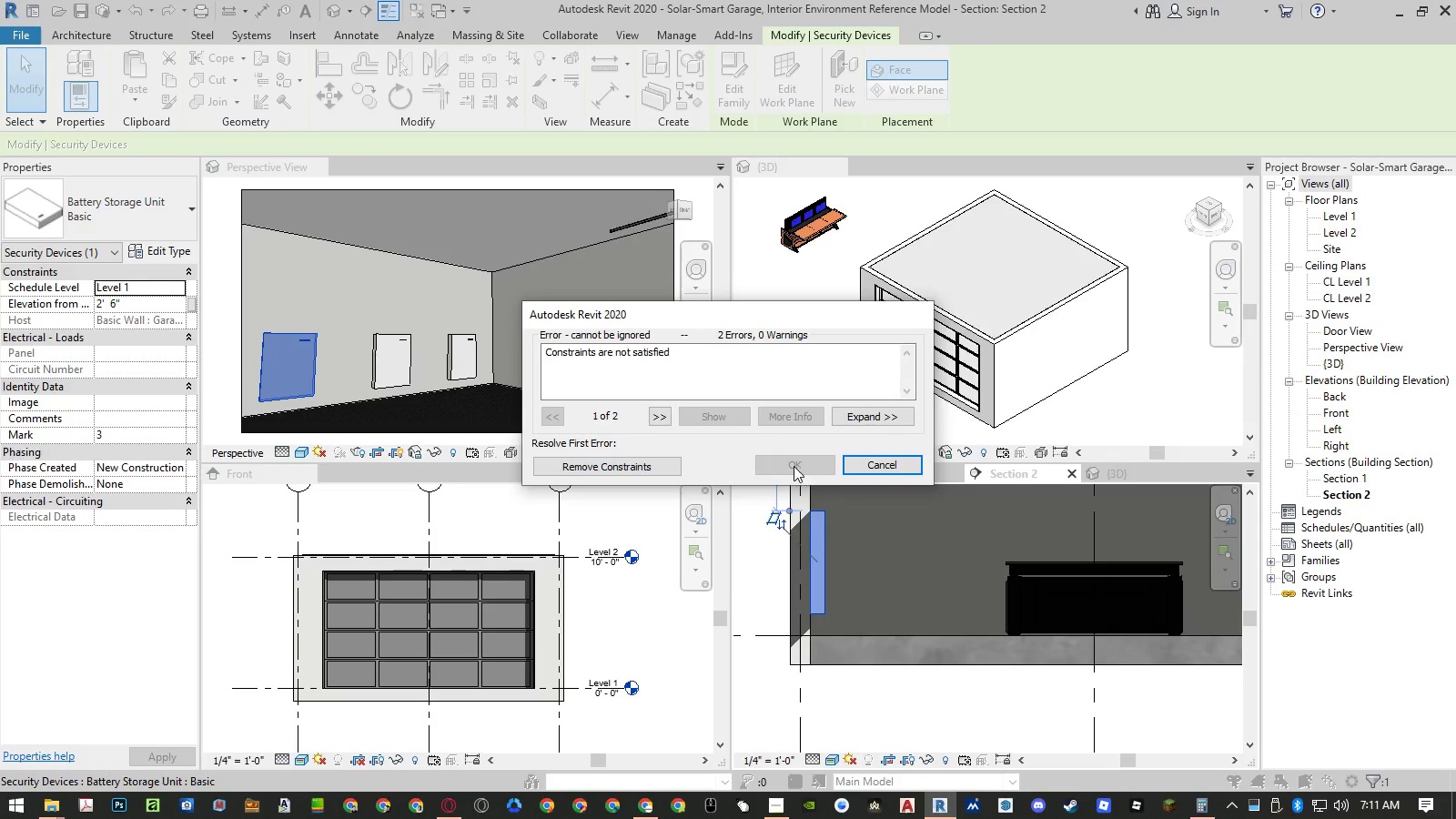 
left_click([657, 460])
 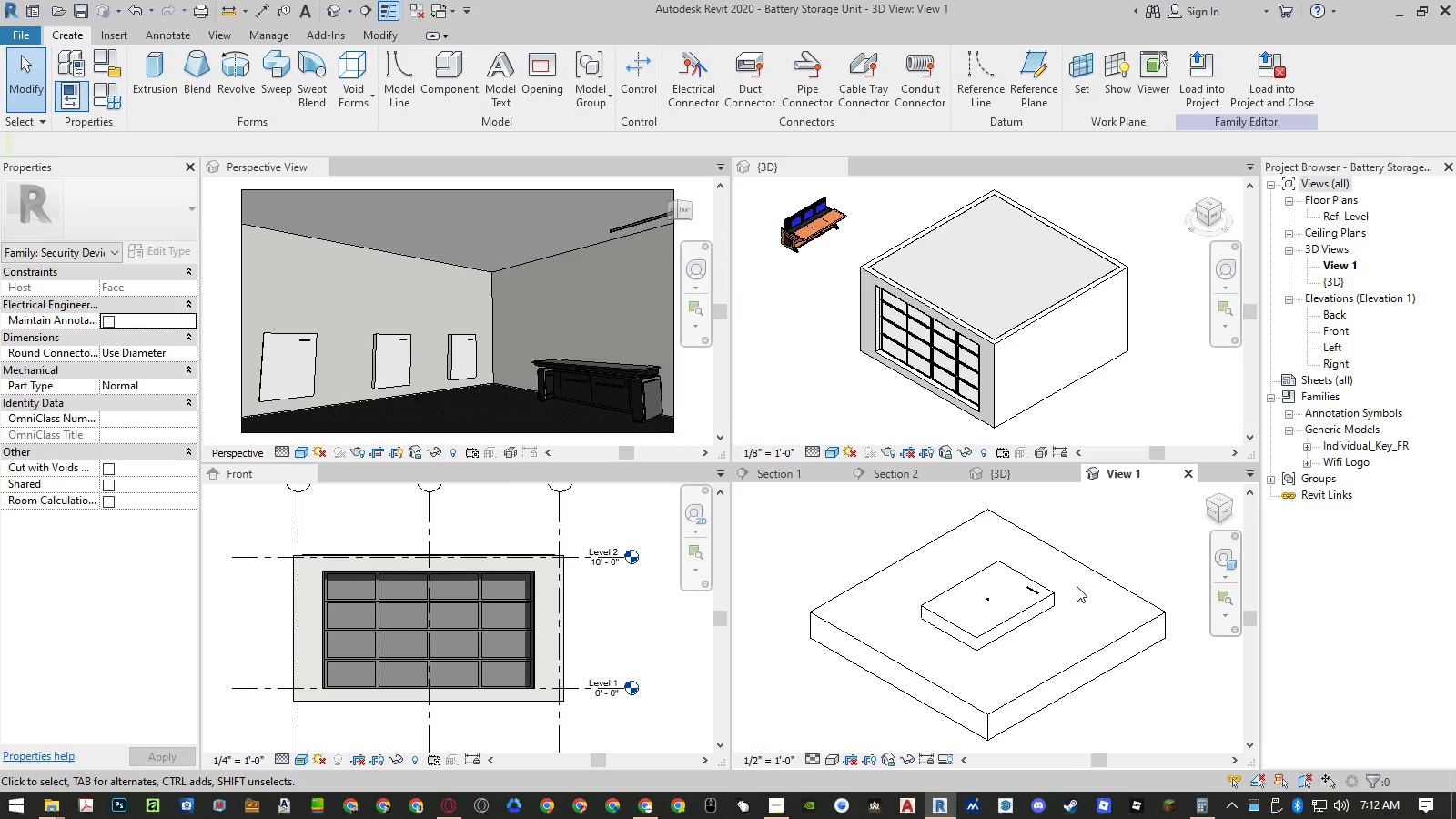 
wait(5.22)
 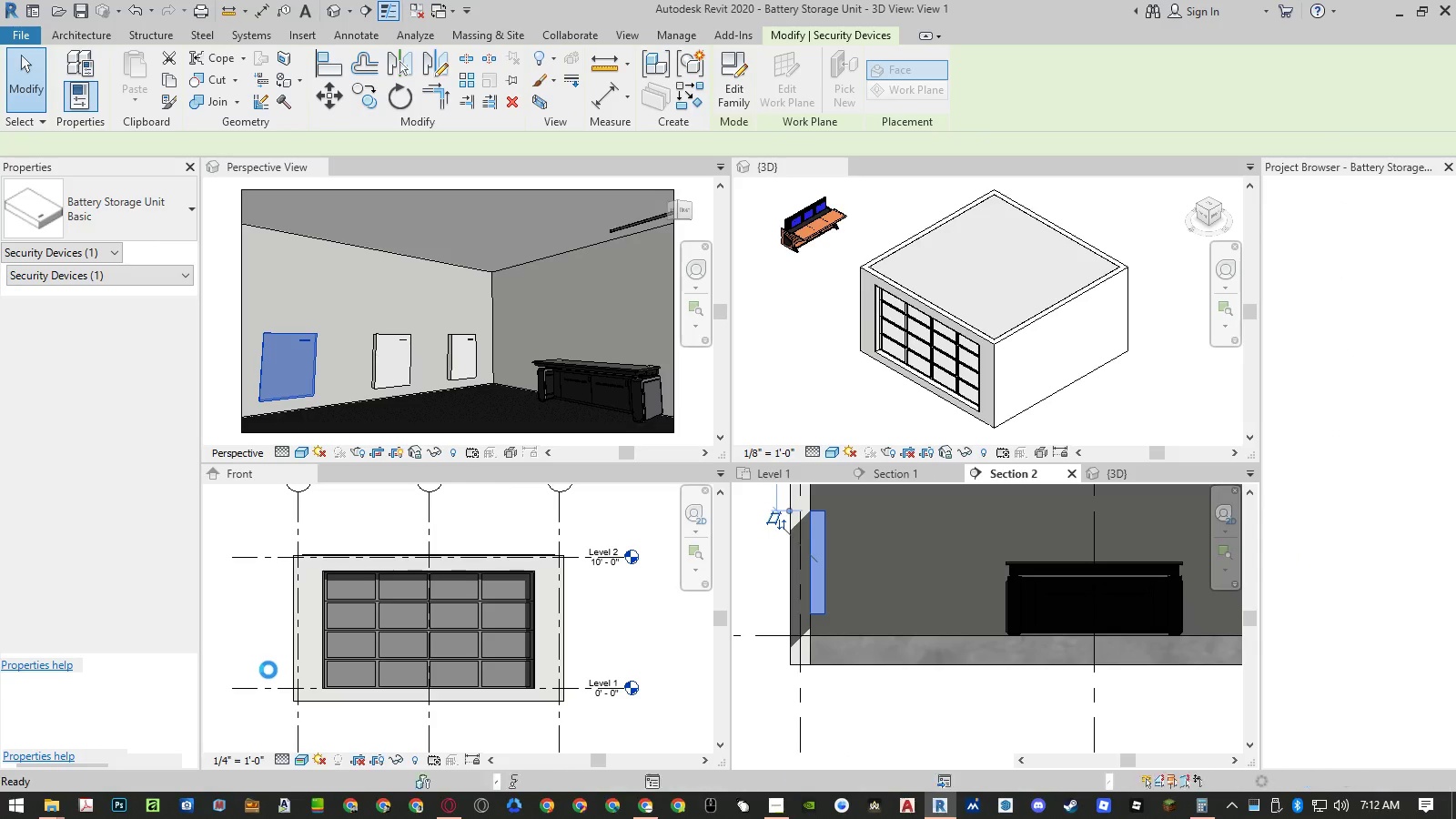 
double_click([1347, 221])
 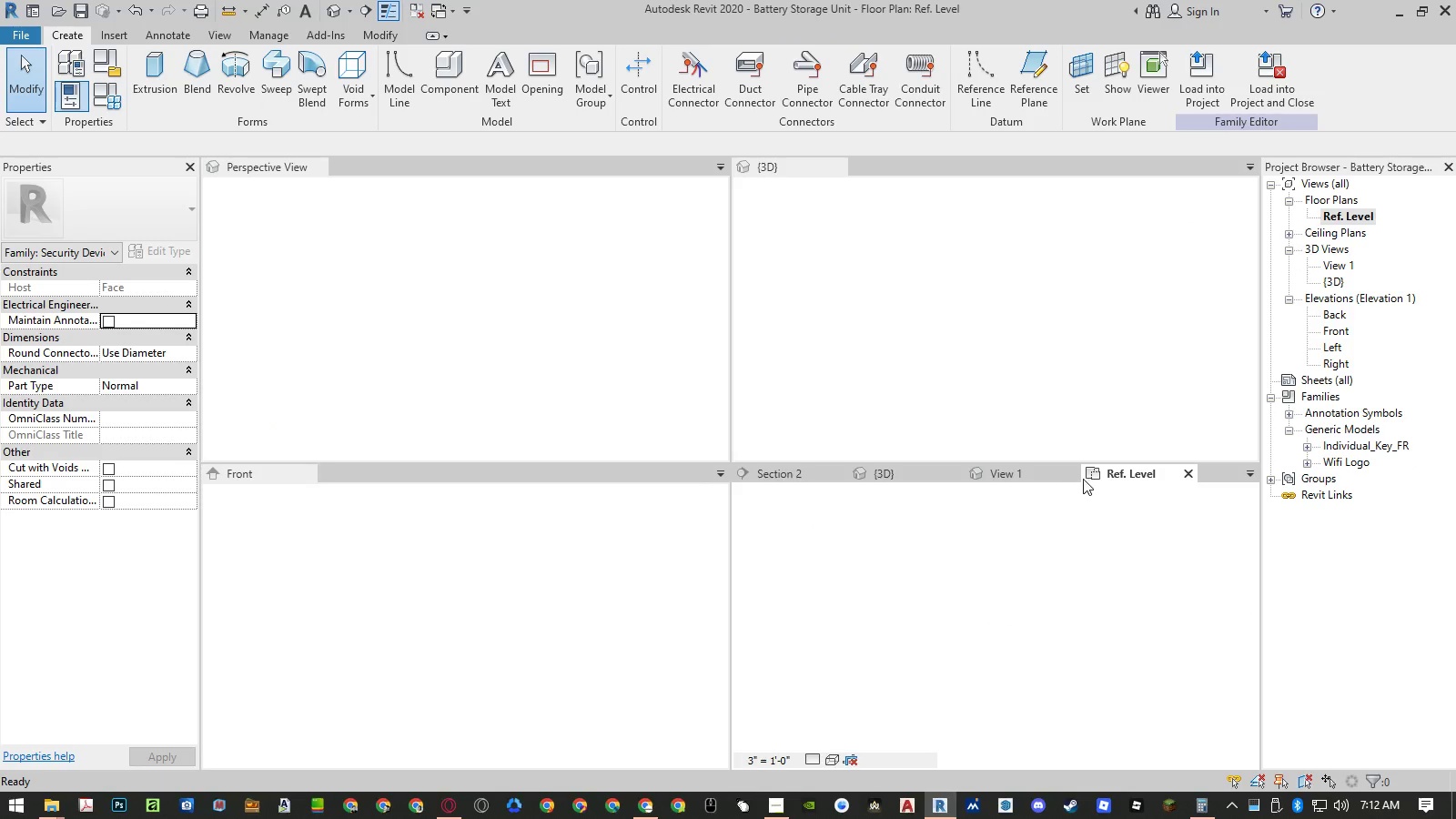 
left_click([1074, 471])
 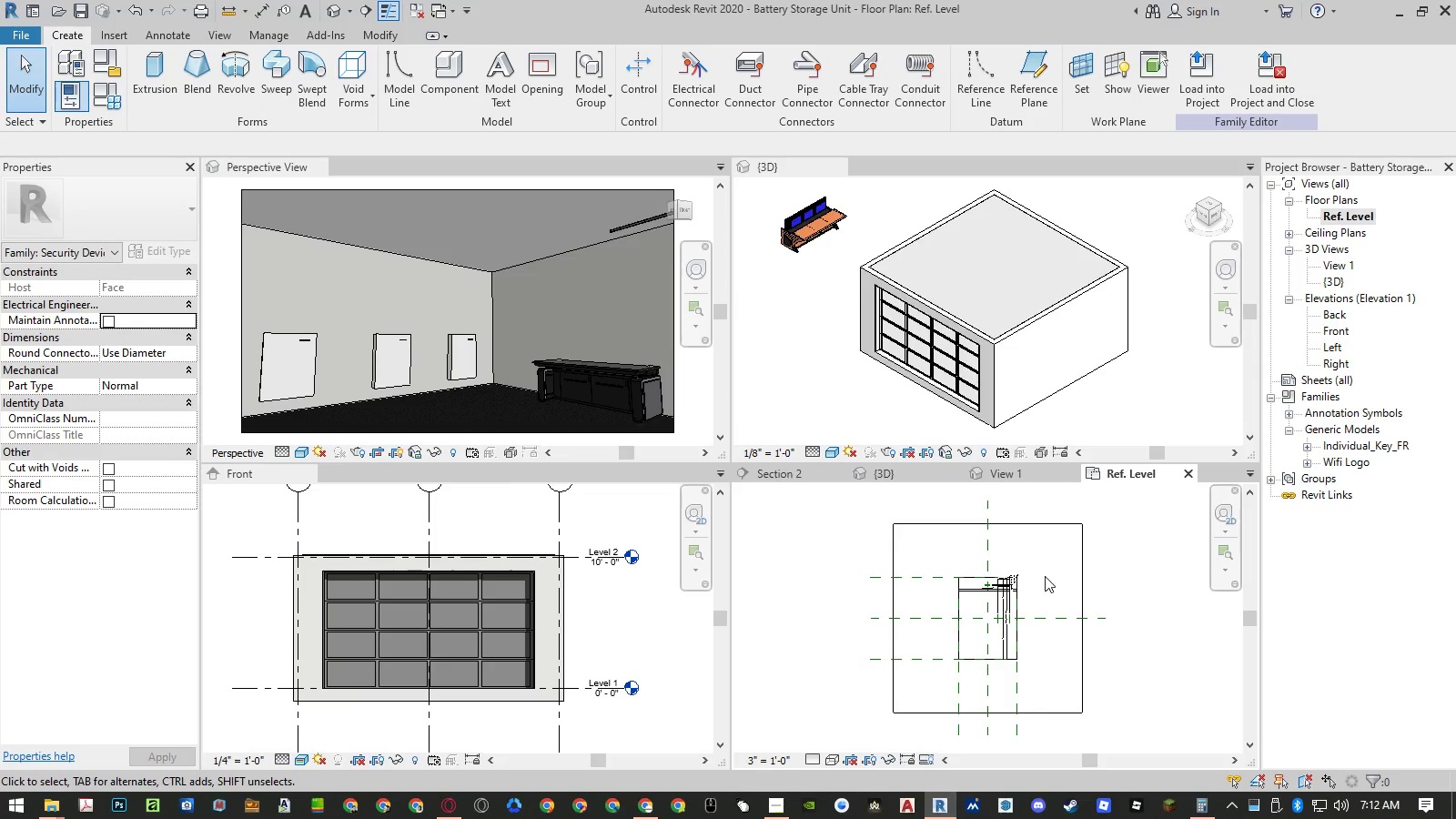 
scroll: coordinate [912, 573], scroll_direction: up, amount: 16.0
 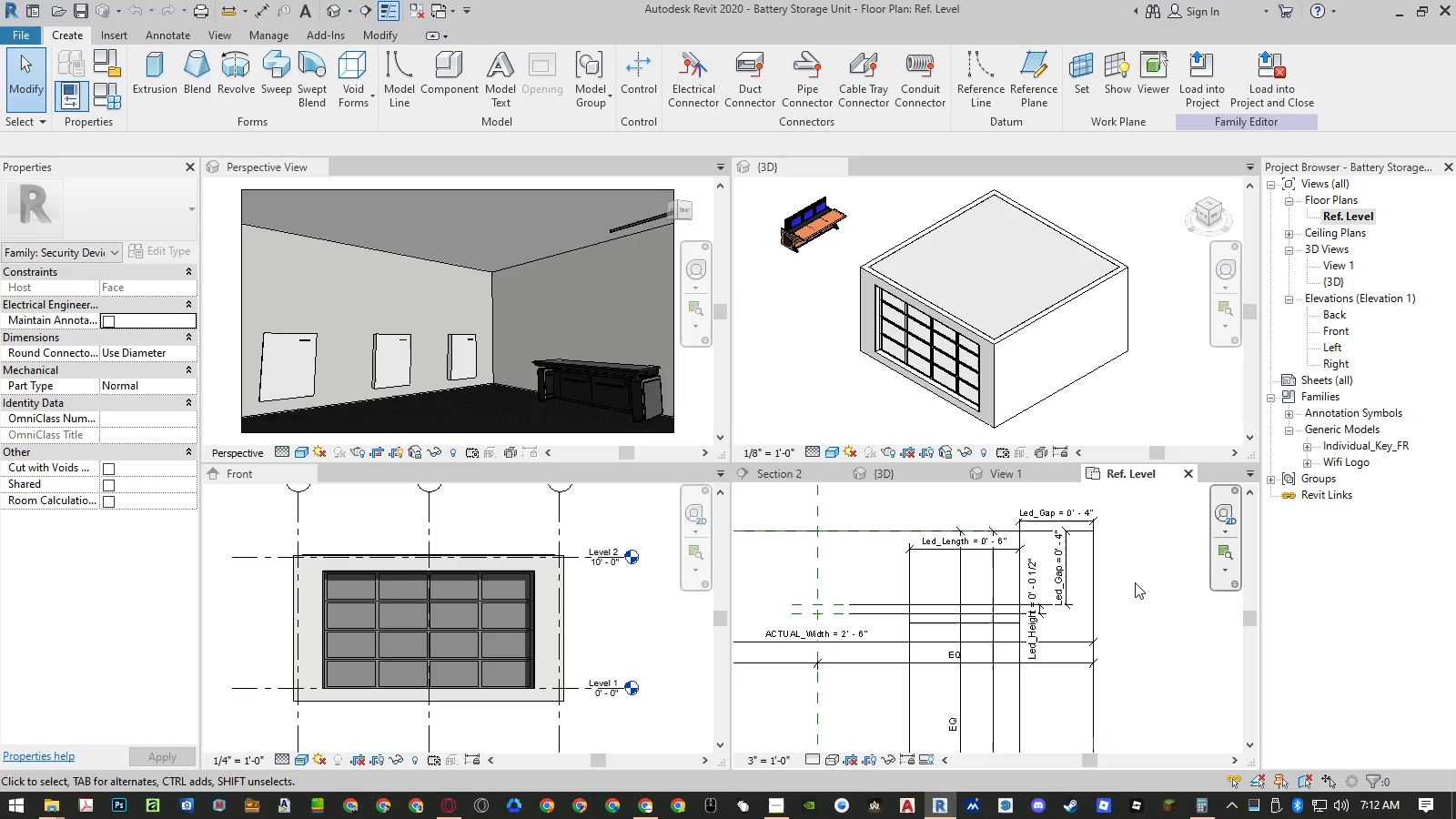 
scroll: coordinate [1027, 535], scroll_direction: down, amount: 8.0
 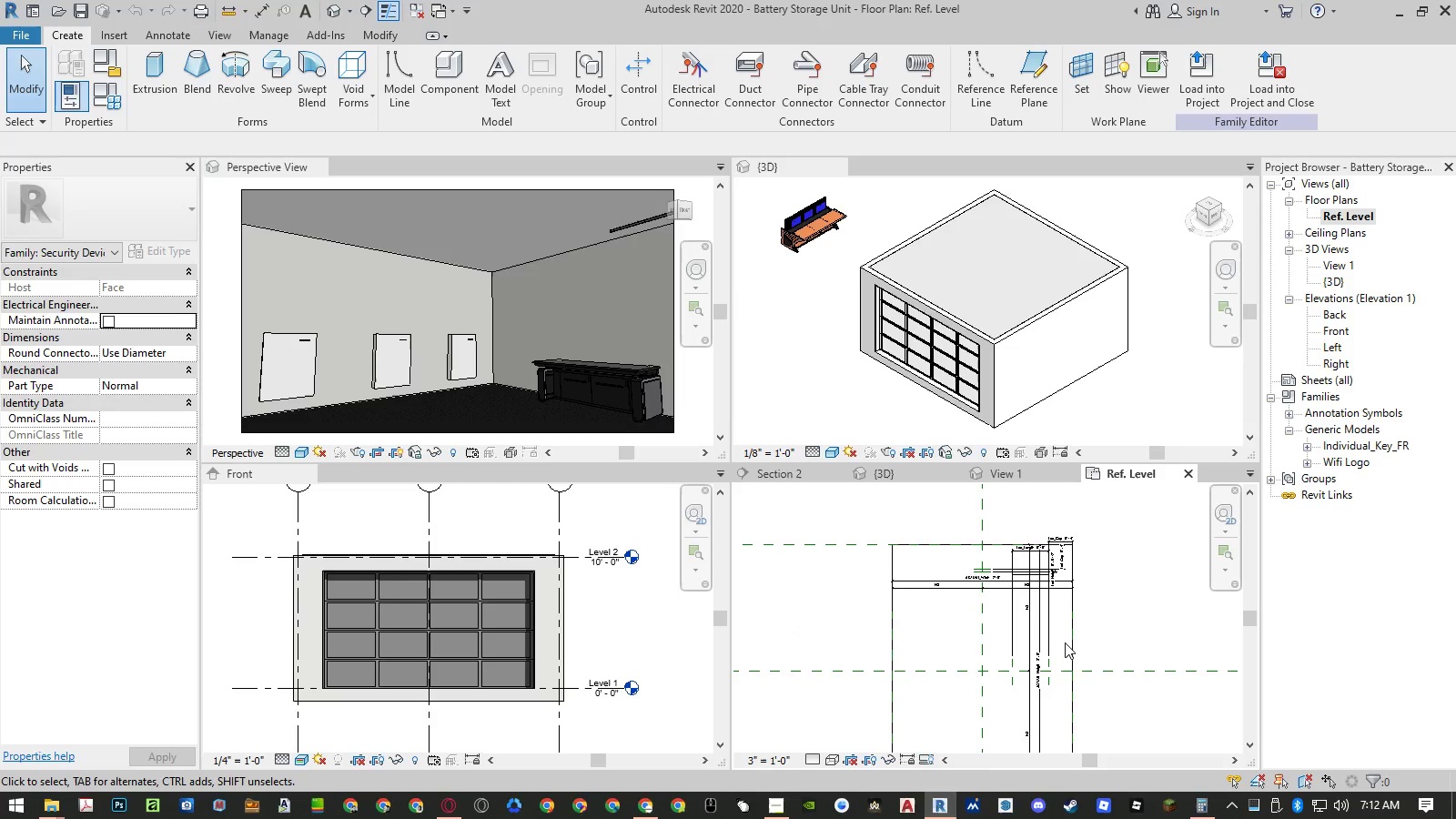 
scroll: coordinate [1066, 642], scroll_direction: up, amount: 1.0
 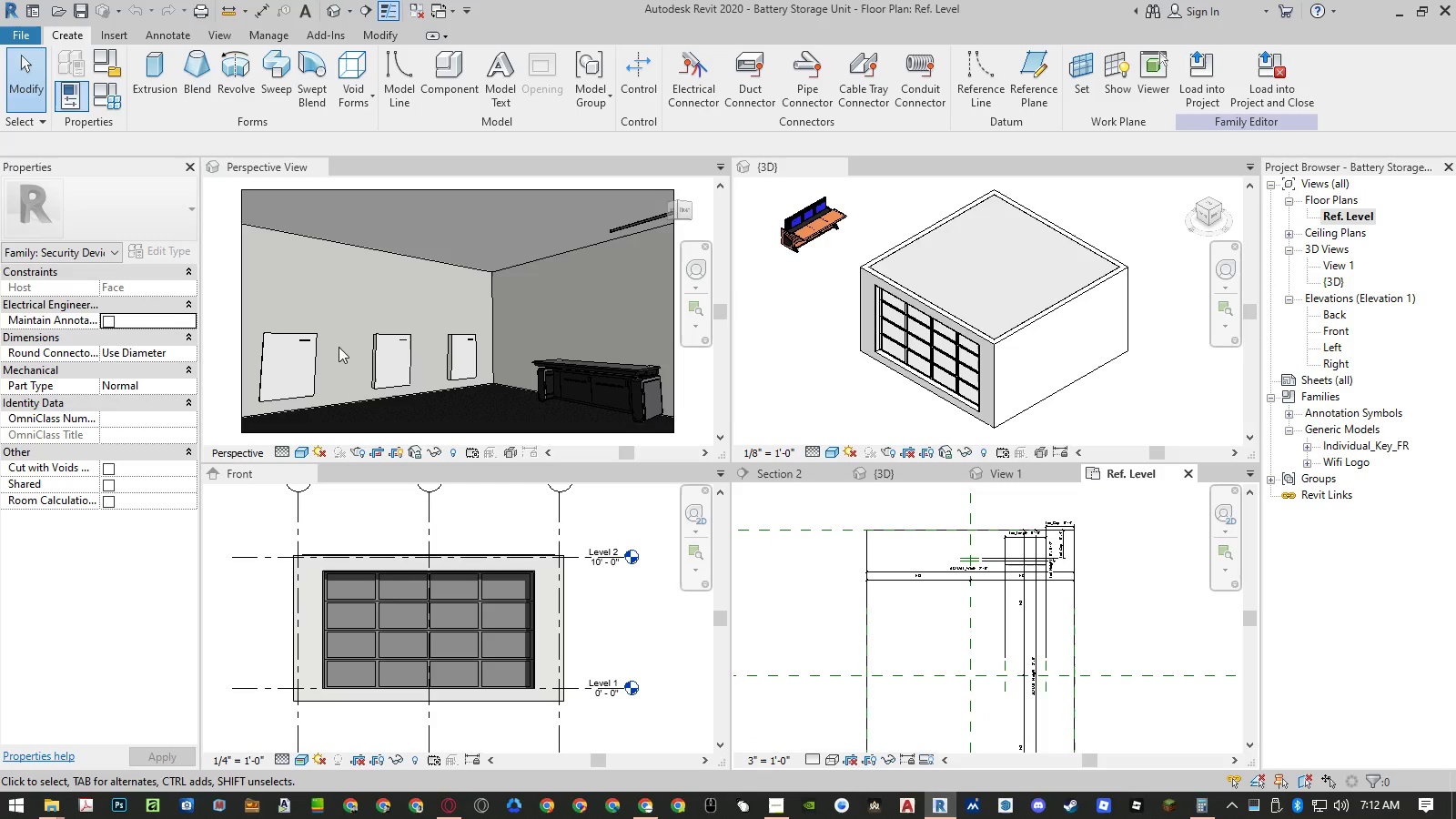 
left_click([90, 256])
 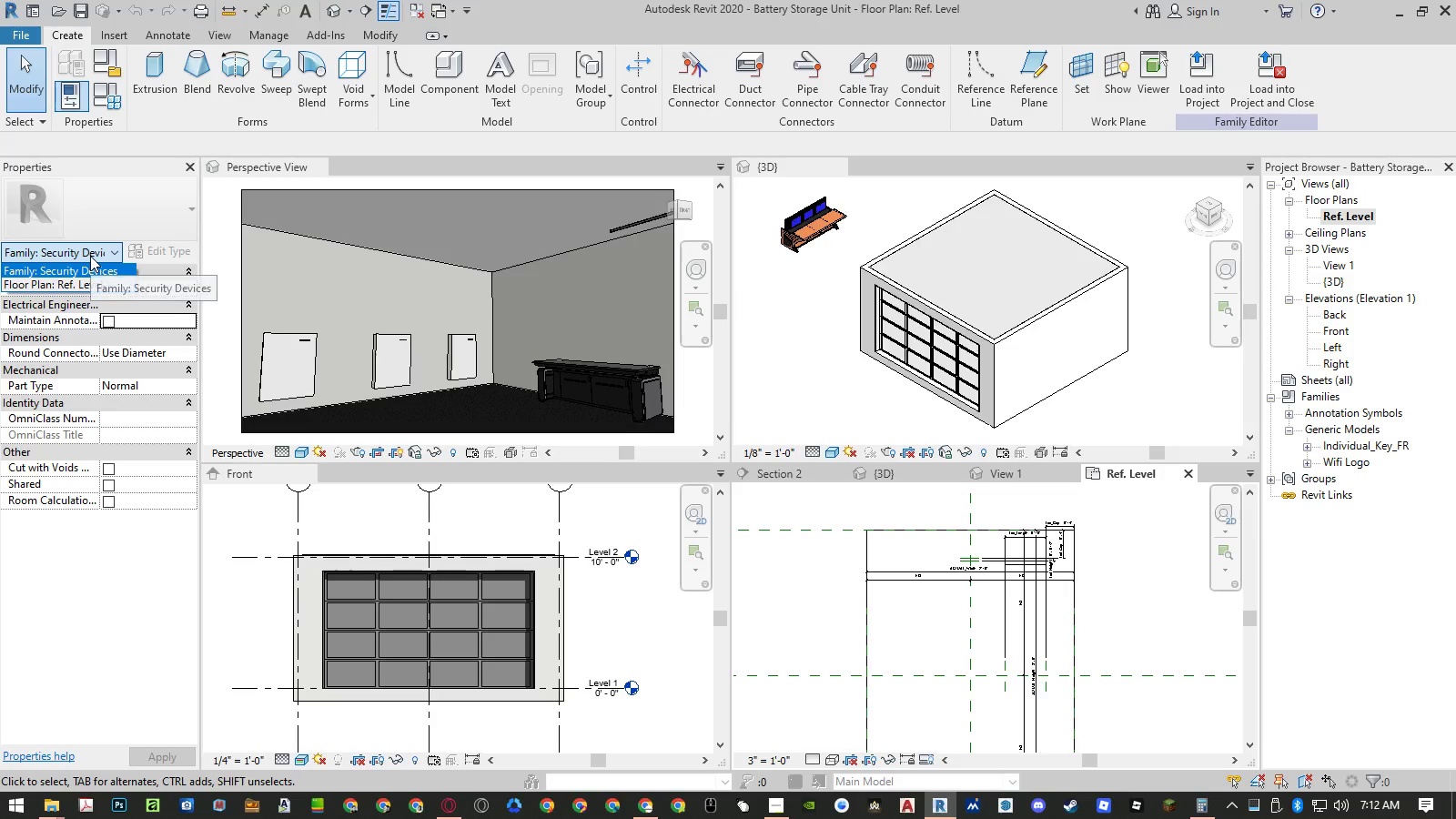 
left_click([90, 256])
 